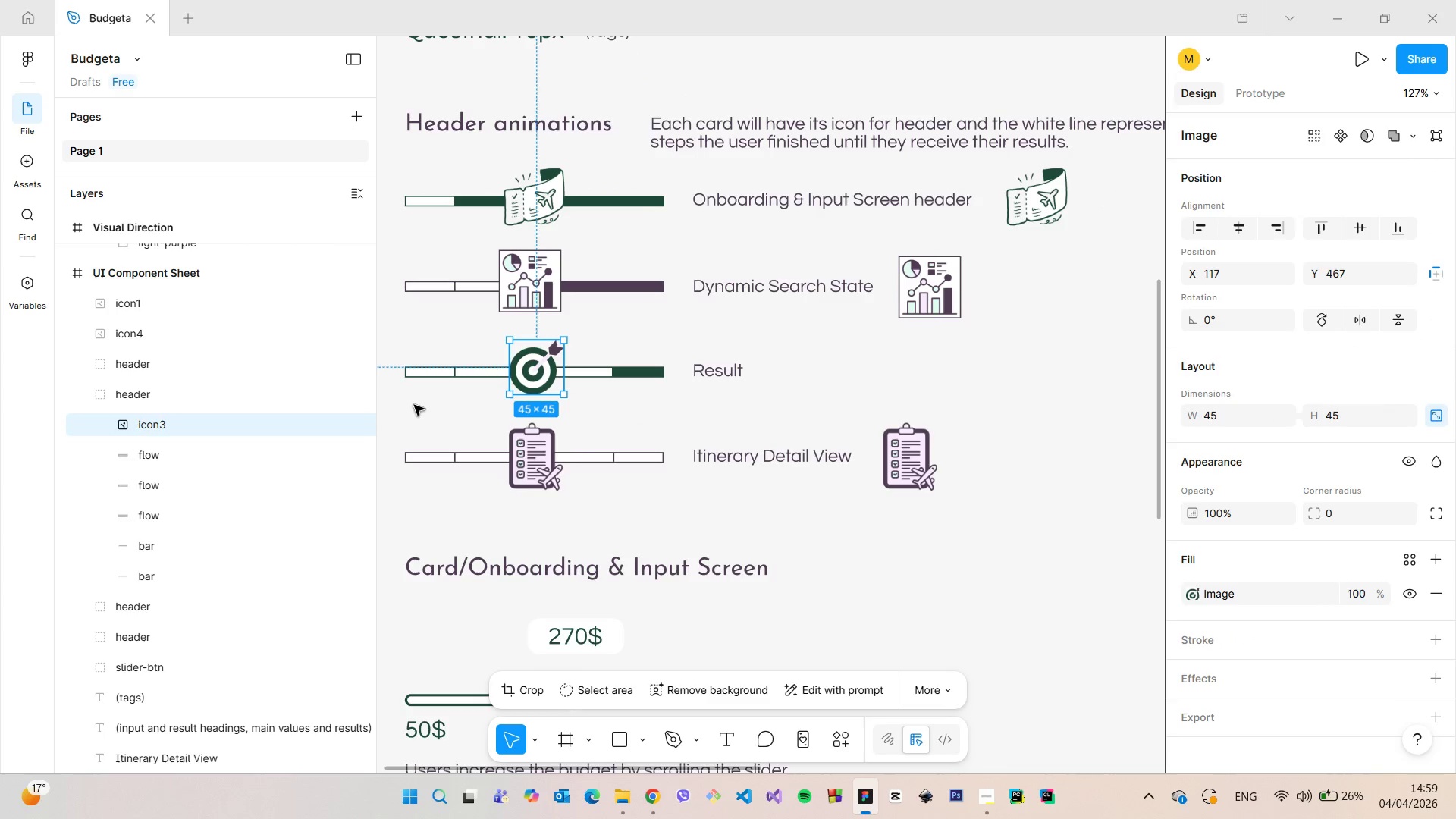 
key(Alt+AltLeft)
 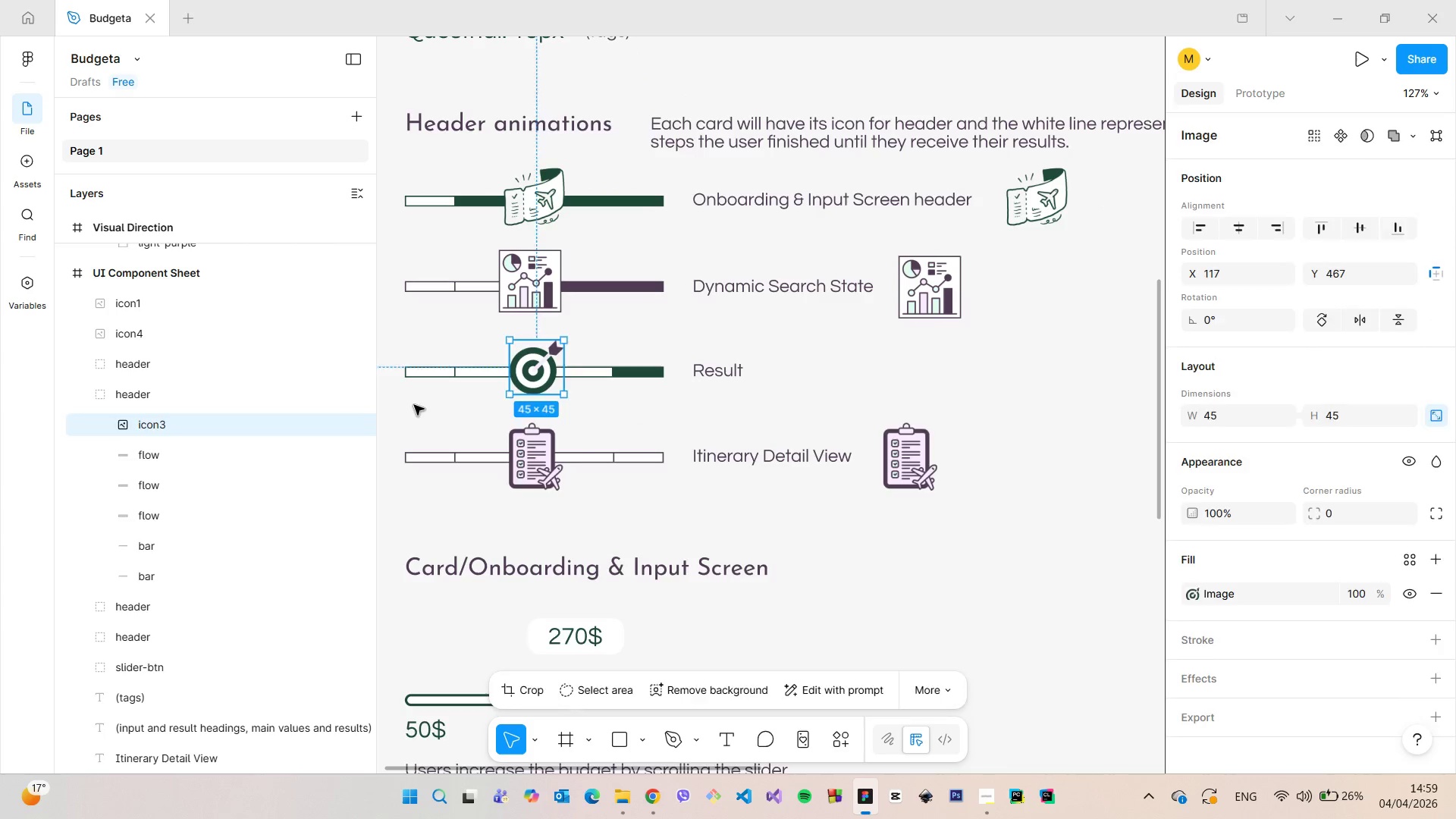 
left_click([414, 405])
 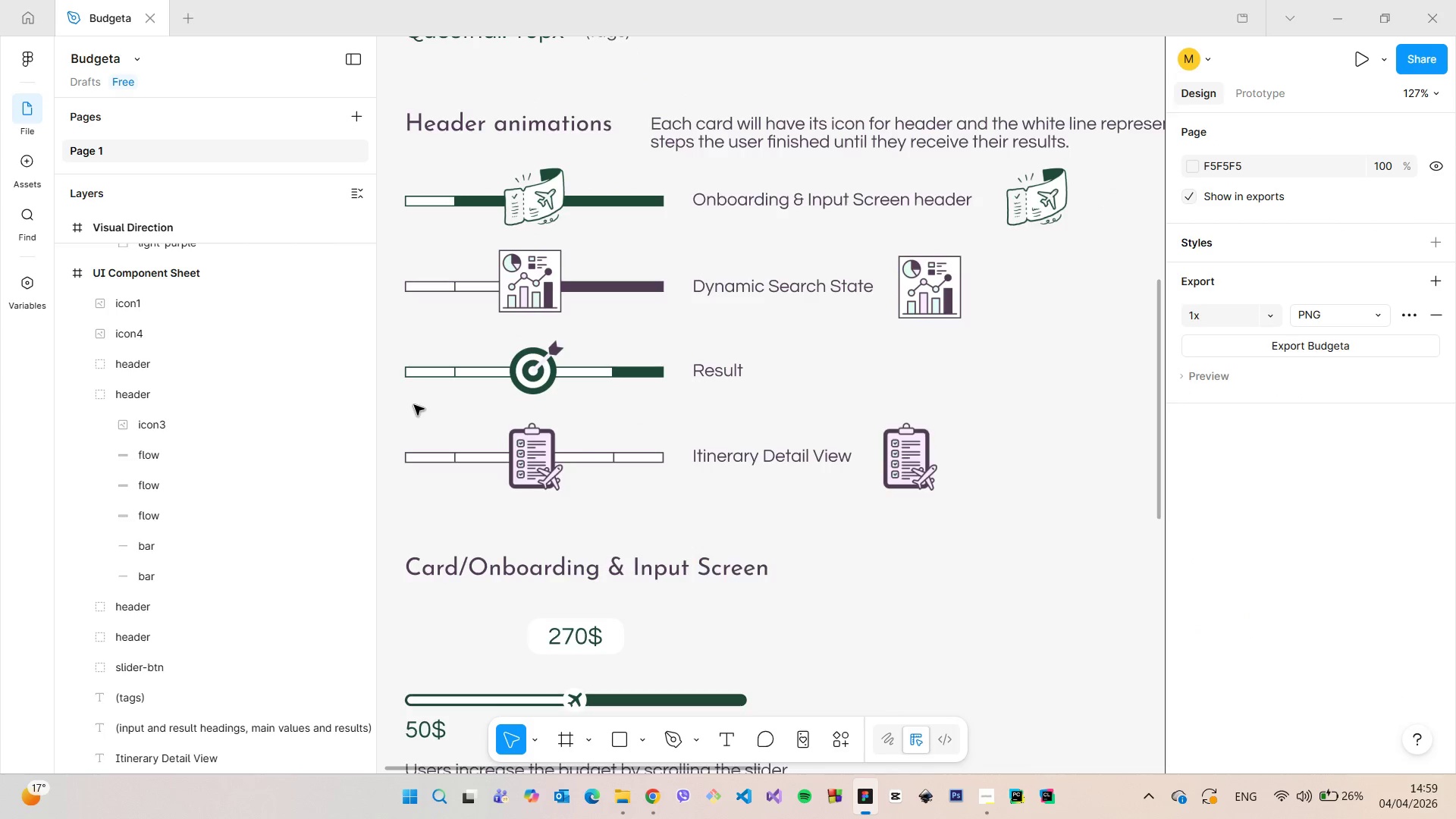 
scroll: coordinate [413, 406], scroll_direction: down, amount: 7.0
 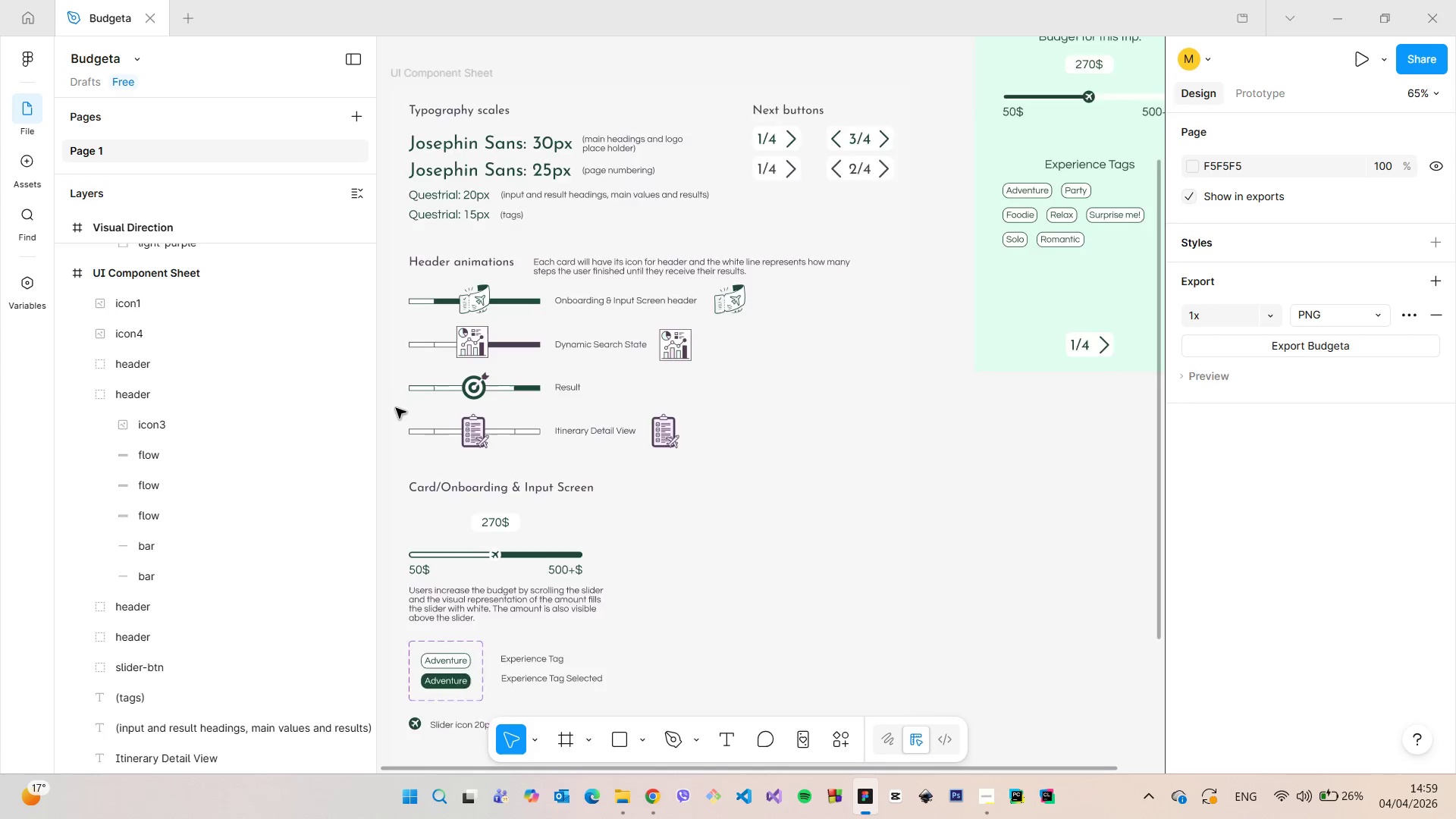 
scroll: coordinate [394, 409], scroll_direction: up, amount: 9.0
 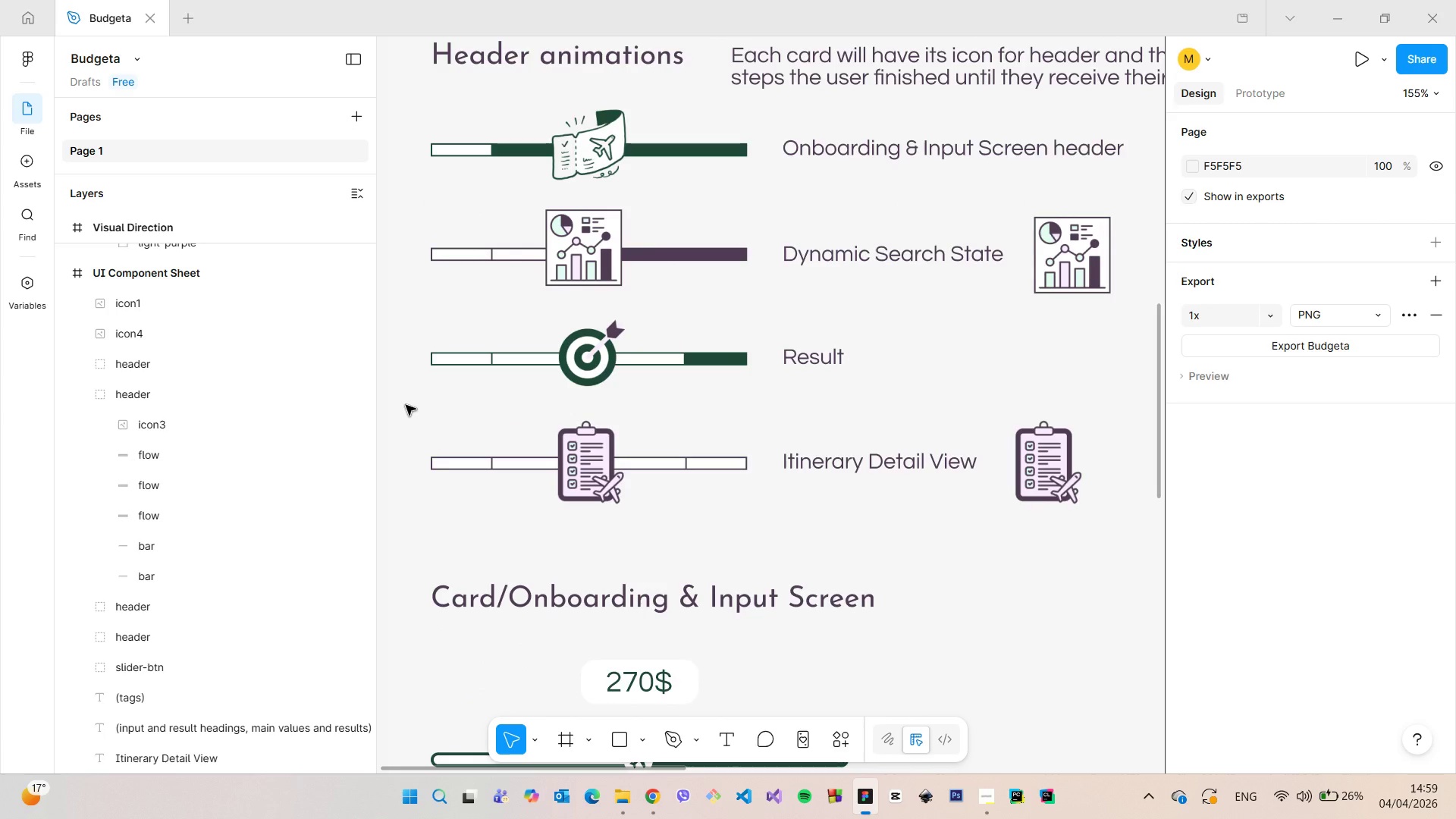 
scroll: coordinate [410, 399], scroll_direction: down, amount: 4.0
 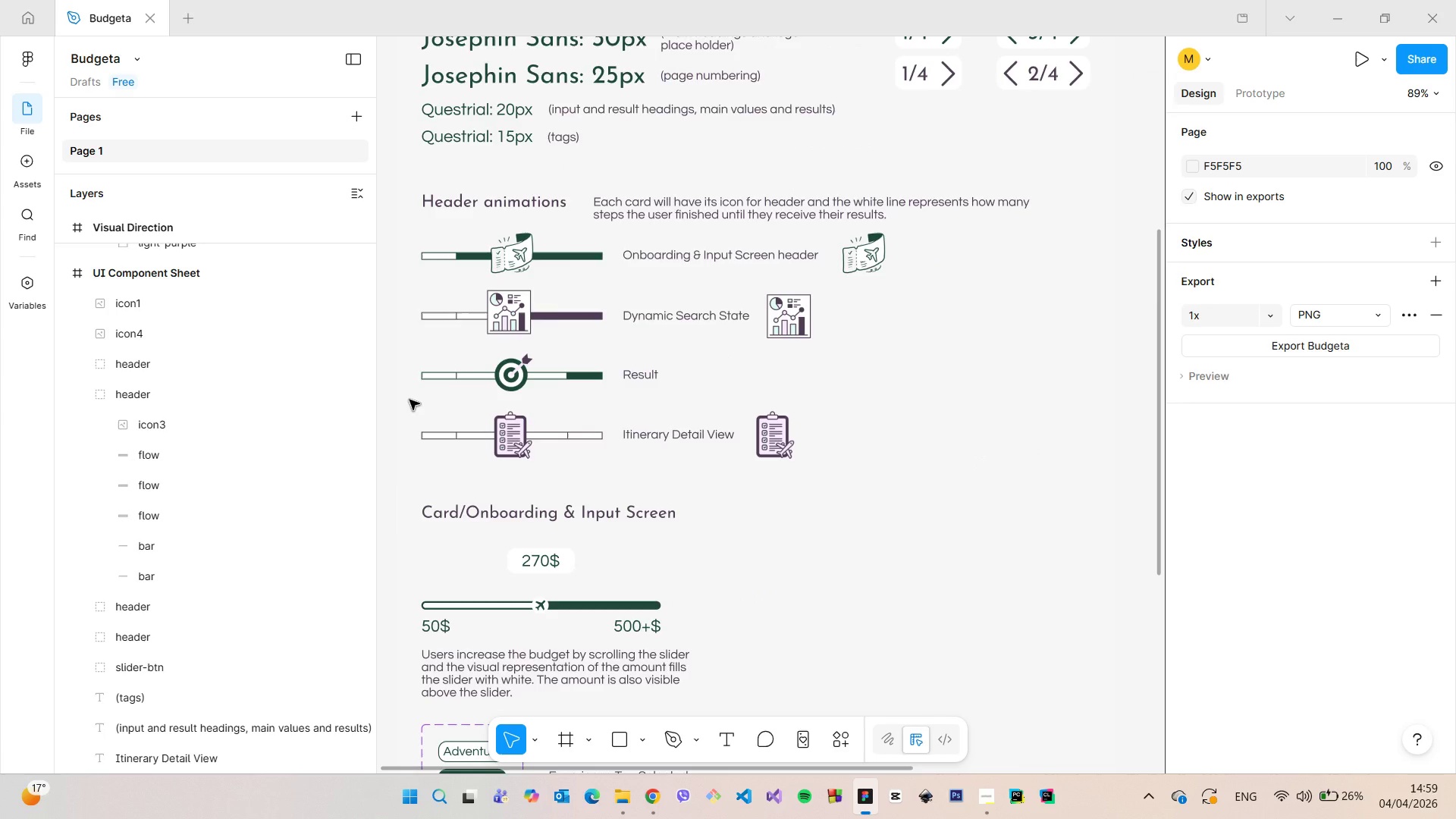 
scroll: coordinate [410, 399], scroll_direction: up, amount: 8.0
 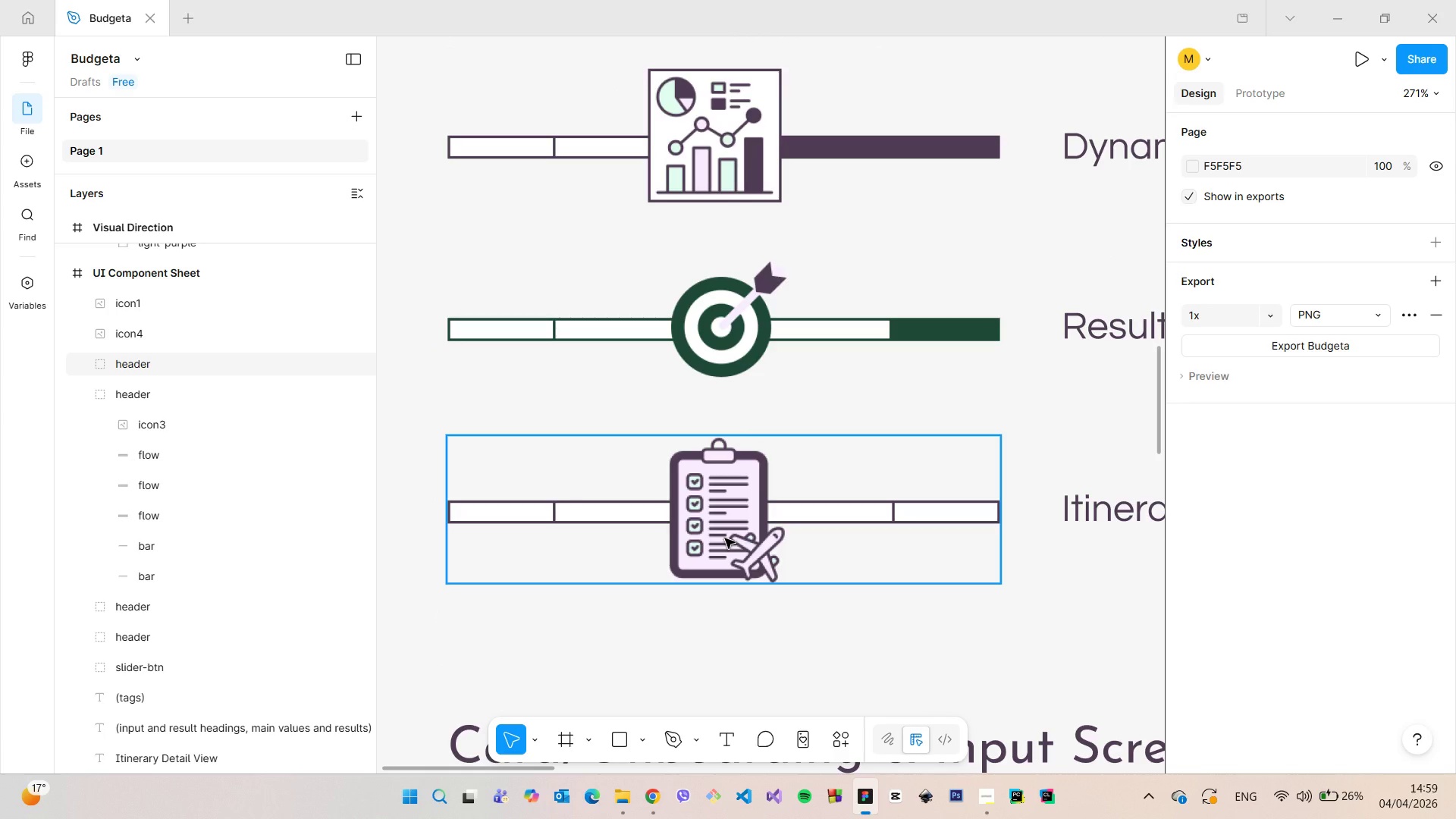 
scroll: coordinate [719, 541], scroll_direction: down, amount: 7.0
 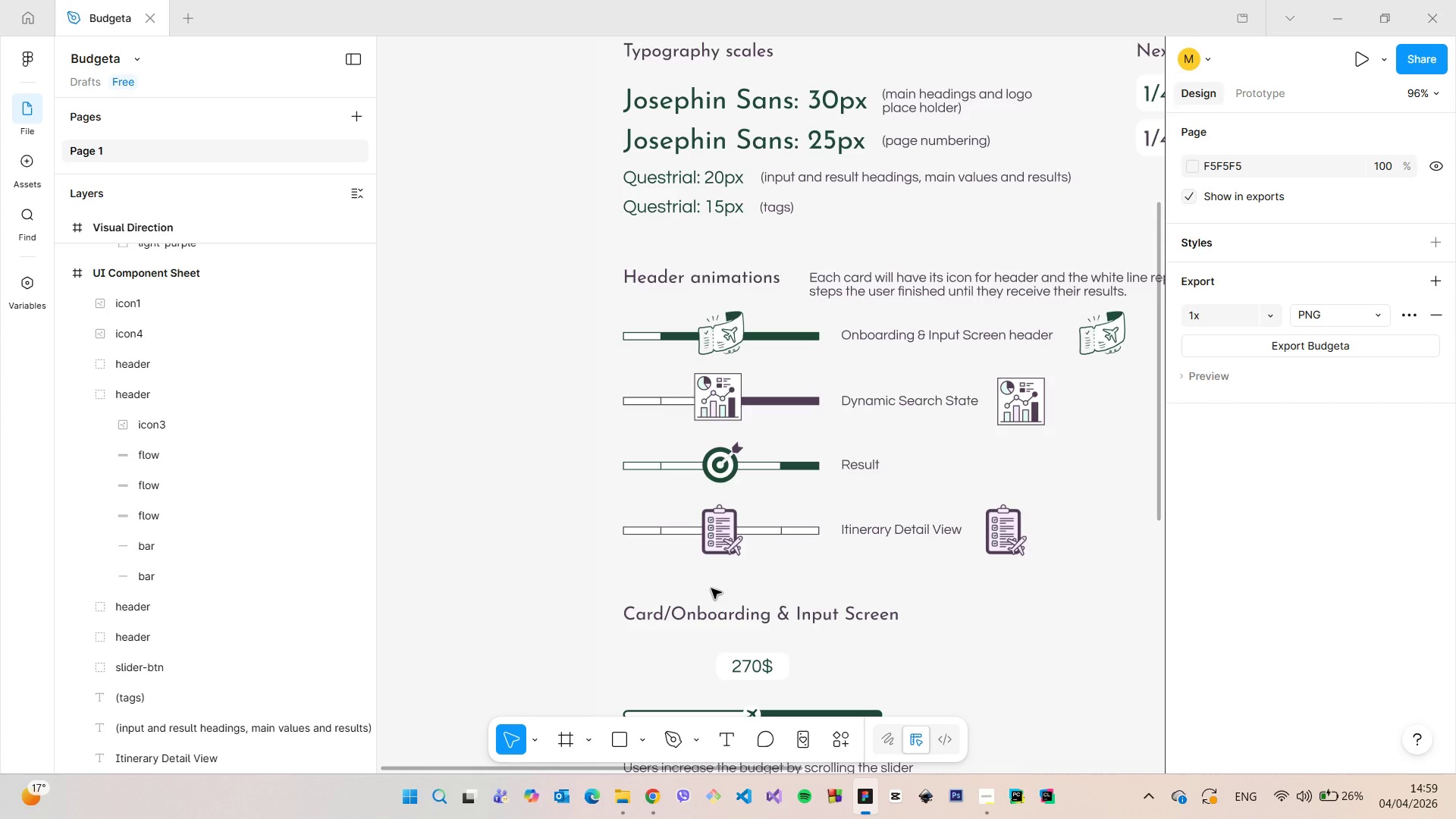 
left_click([726, 457])
 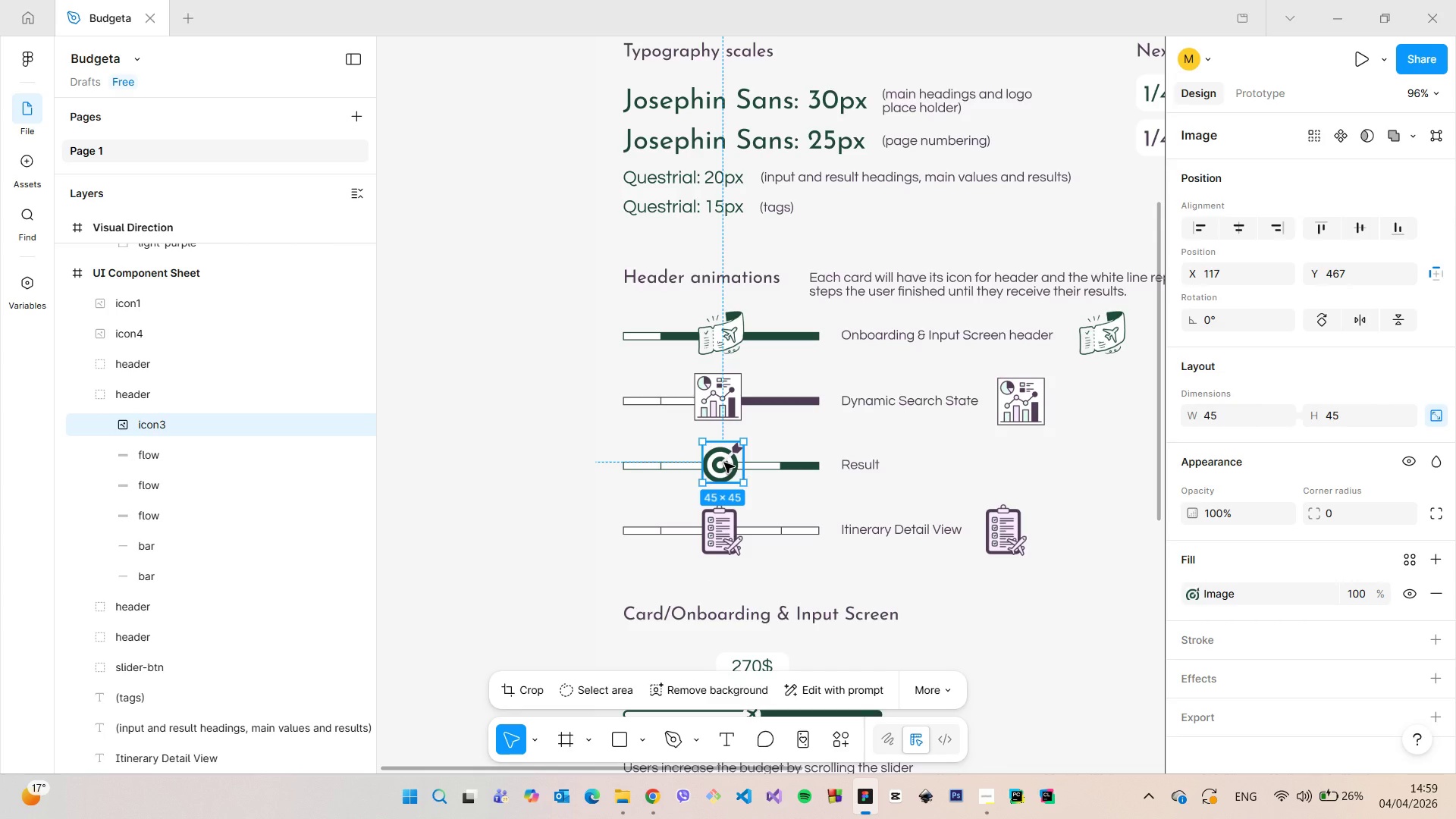 
wait(10.94)
 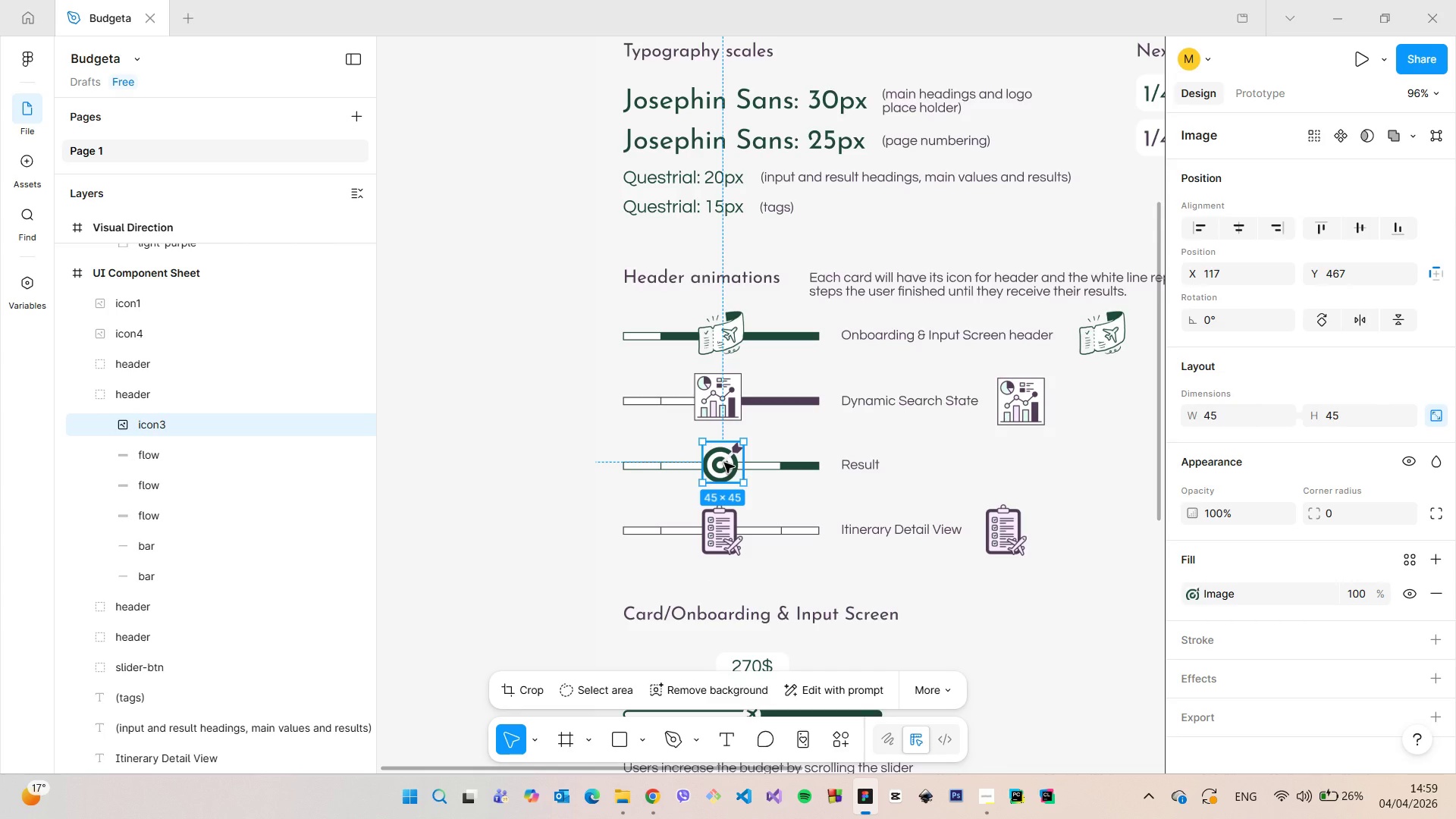 
hold_key(key=AltLeft, duration=1.42)
left_click_drag(start_coordinate=[721, 464], to_coordinate=[920, 463])
 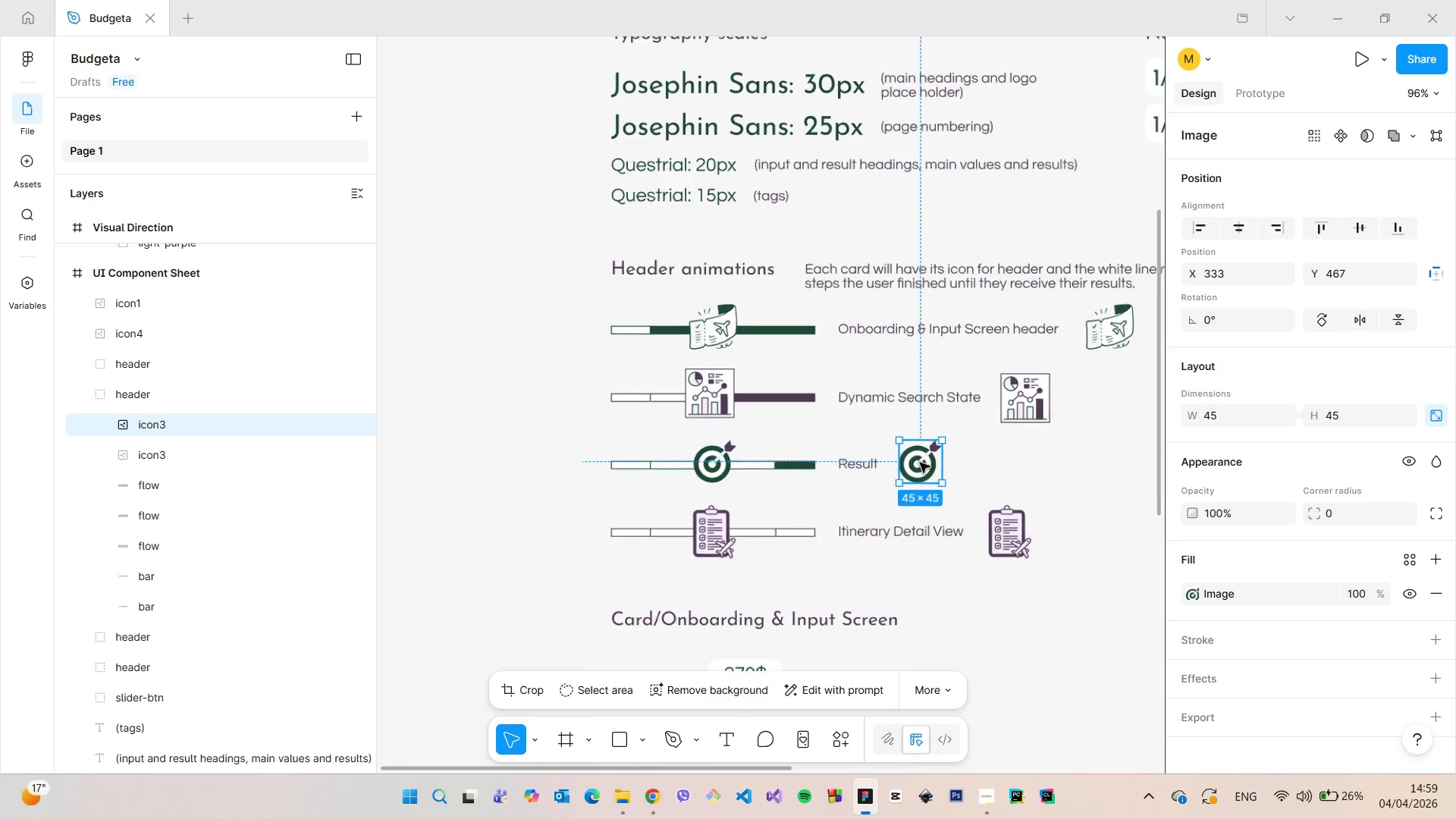 
scroll: coordinate [920, 463], scroll_direction: up, amount: 4.0
 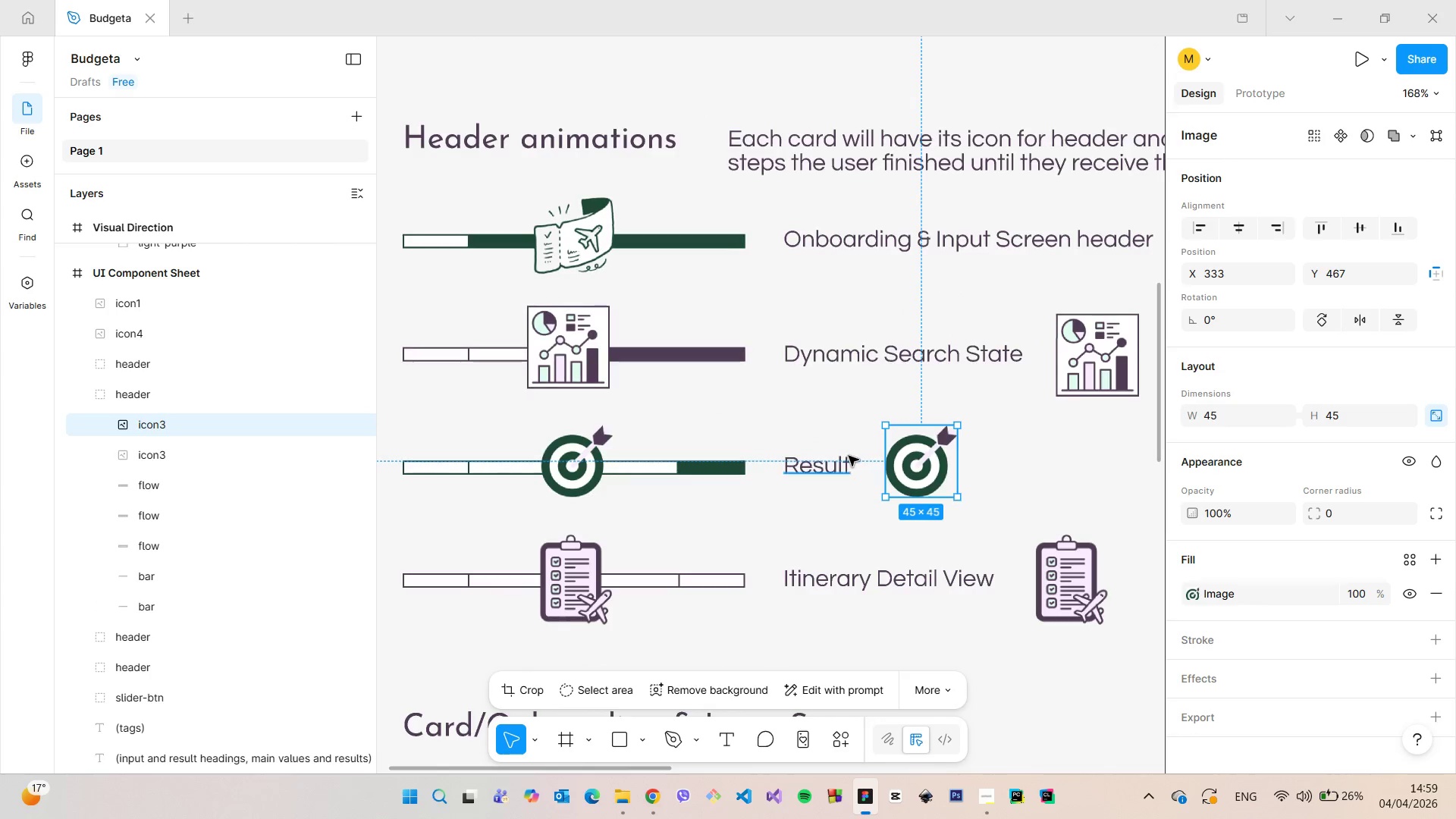 
hold_key(key=AltLeft, duration=0.44)
 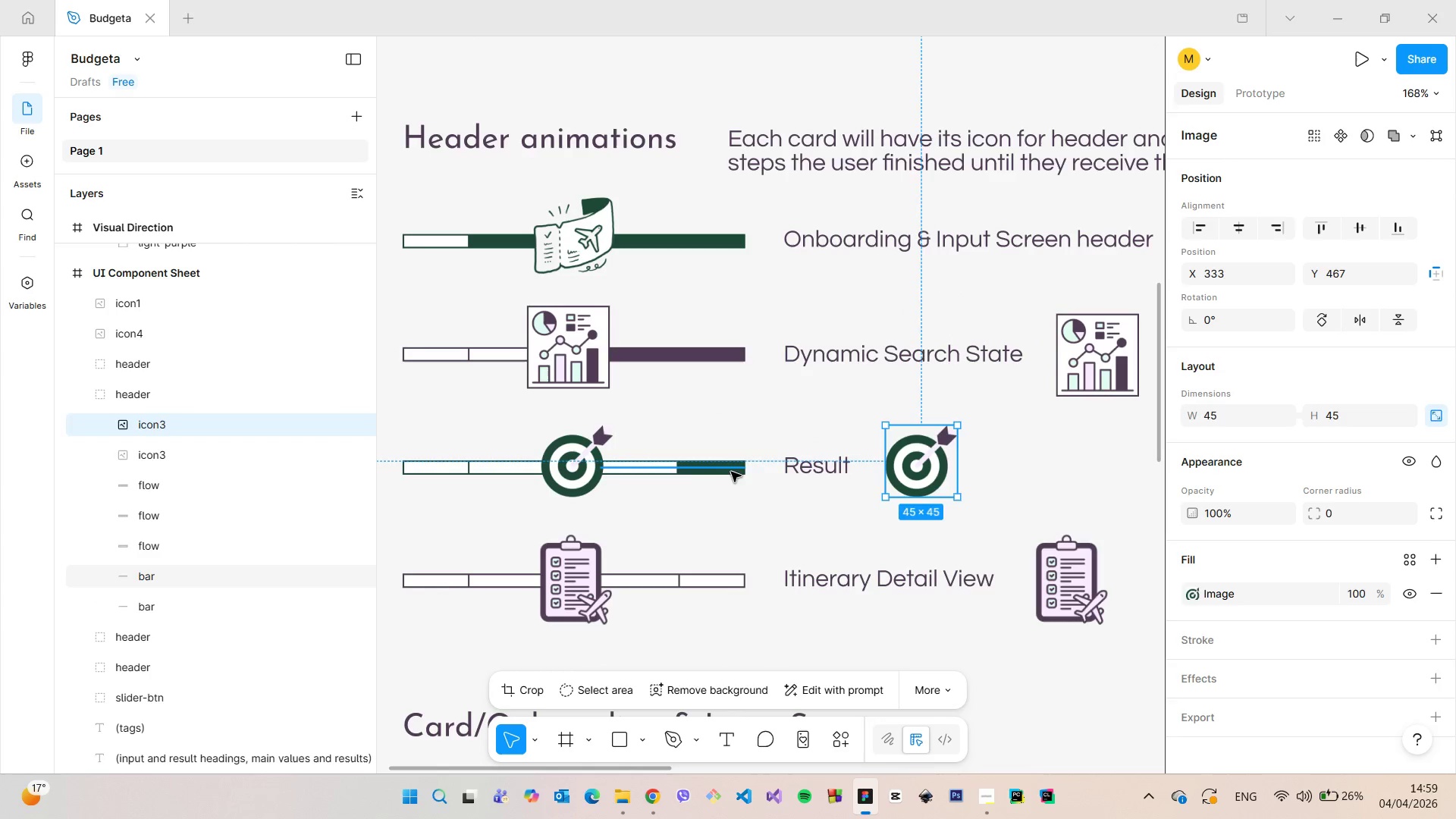 
left_click([731, 472])
 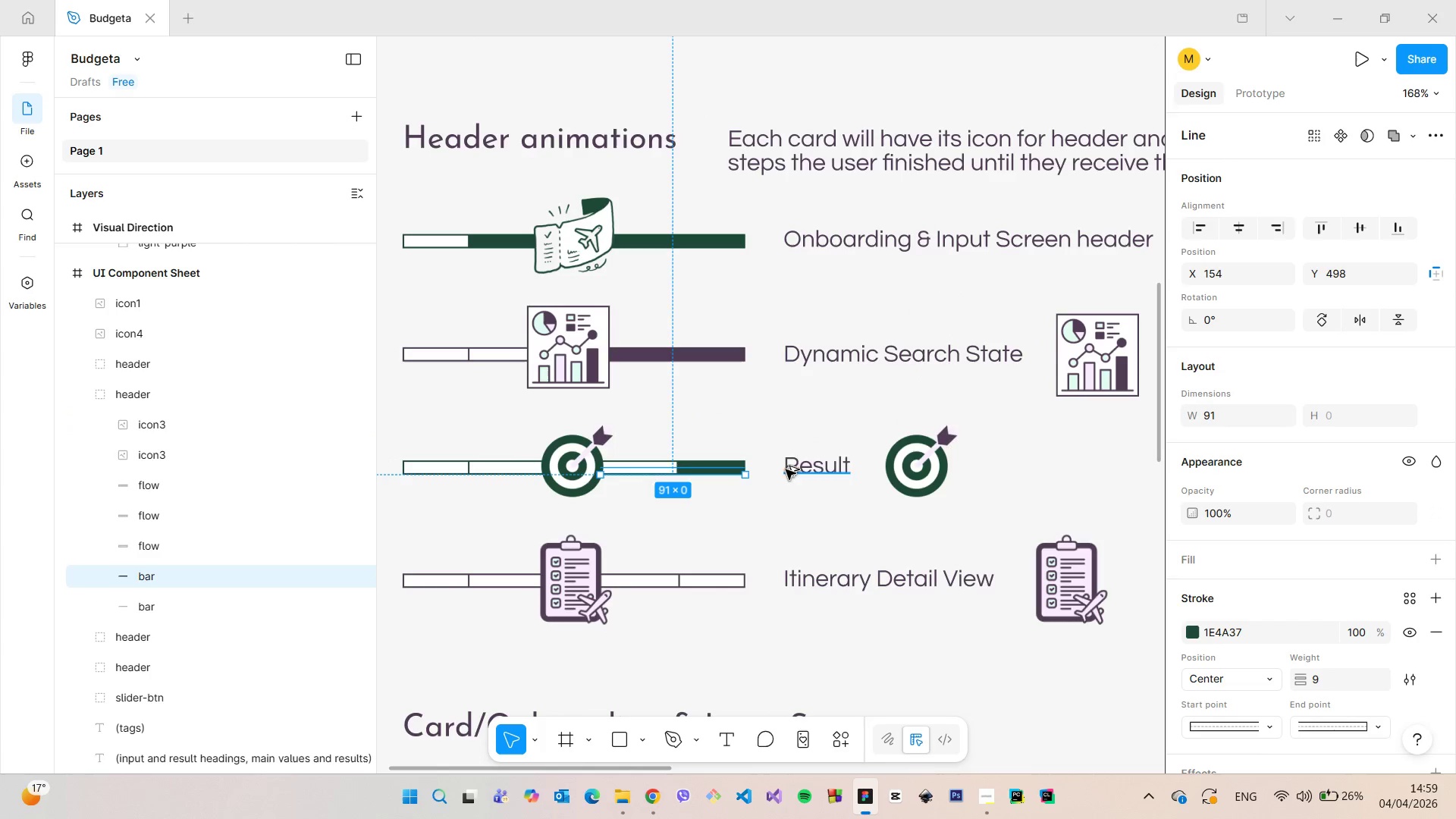 
hold_key(key=AltLeft, duration=0.86)
 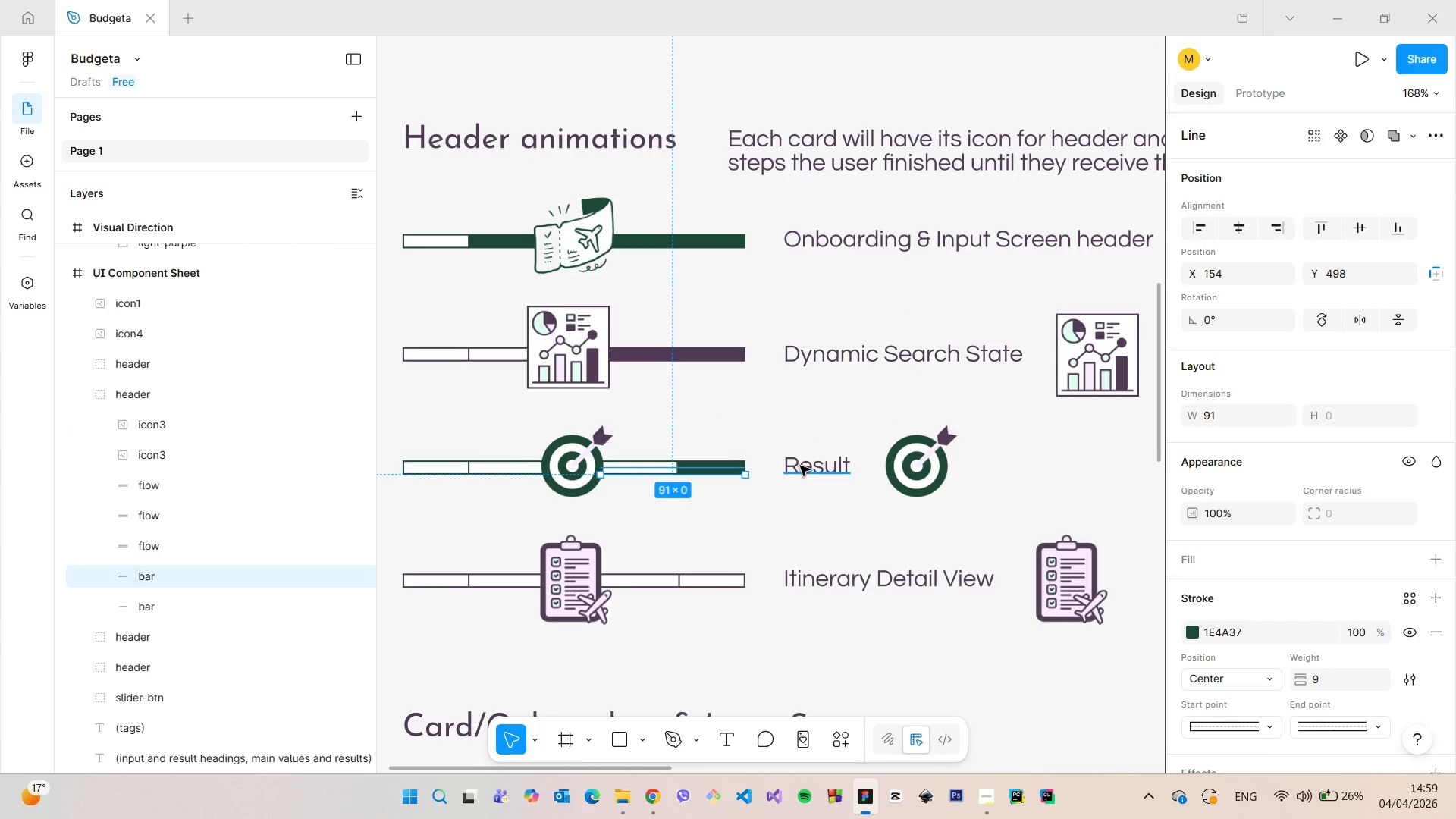 
left_click([798, 467])
 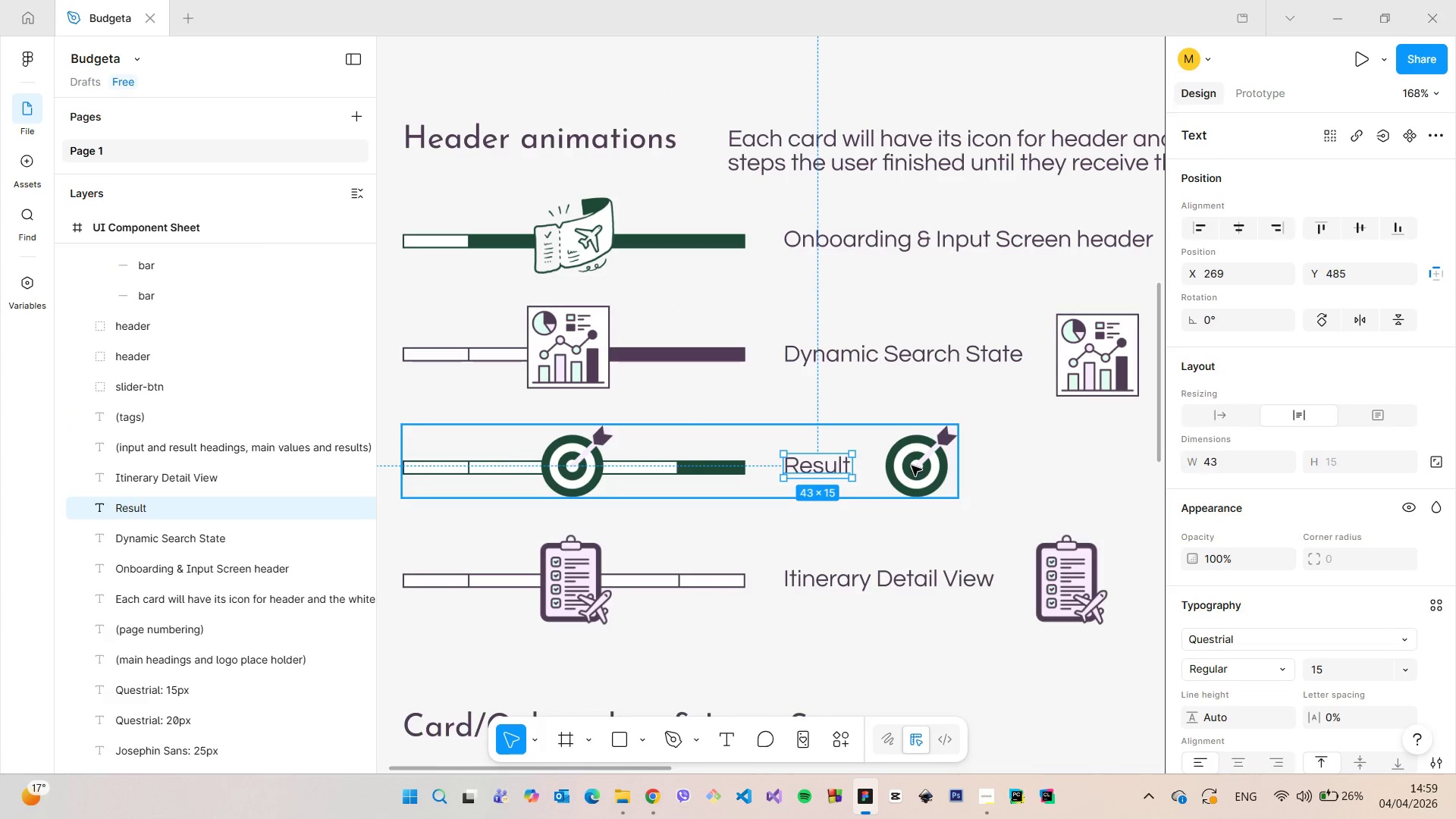 
left_click([912, 466])
 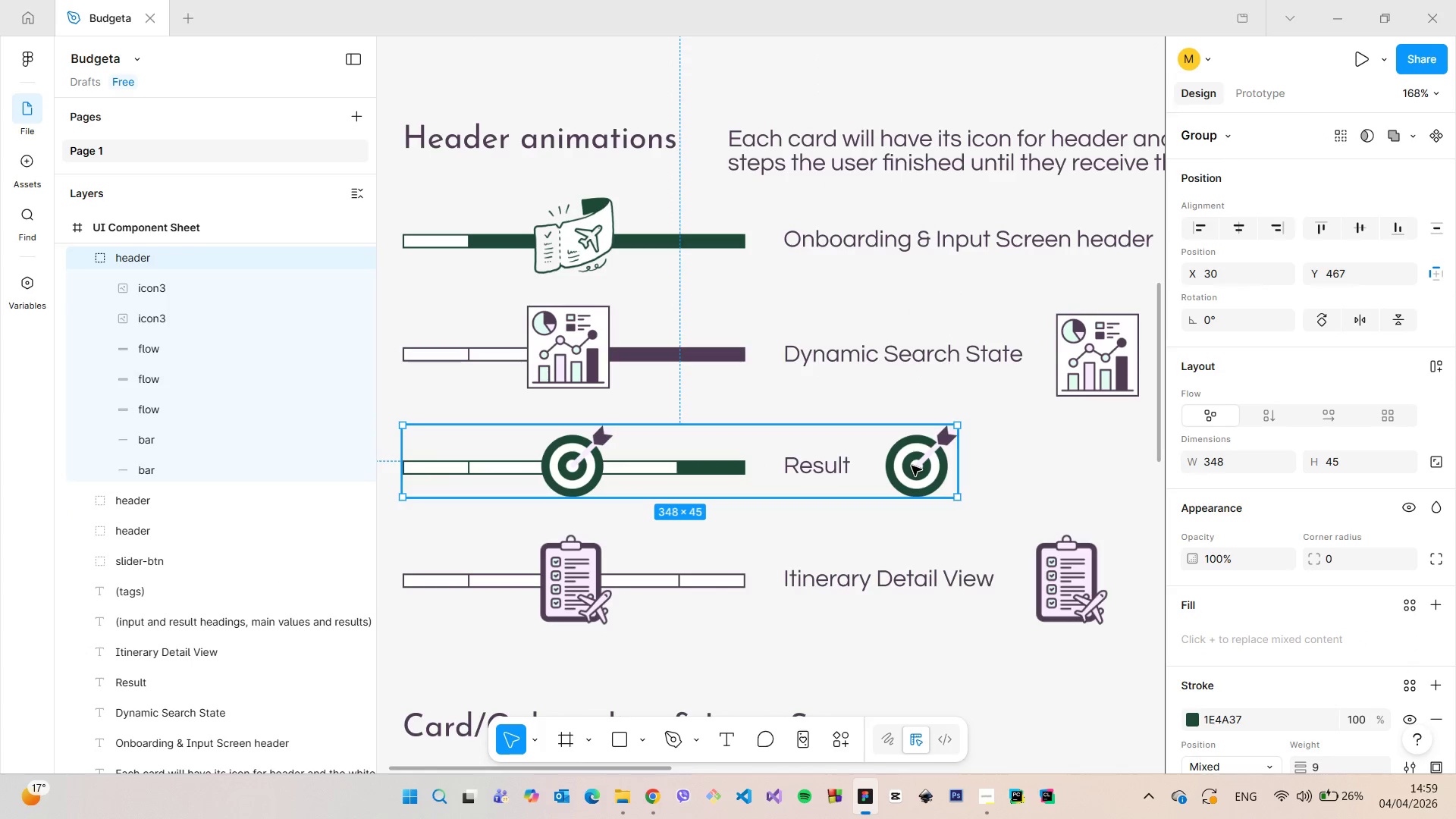 
left_click([912, 466])
 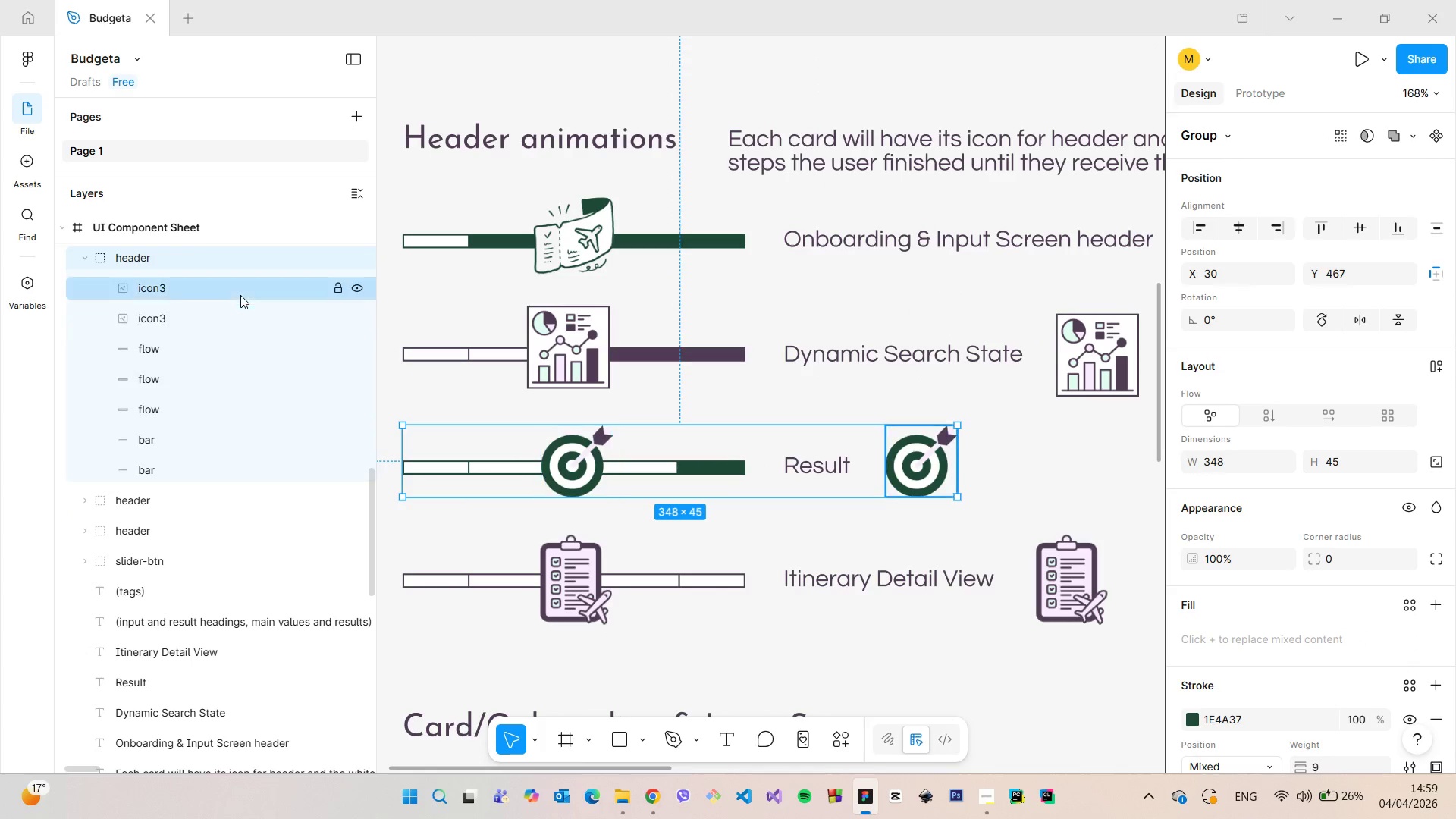 
left_click([240, 295])
 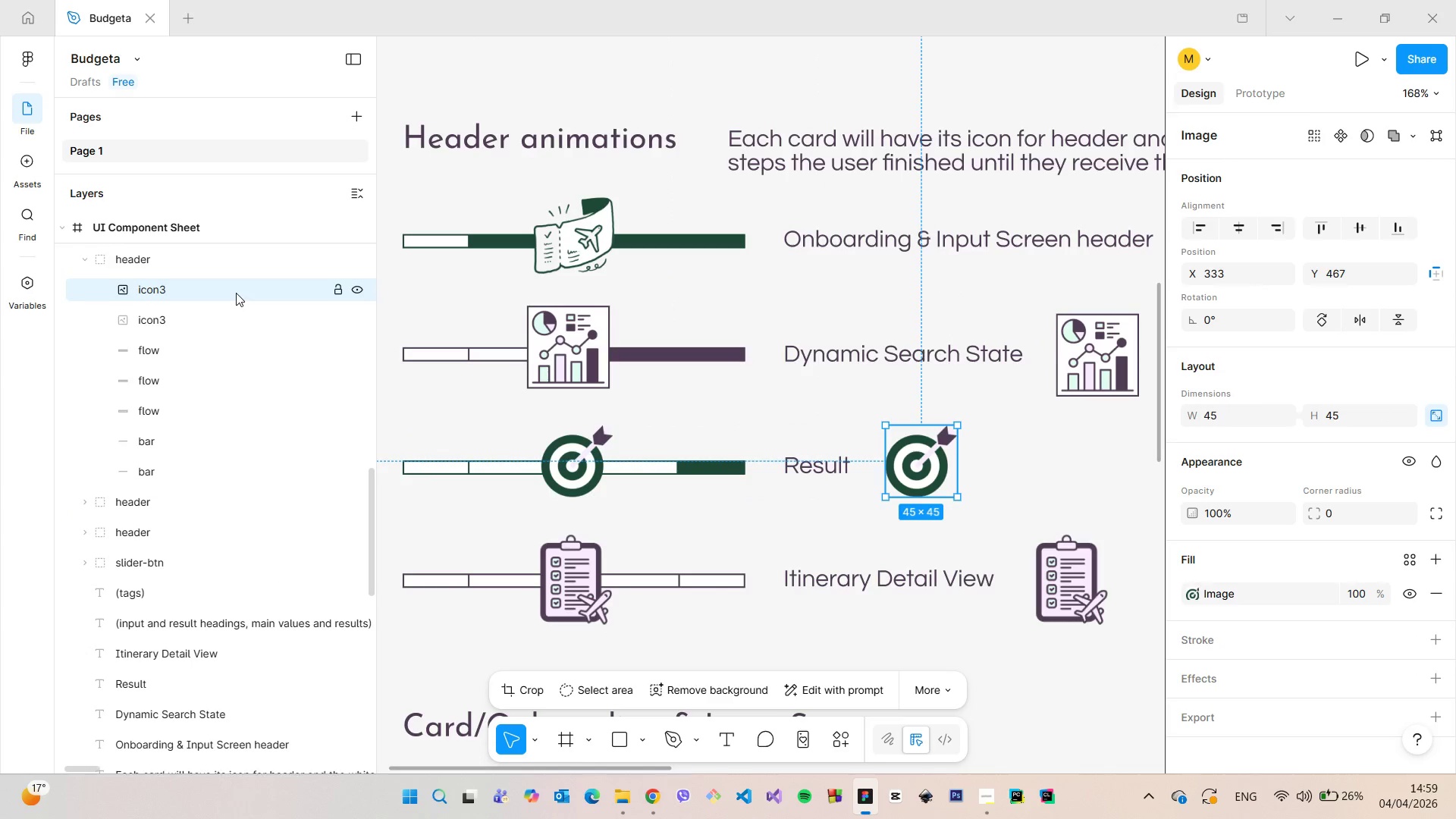 
scroll: coordinate [236, 293], scroll_direction: up, amount: 2.0
 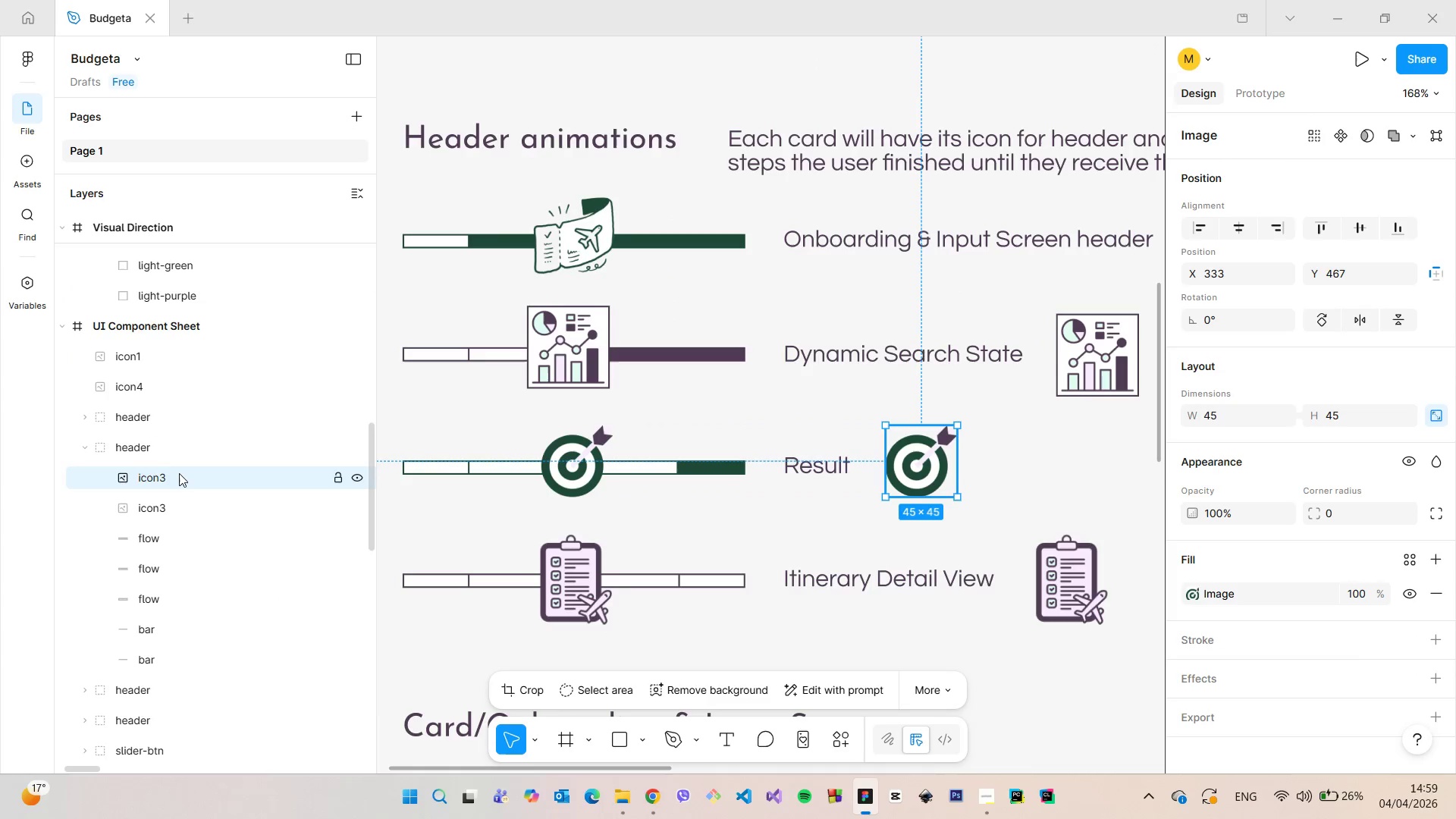 
left_click_drag(start_coordinate=[177, 474], to_coordinate=[171, 350])
 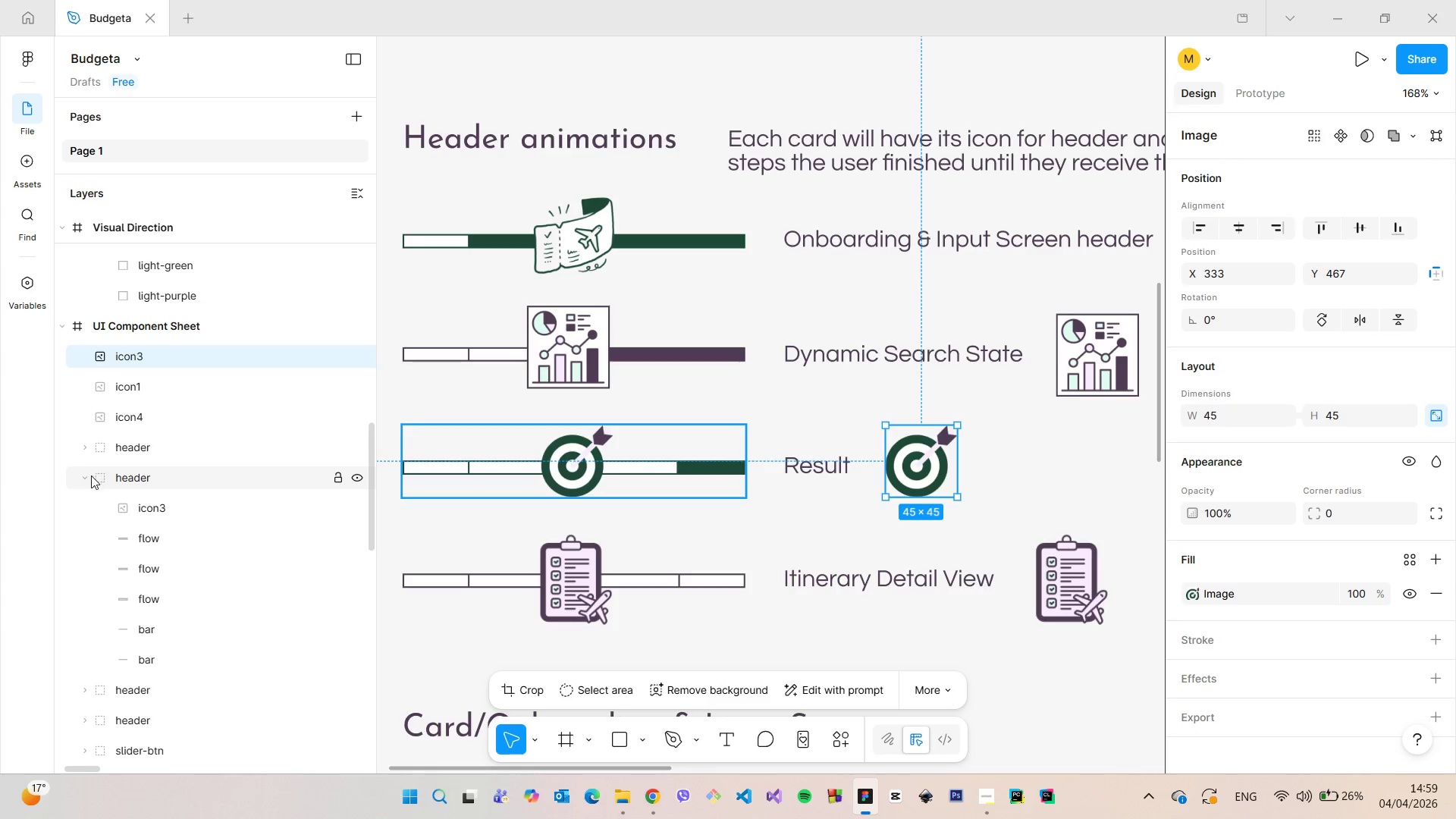 
left_click([88, 477])
 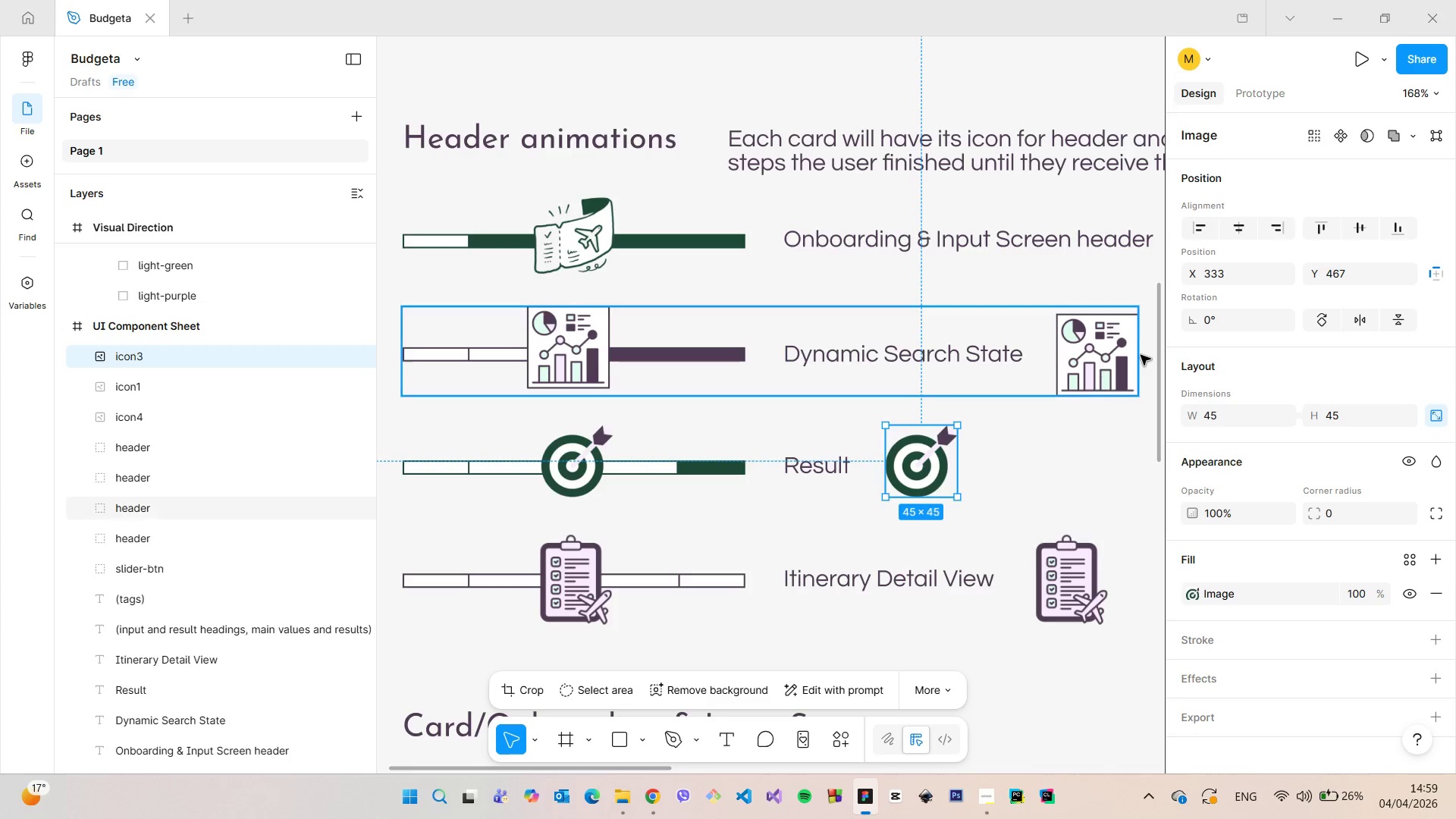 
left_click([1127, 355])
 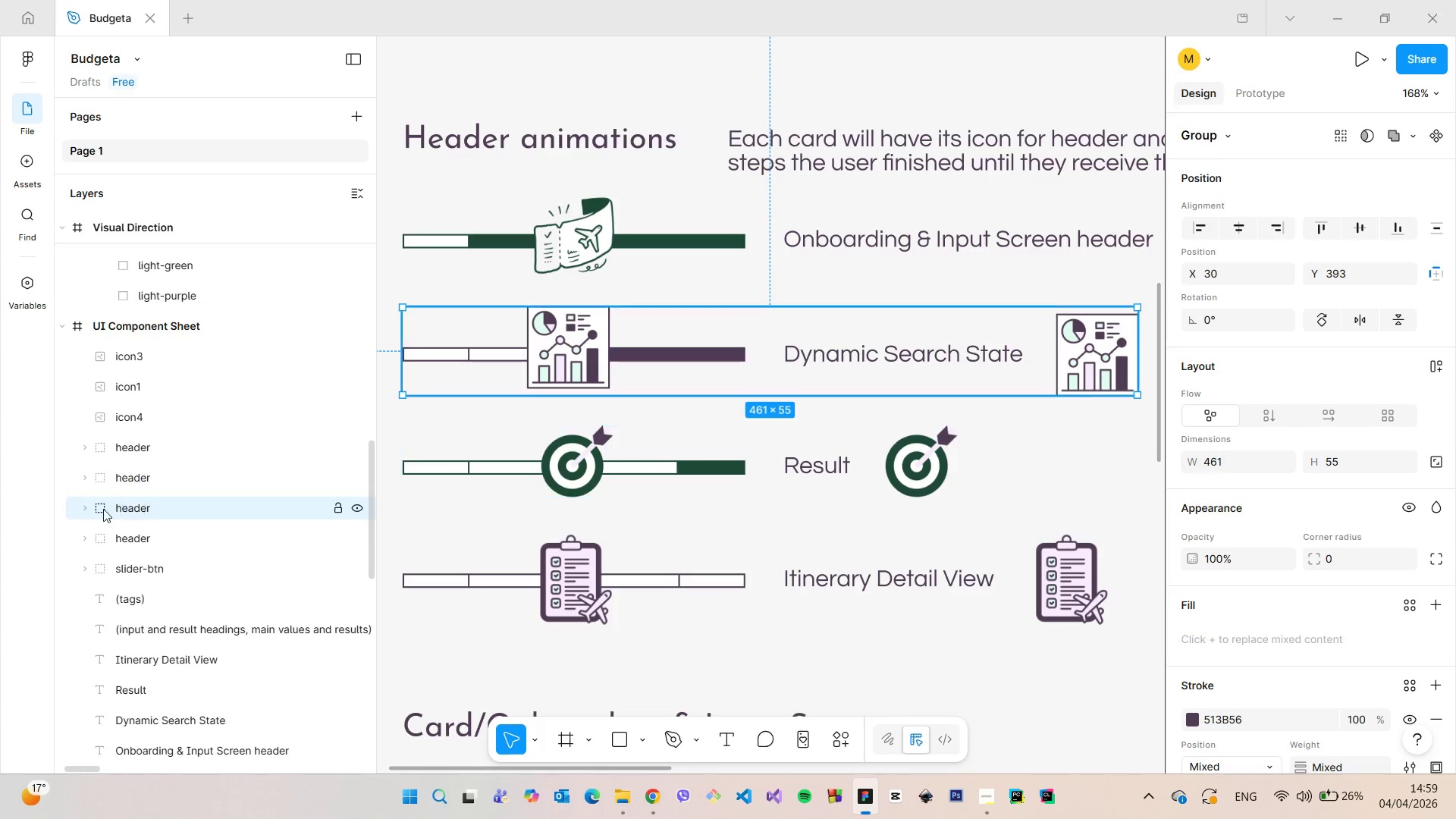 
left_click([88, 510])
 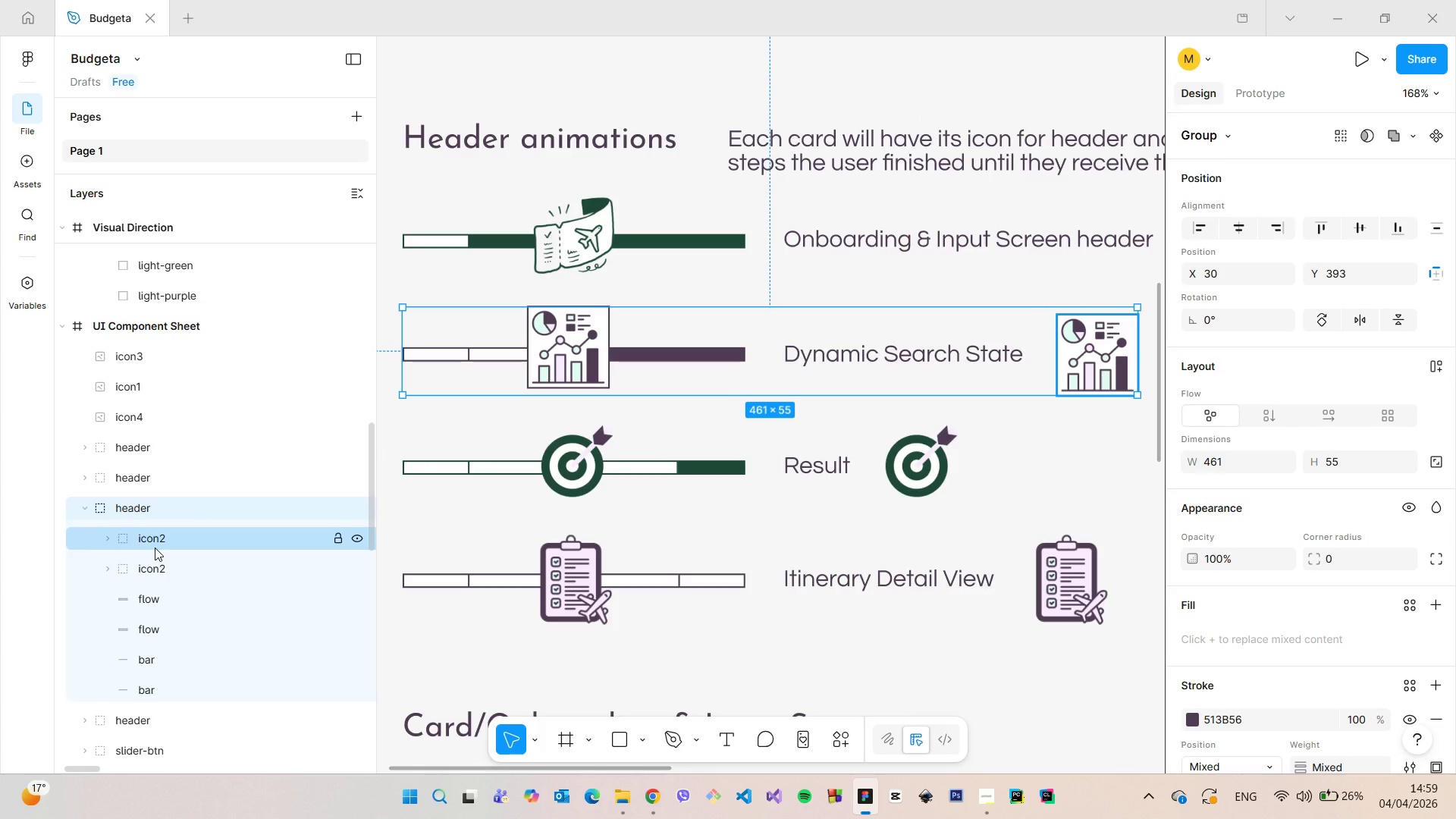 
left_click([155, 548])
 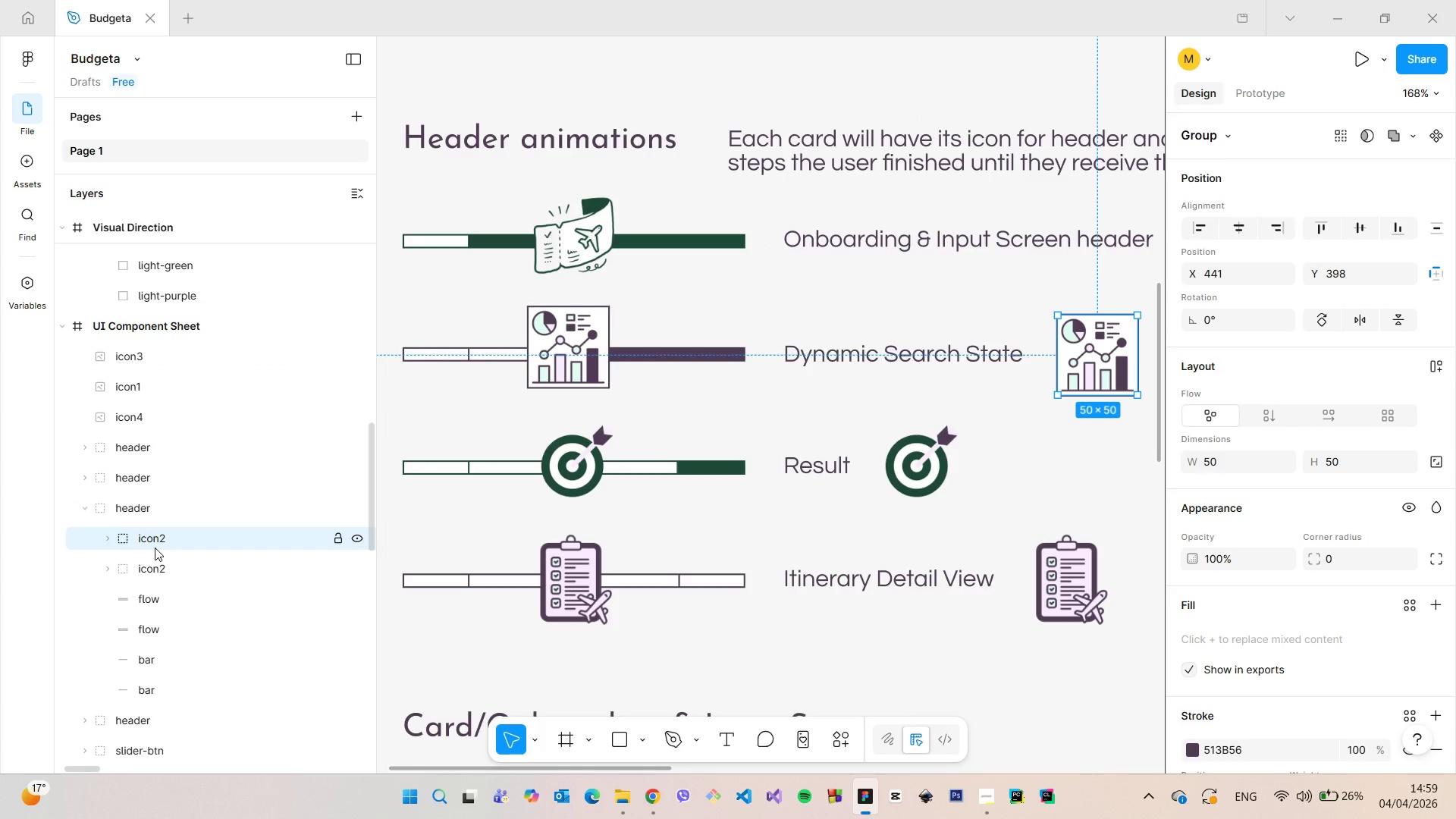 
left_click_drag(start_coordinate=[155, 548], to_coordinate=[153, 378])
 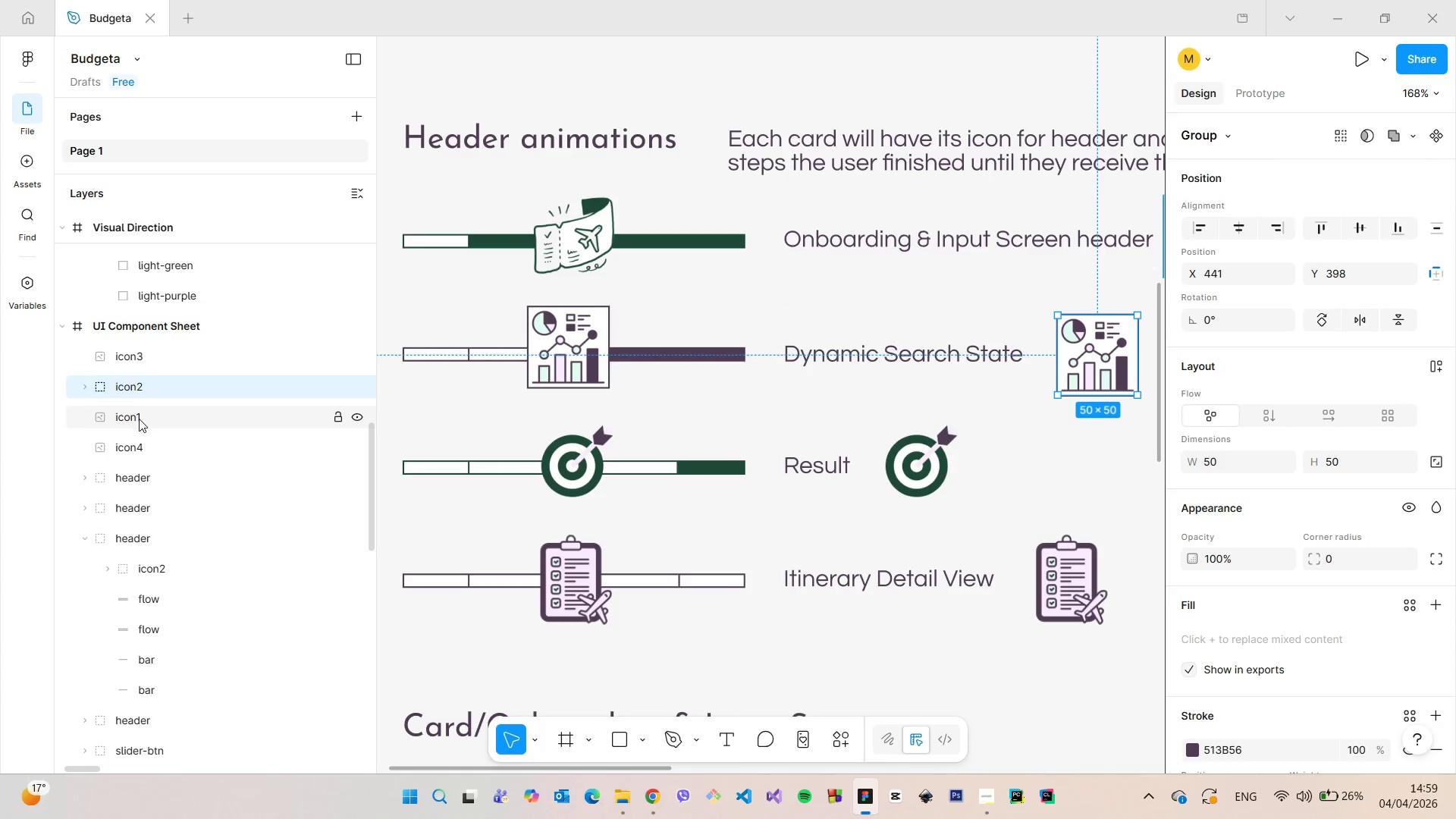 
left_click_drag(start_coordinate=[139, 416], to_coordinate=[141, 453])
 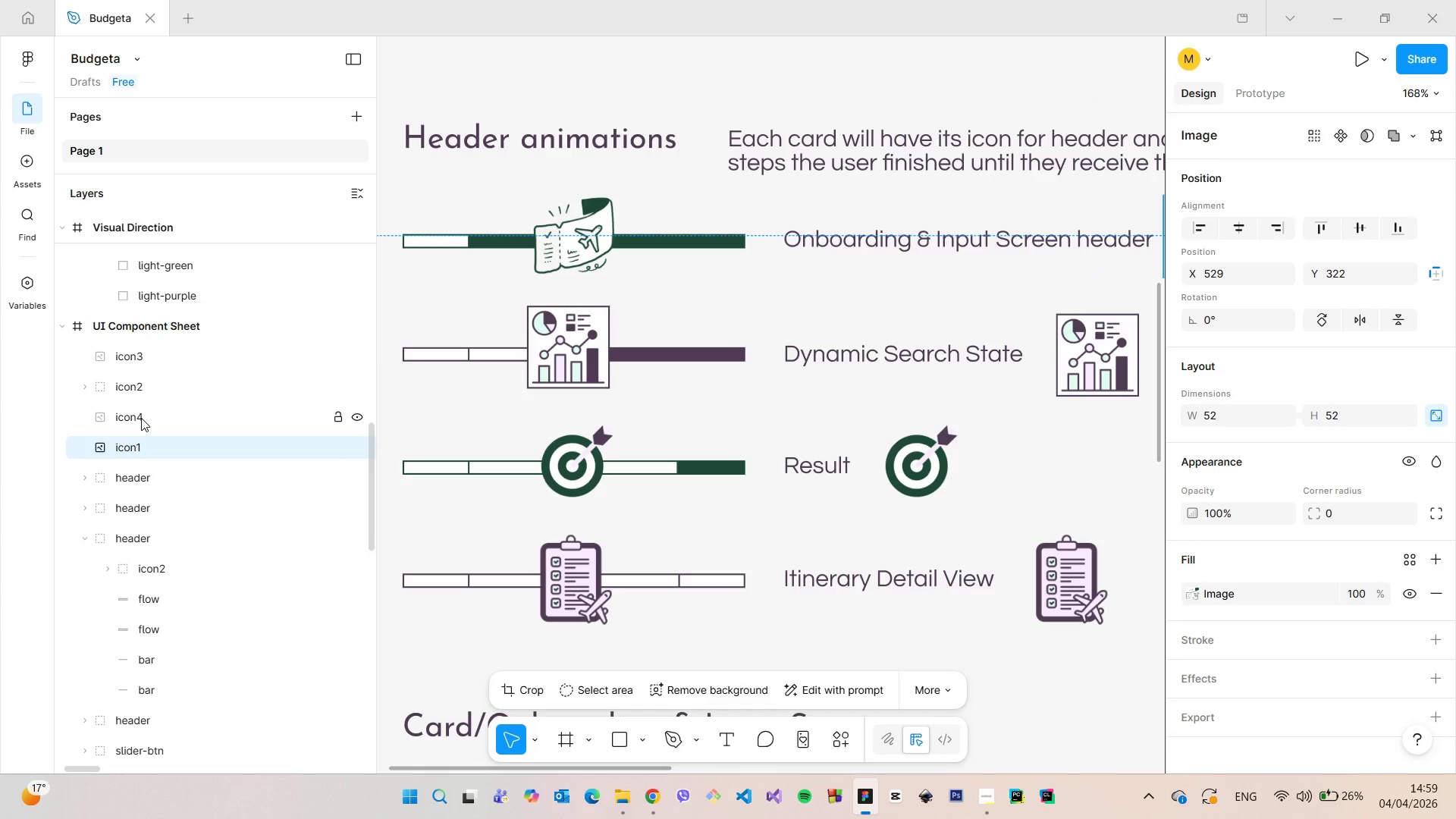 
left_click([141, 418])
 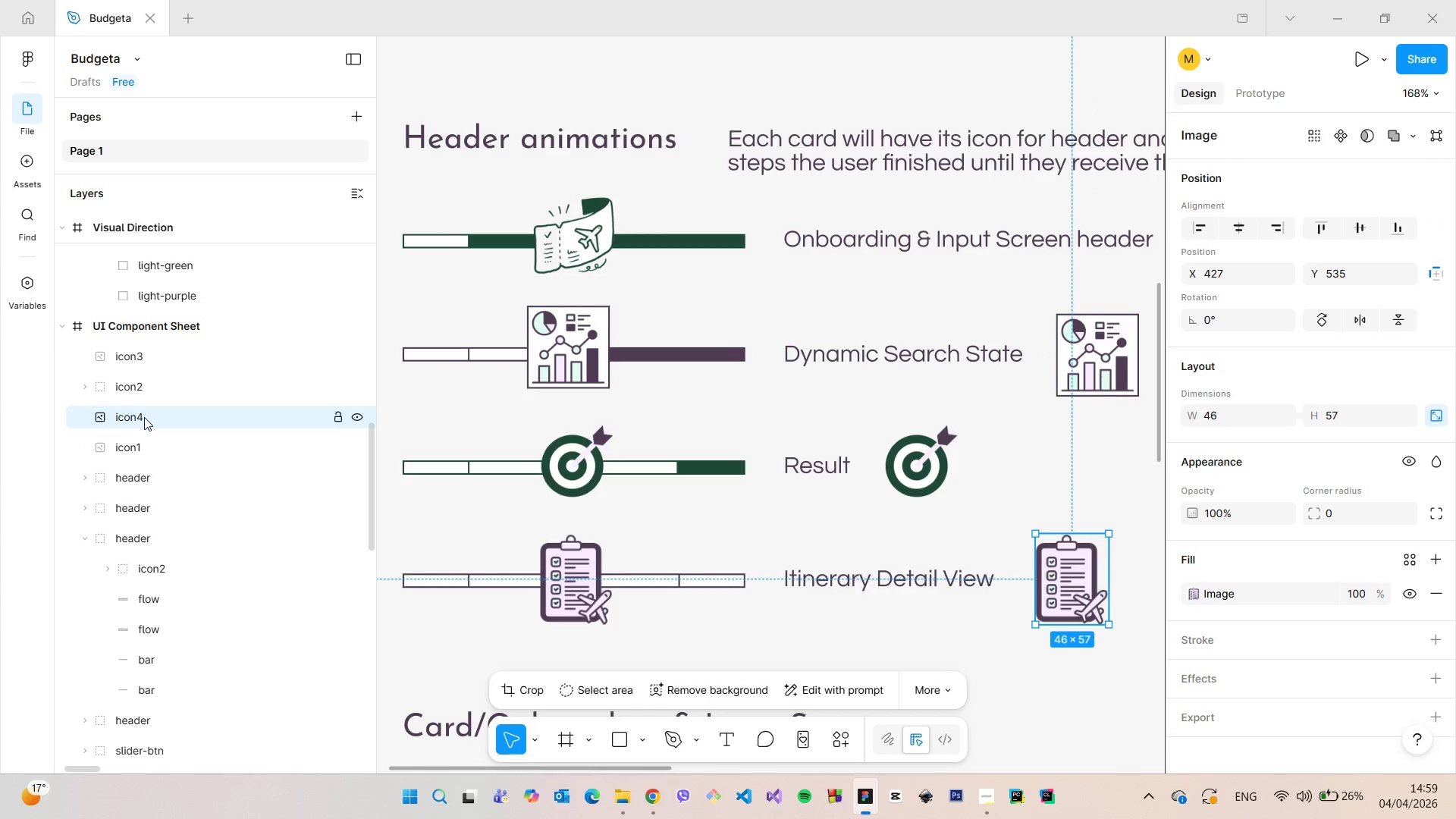 
left_click_drag(start_coordinate=[144, 417], to_coordinate=[147, 347])
 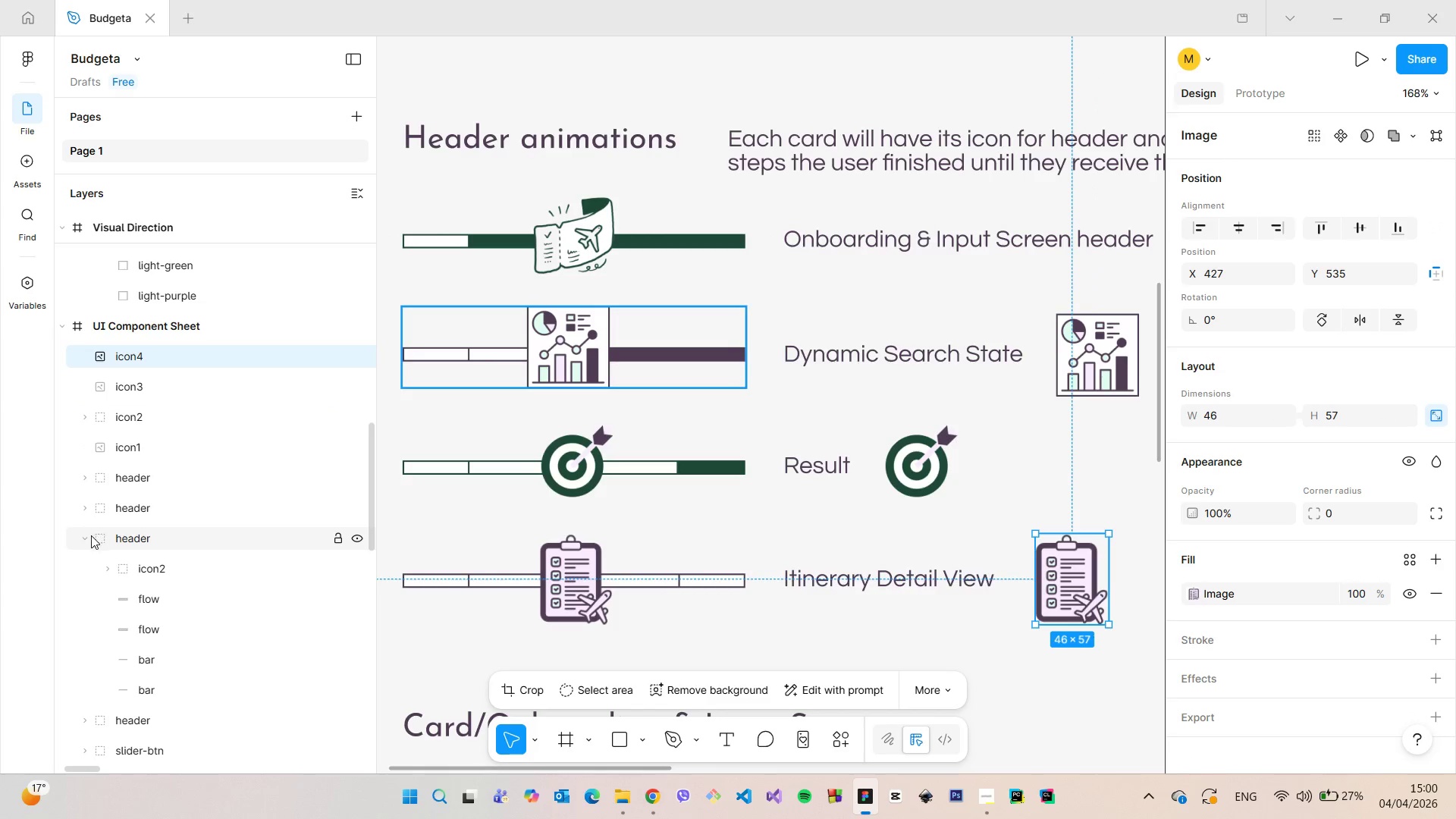 
left_click([90, 535])
 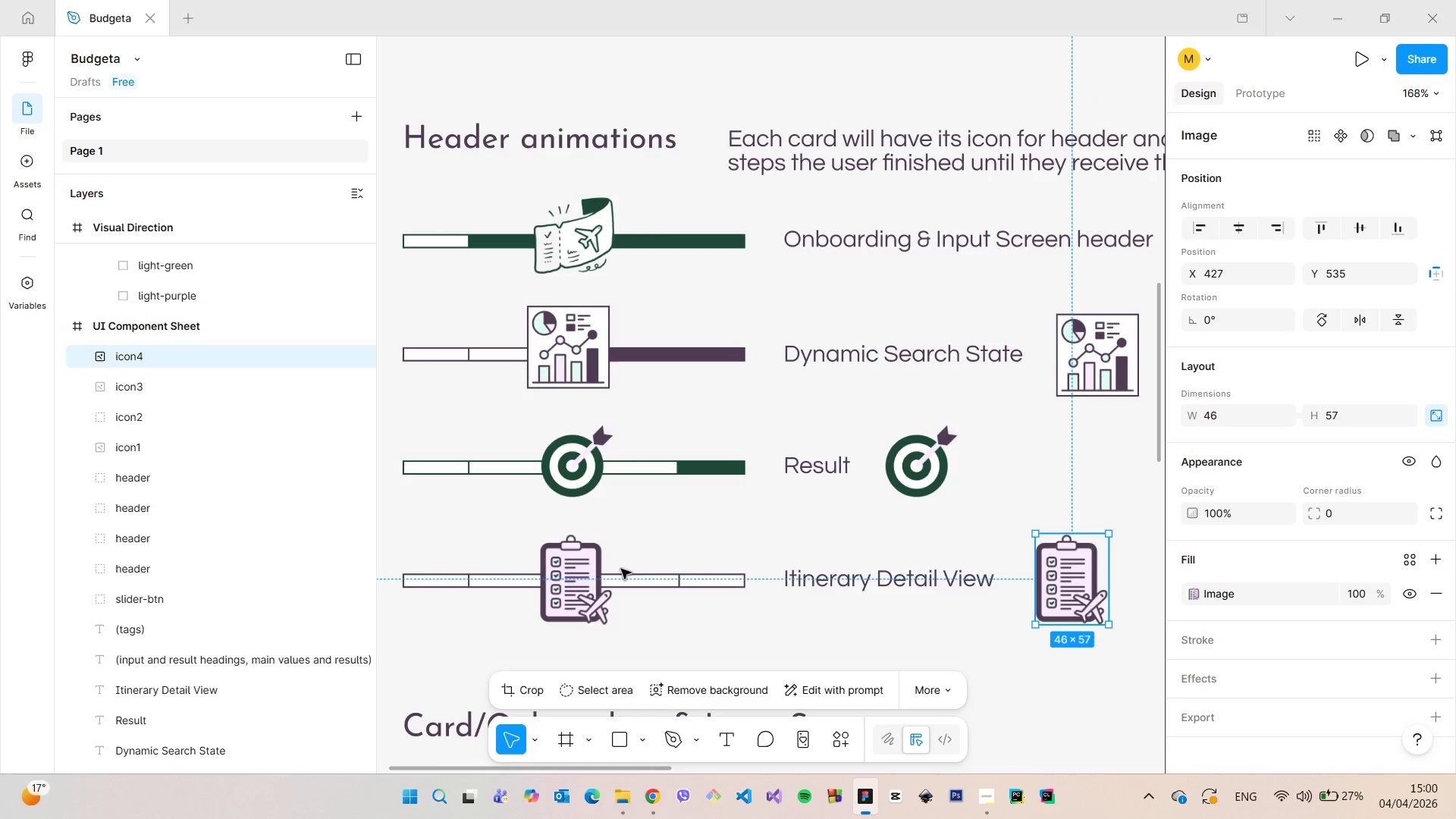 
left_click([587, 573])
 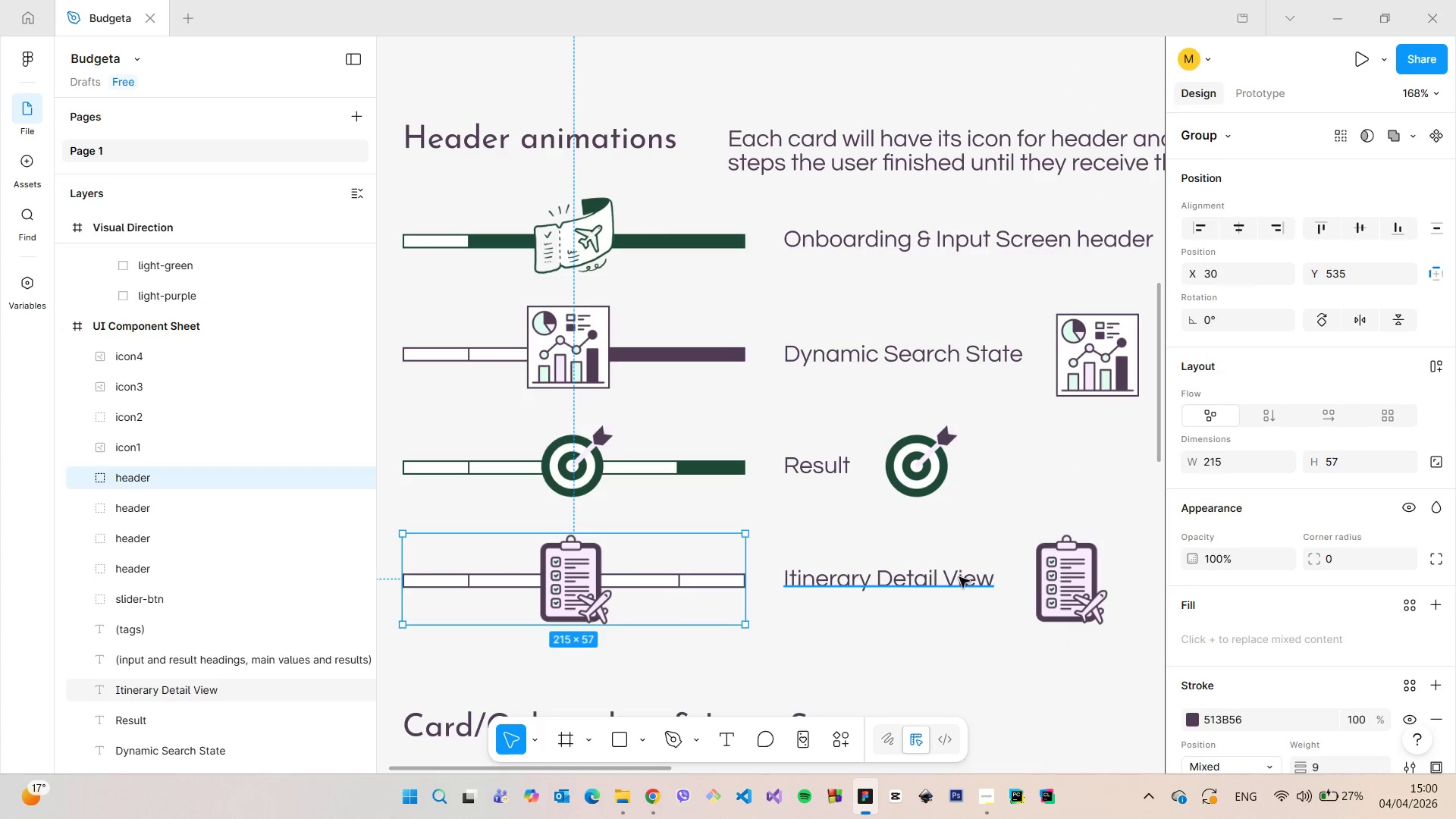 
left_click([1067, 594])
 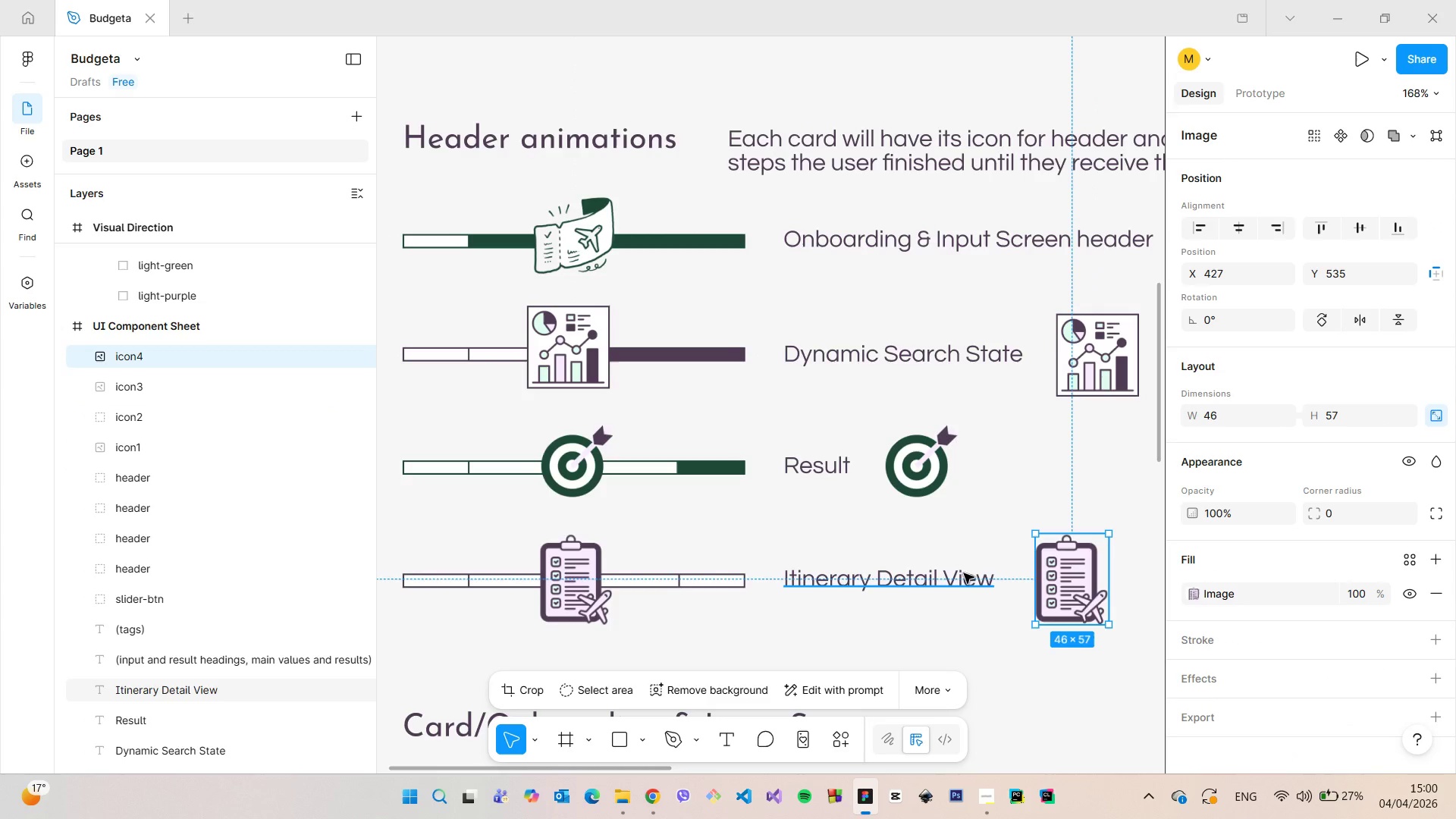 
left_click([924, 554])
 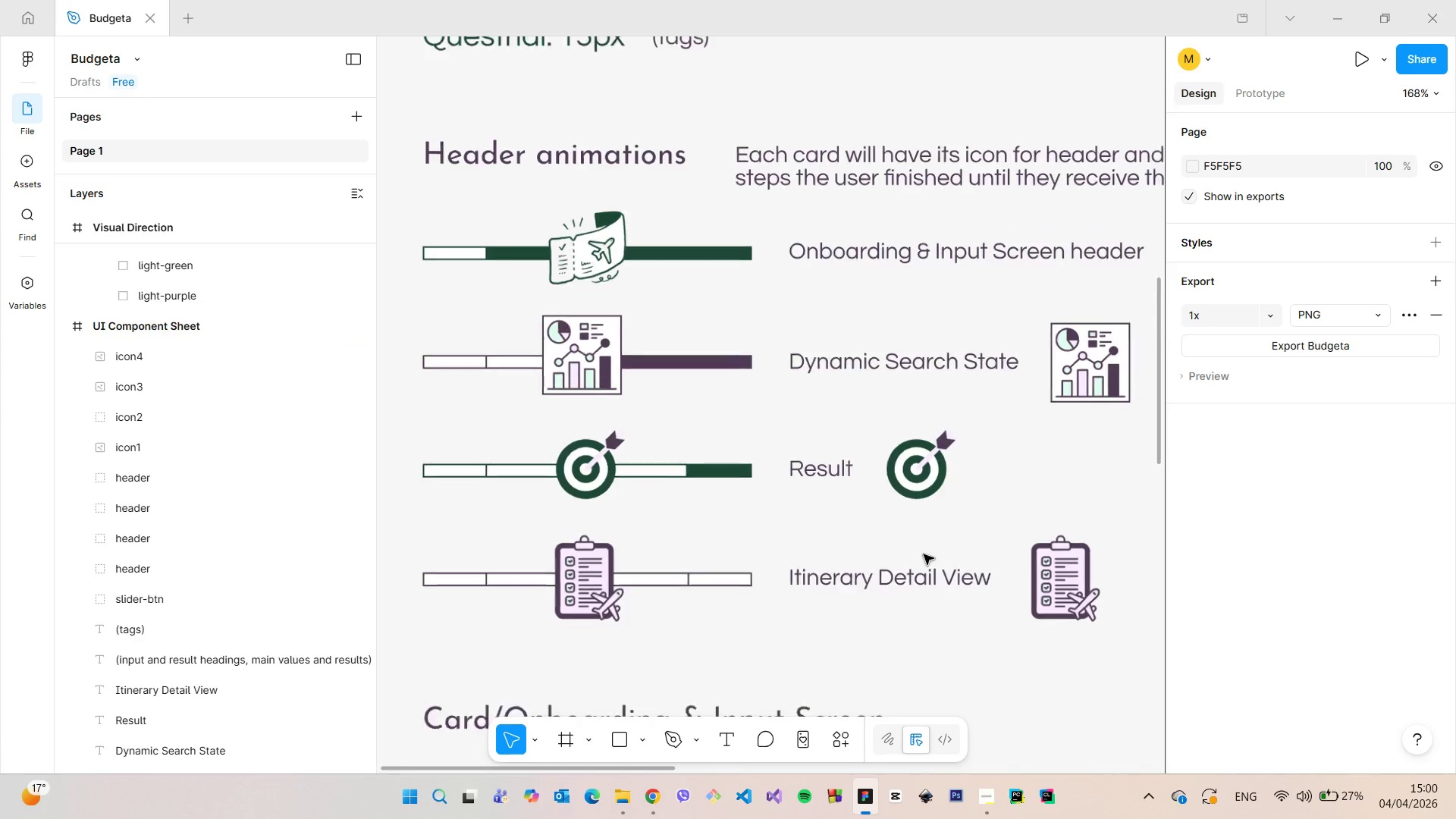 
scroll: coordinate [924, 554], scroll_direction: down, amount: 22.0
 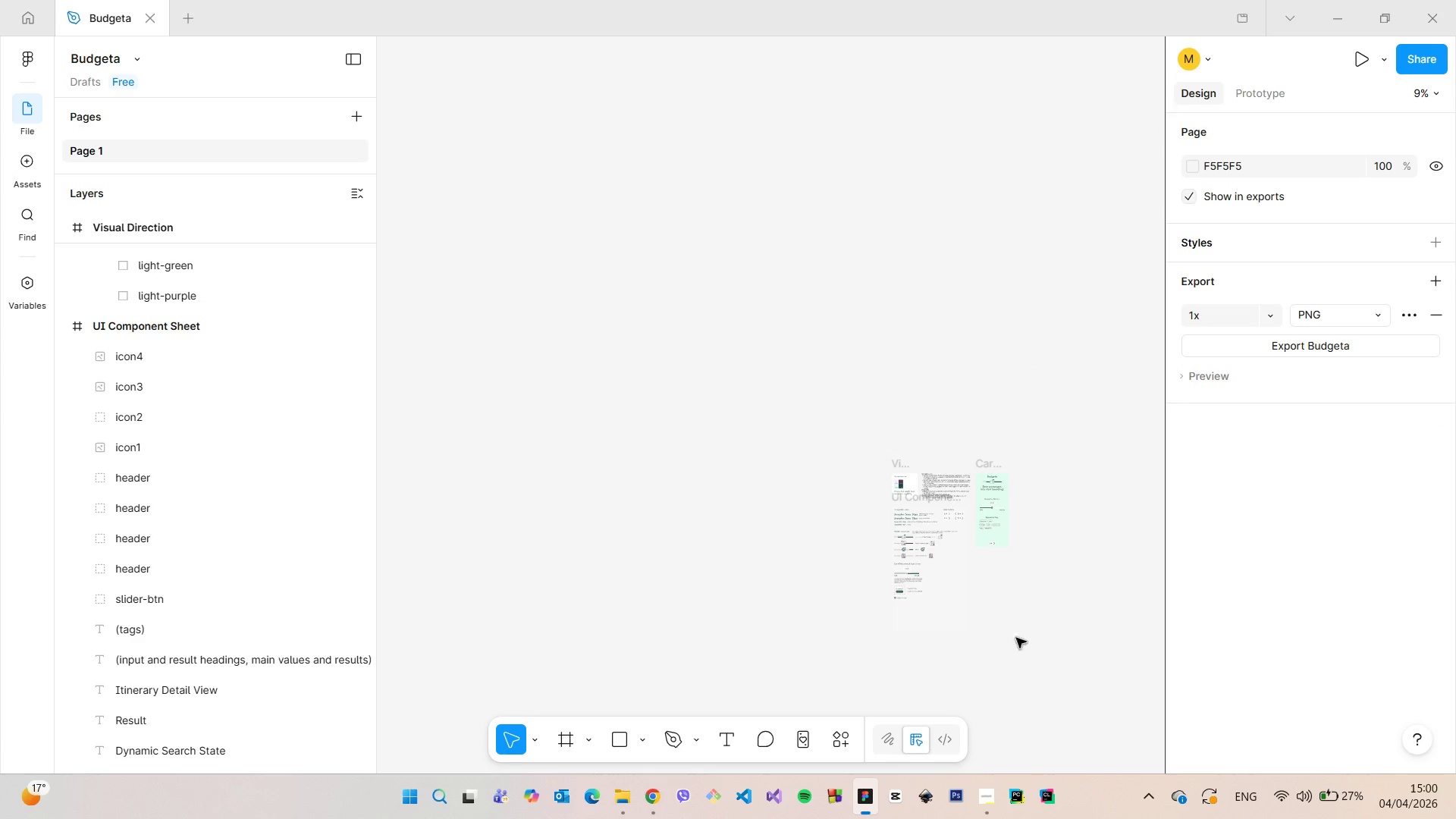 
scroll: coordinate [1125, 494], scroll_direction: up, amount: 7.0
 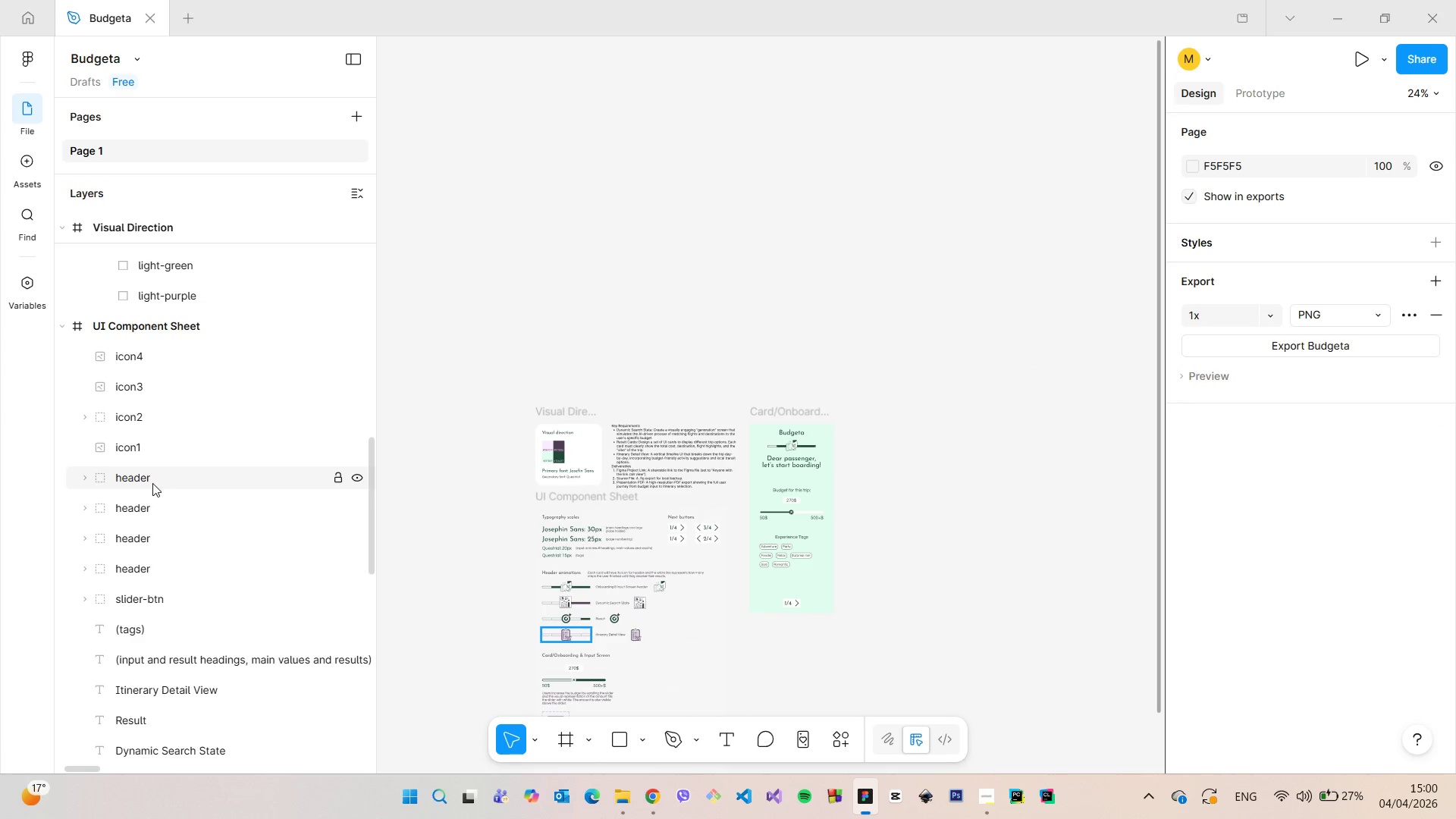 
left_click([62, 326])
 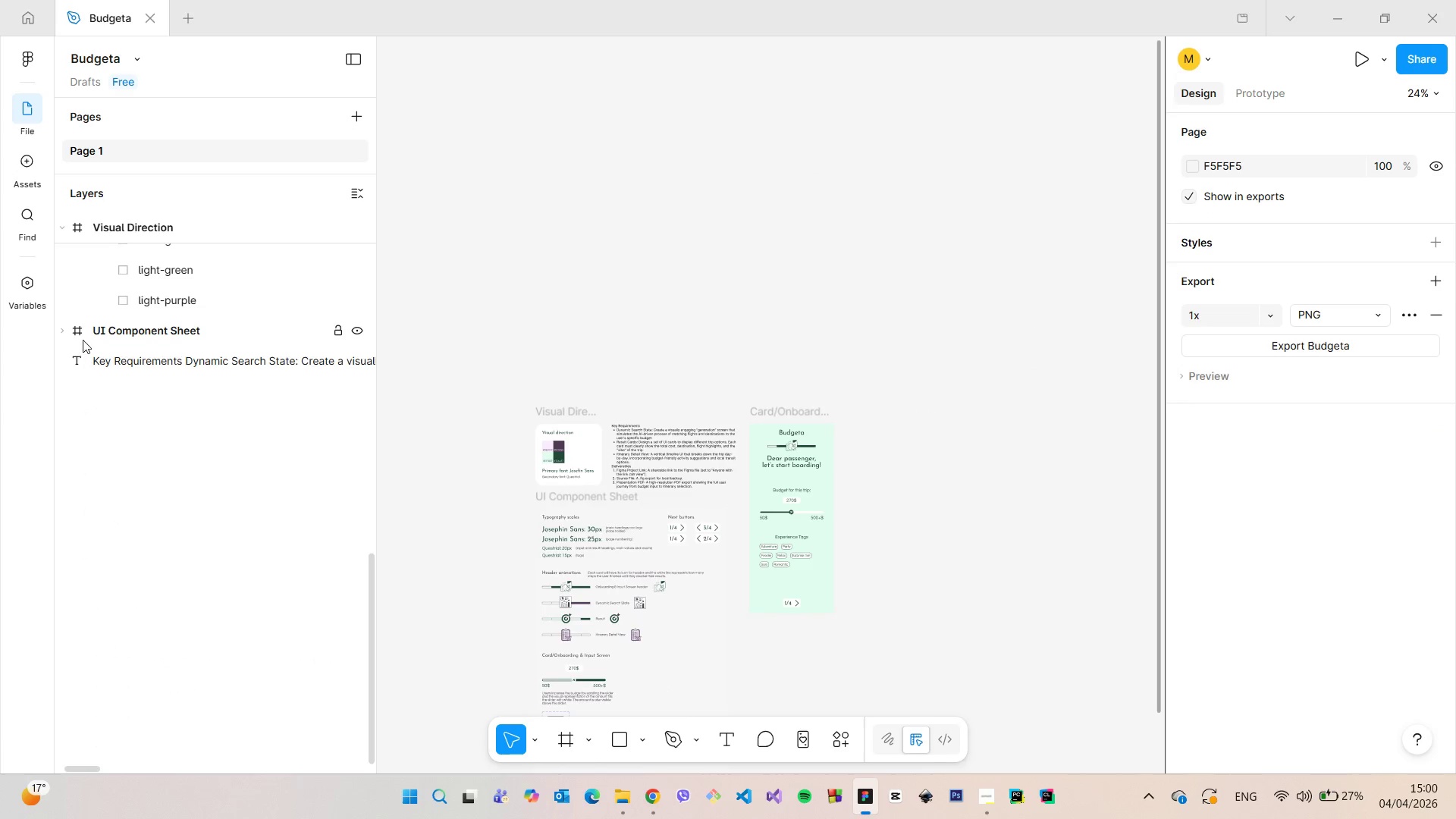 
scroll: coordinate [83, 340], scroll_direction: up, amount: 4.0
 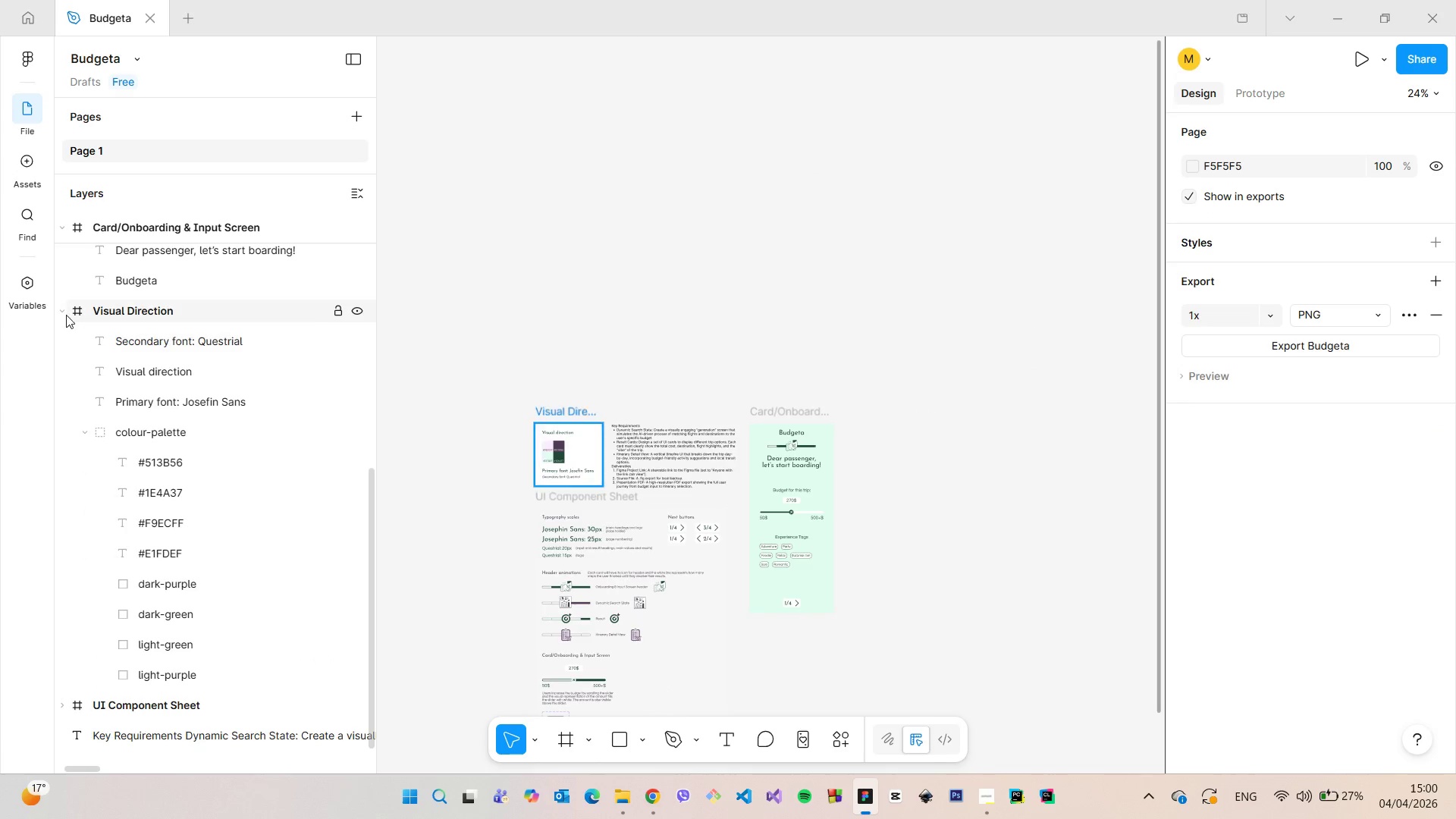 
left_click([66, 312])
 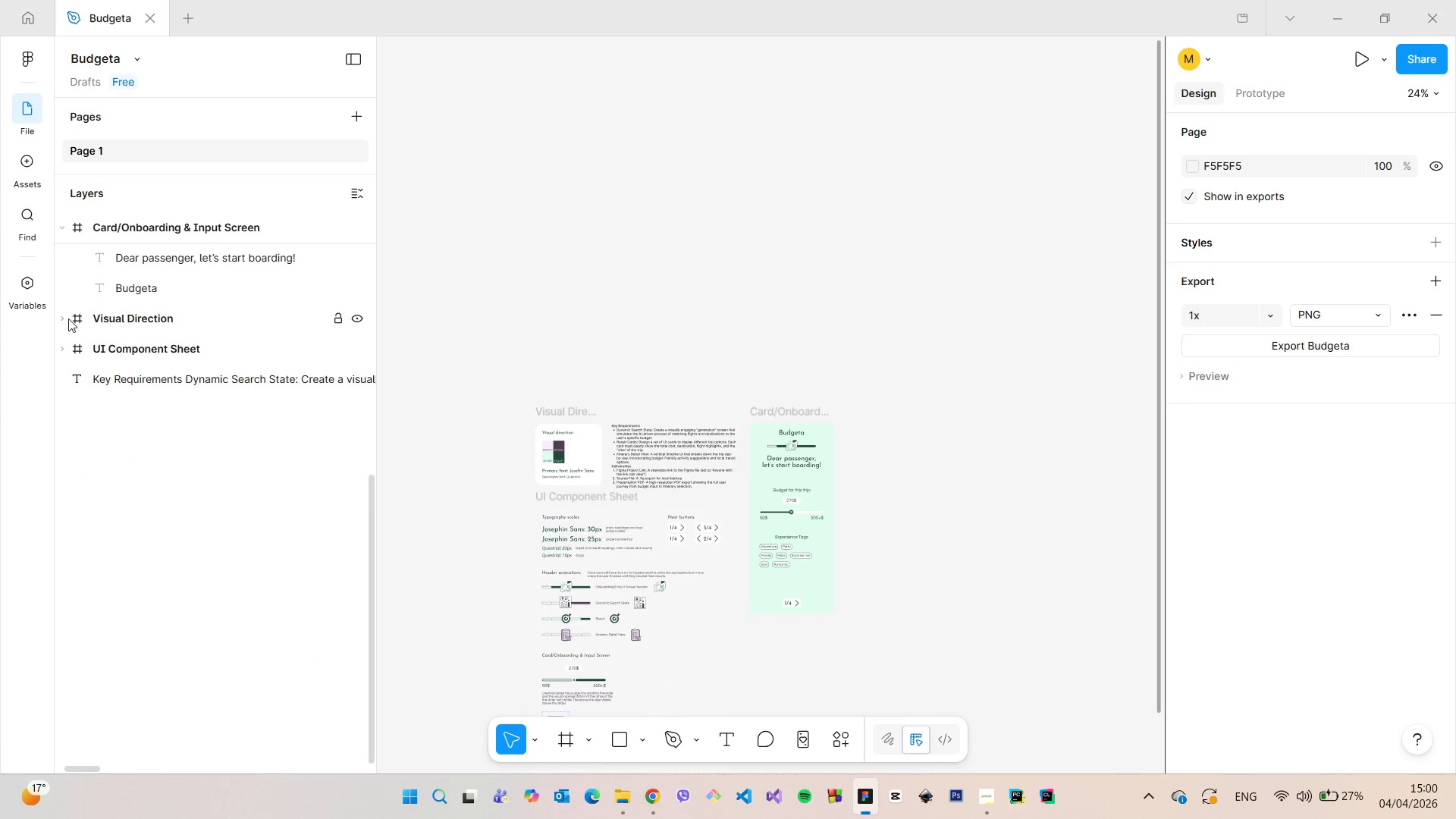 
scroll: coordinate [89, 345], scroll_direction: up, amount: 11.0
 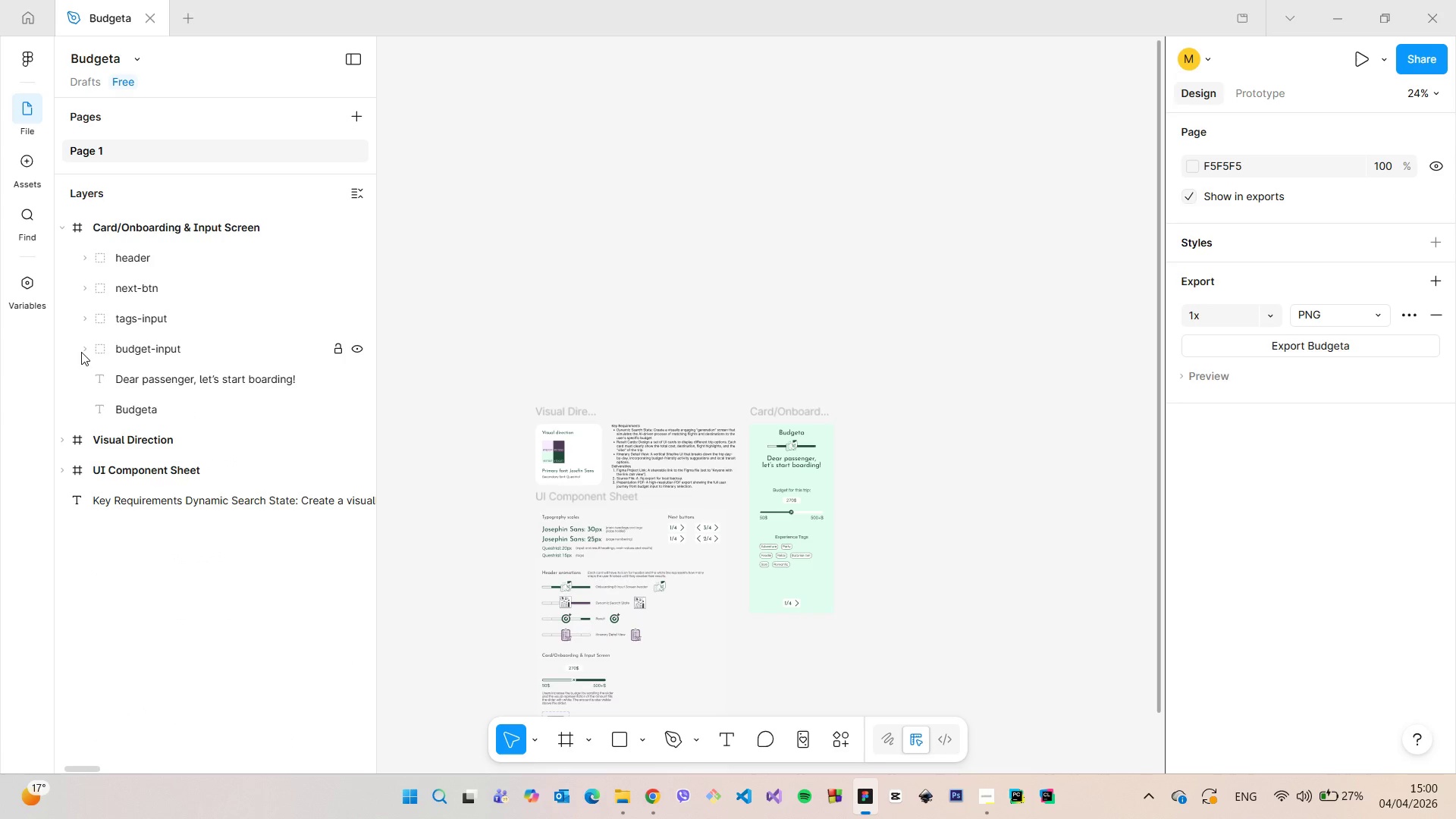 
left_click([81, 352])
 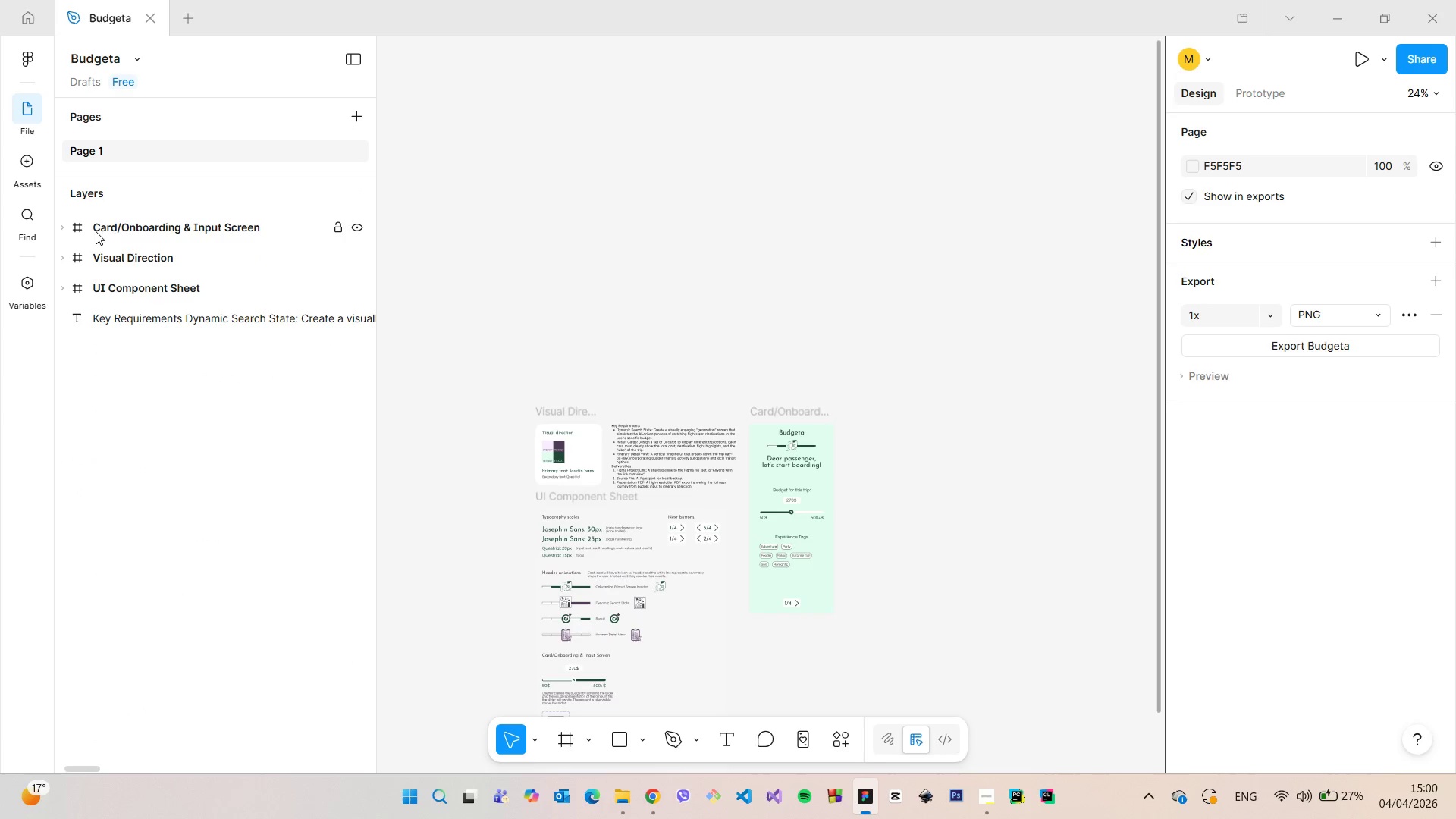 
double_click([115, 231])
 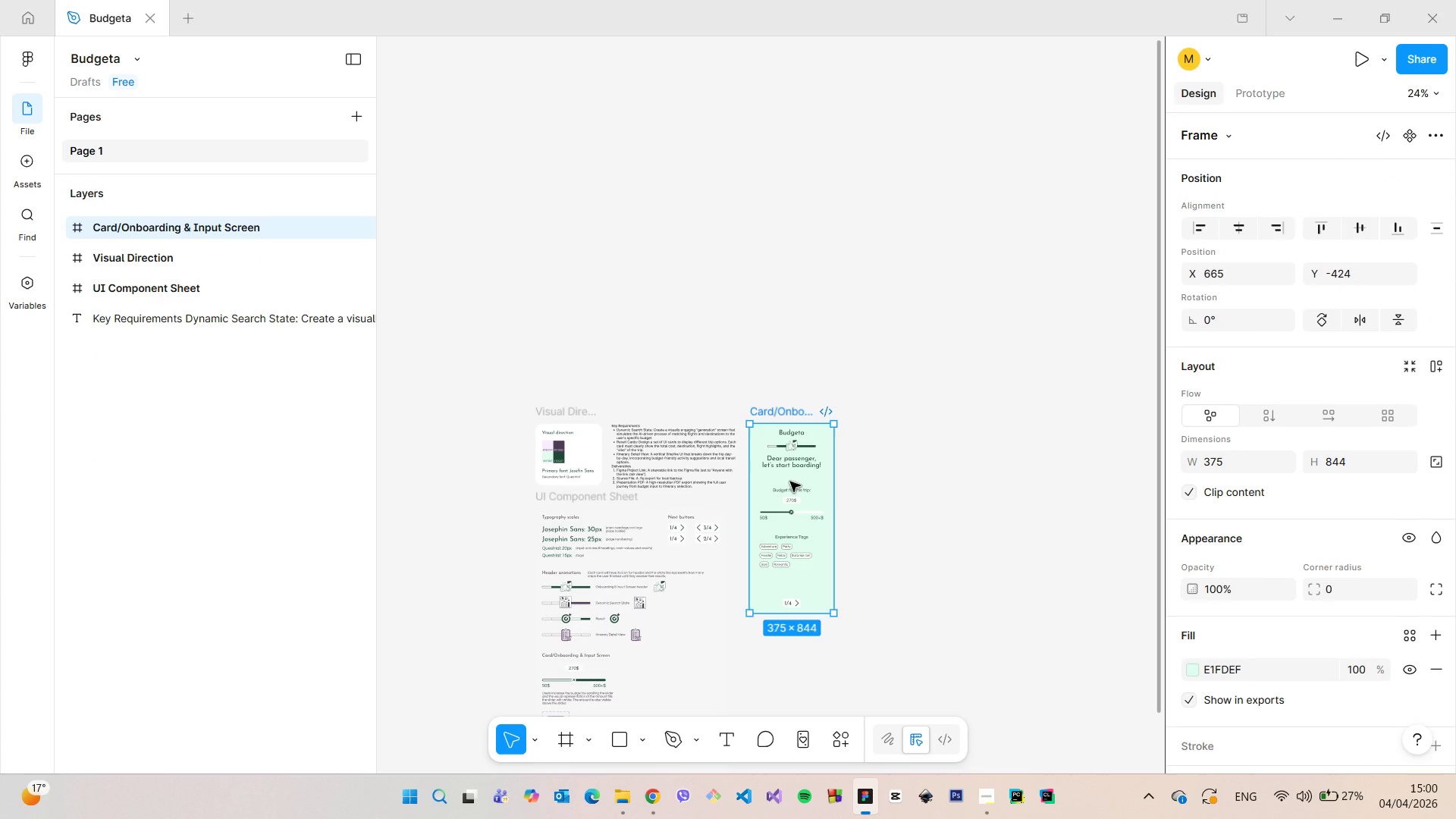 
left_click_drag(start_coordinate=[790, 482], to_coordinate=[895, 482])
 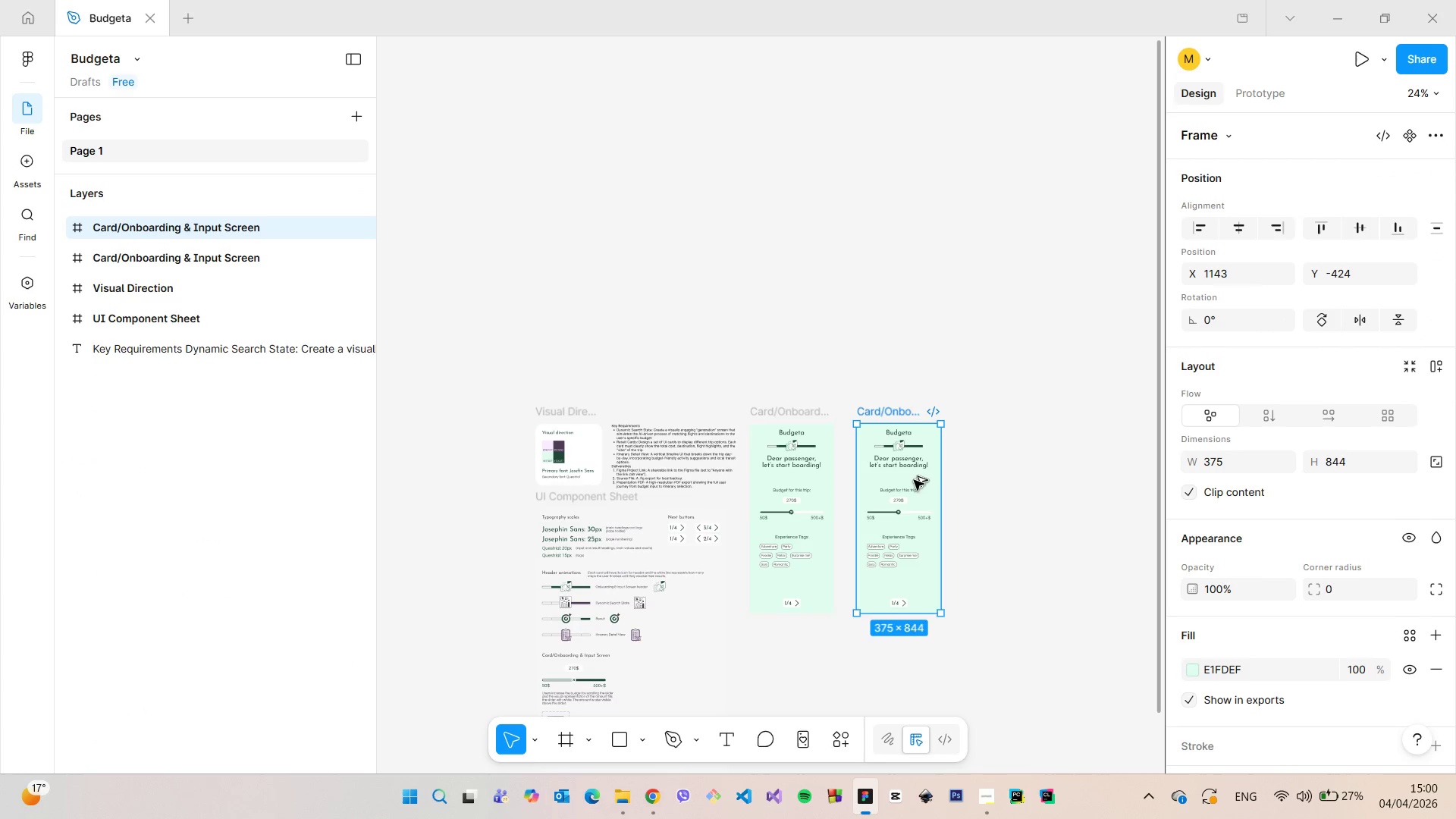 
hold_key(key=AltLeft, duration=1.5)
 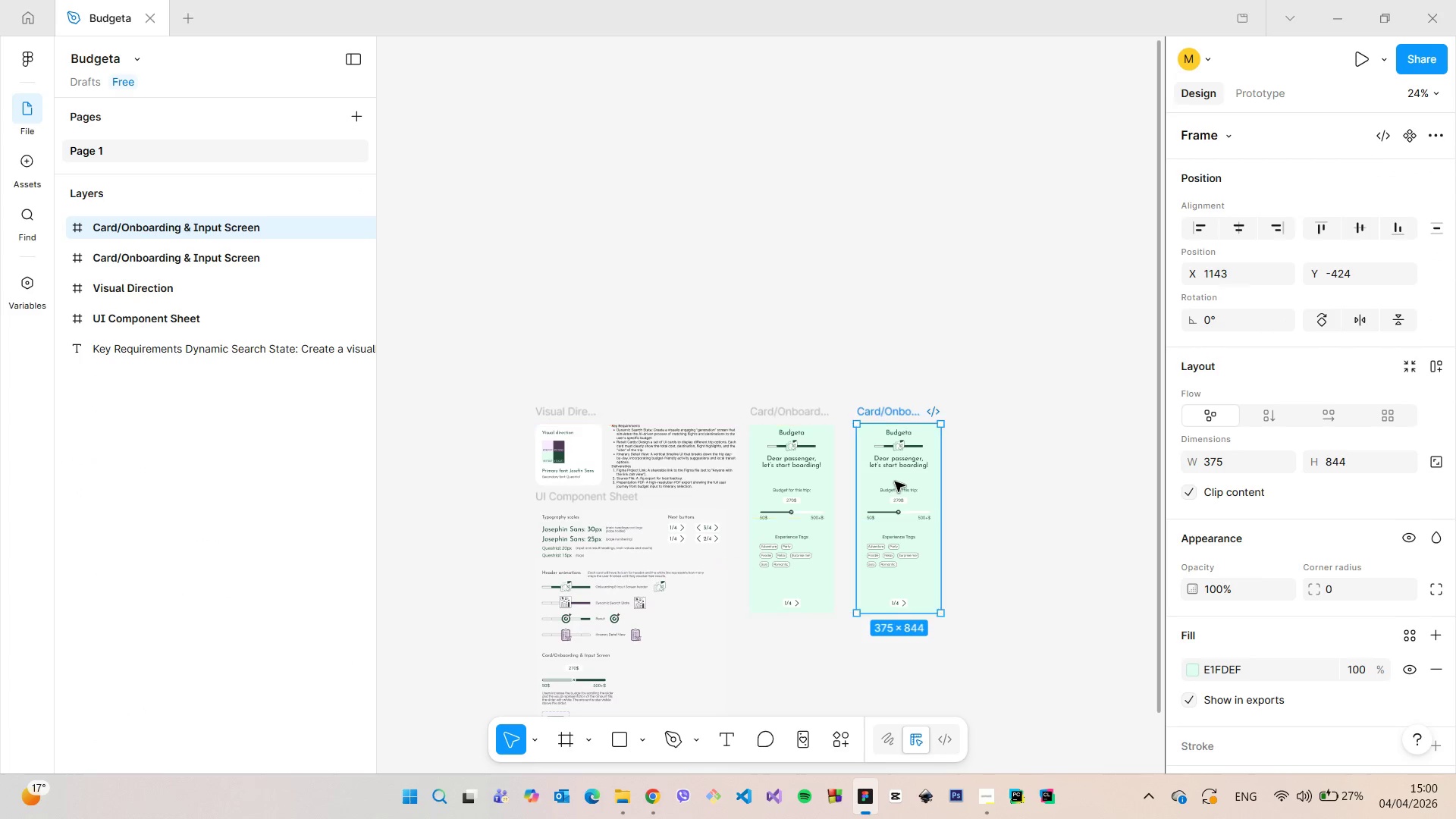 
hold_key(key=AltLeft, duration=0.5)
 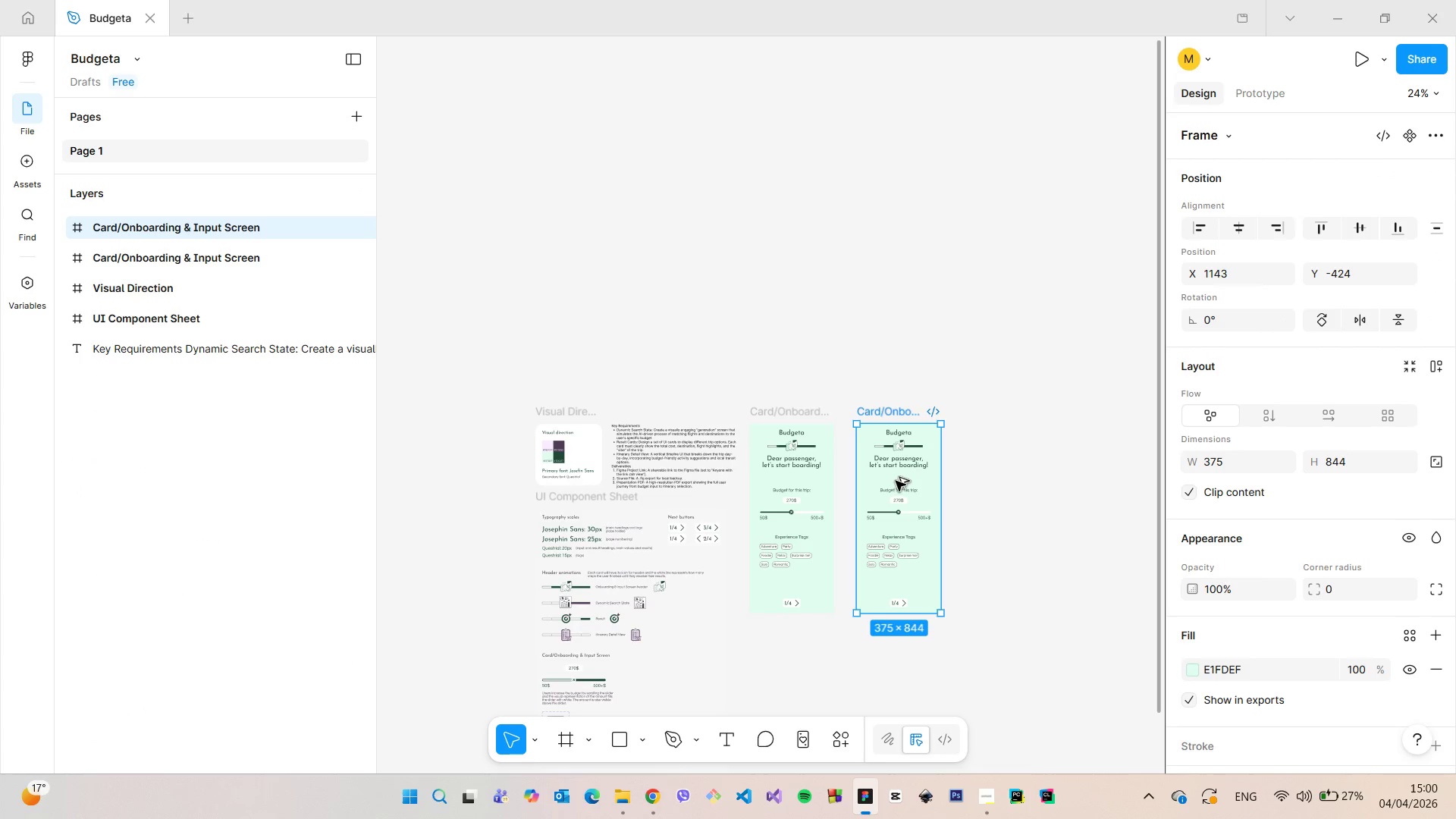 
hold_key(key=AltLeft, duration=1.5)
left_click_drag(start_coordinate=[895, 482], to_coordinate=[1003, 477])
 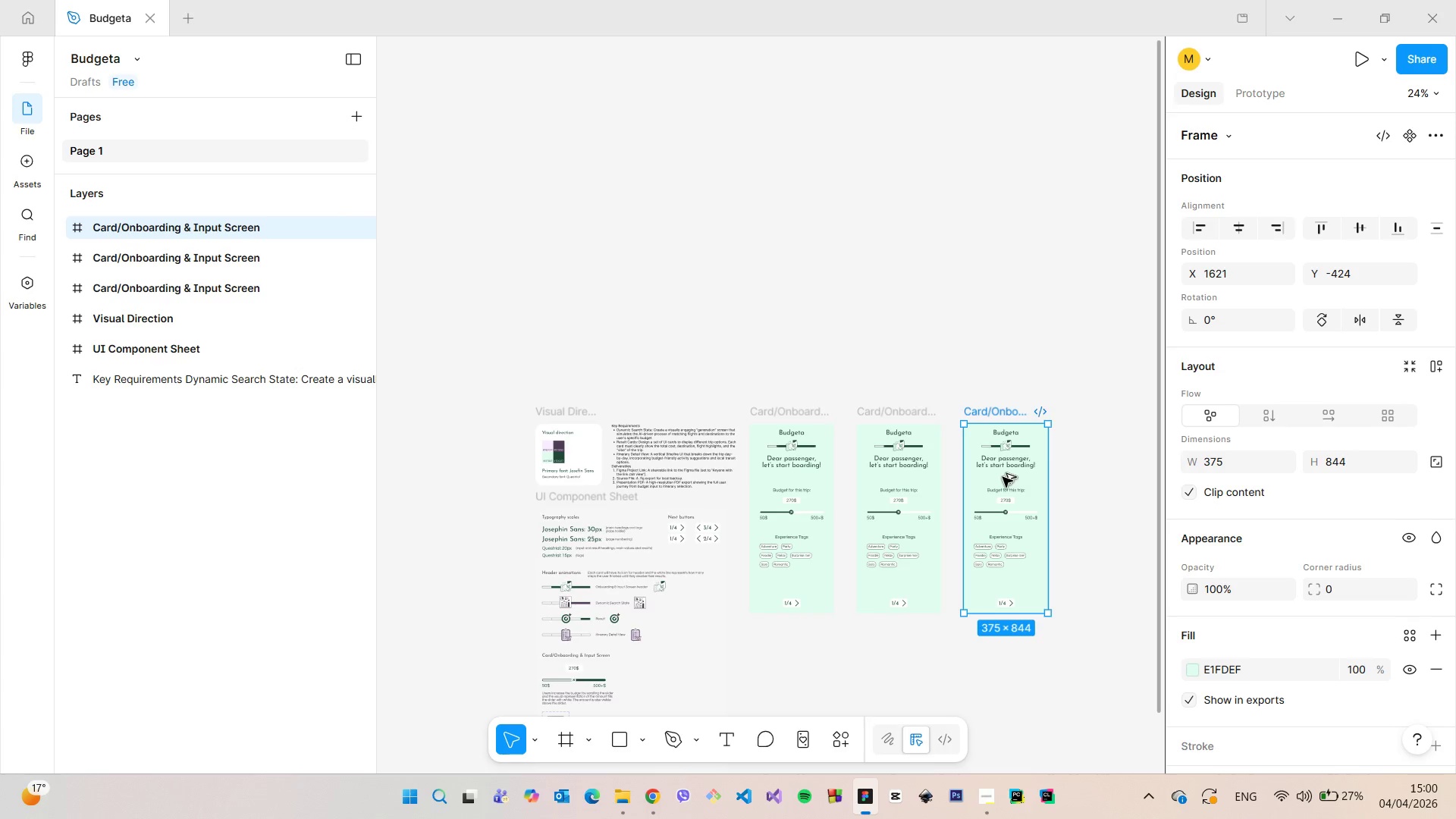 
hold_key(key=AltLeft, duration=0.75)
 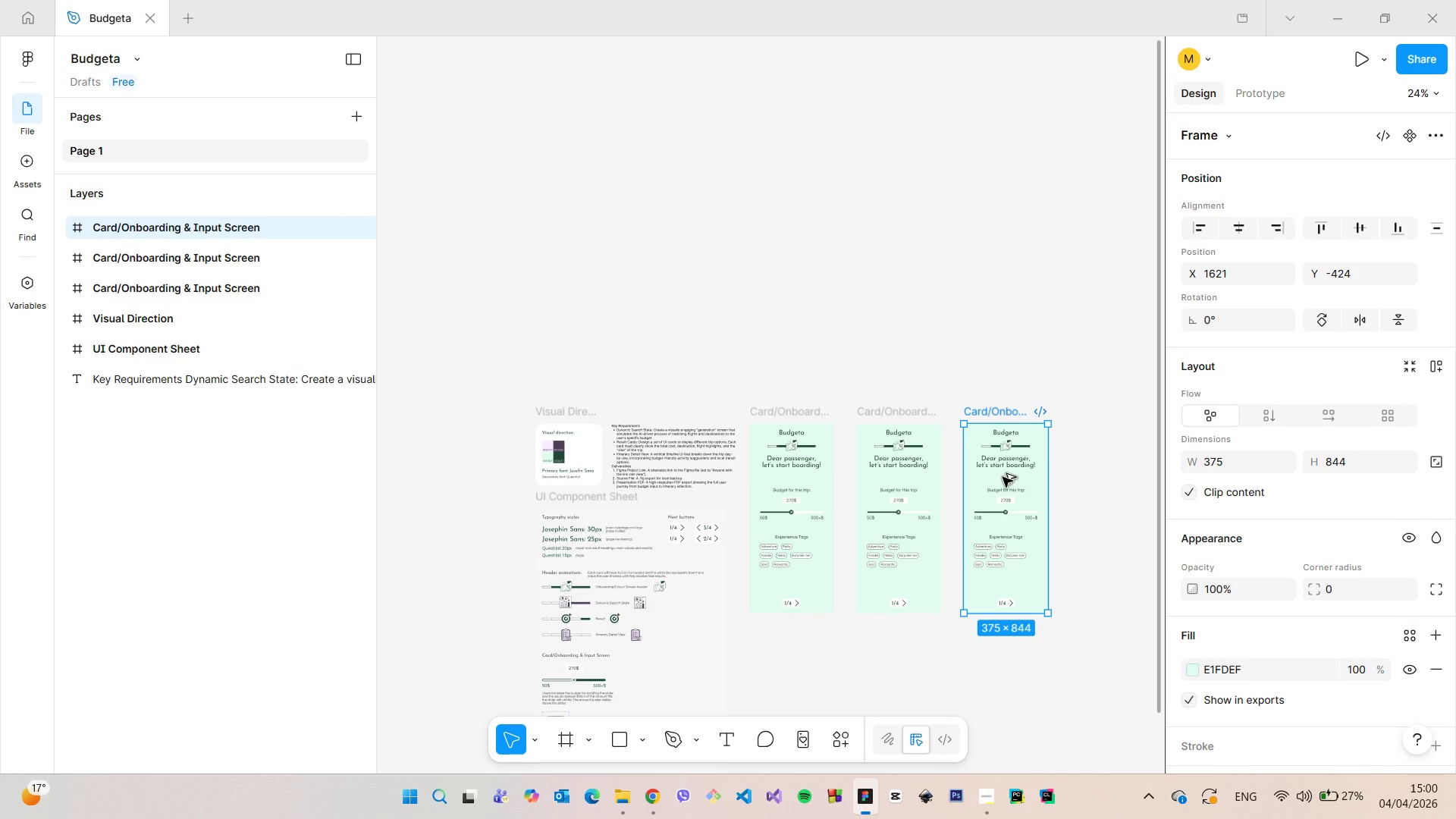 
hold_key(key=AltLeft, duration=1.51)
left_click_drag(start_coordinate=[1003, 477], to_coordinate=[1106, 475])
 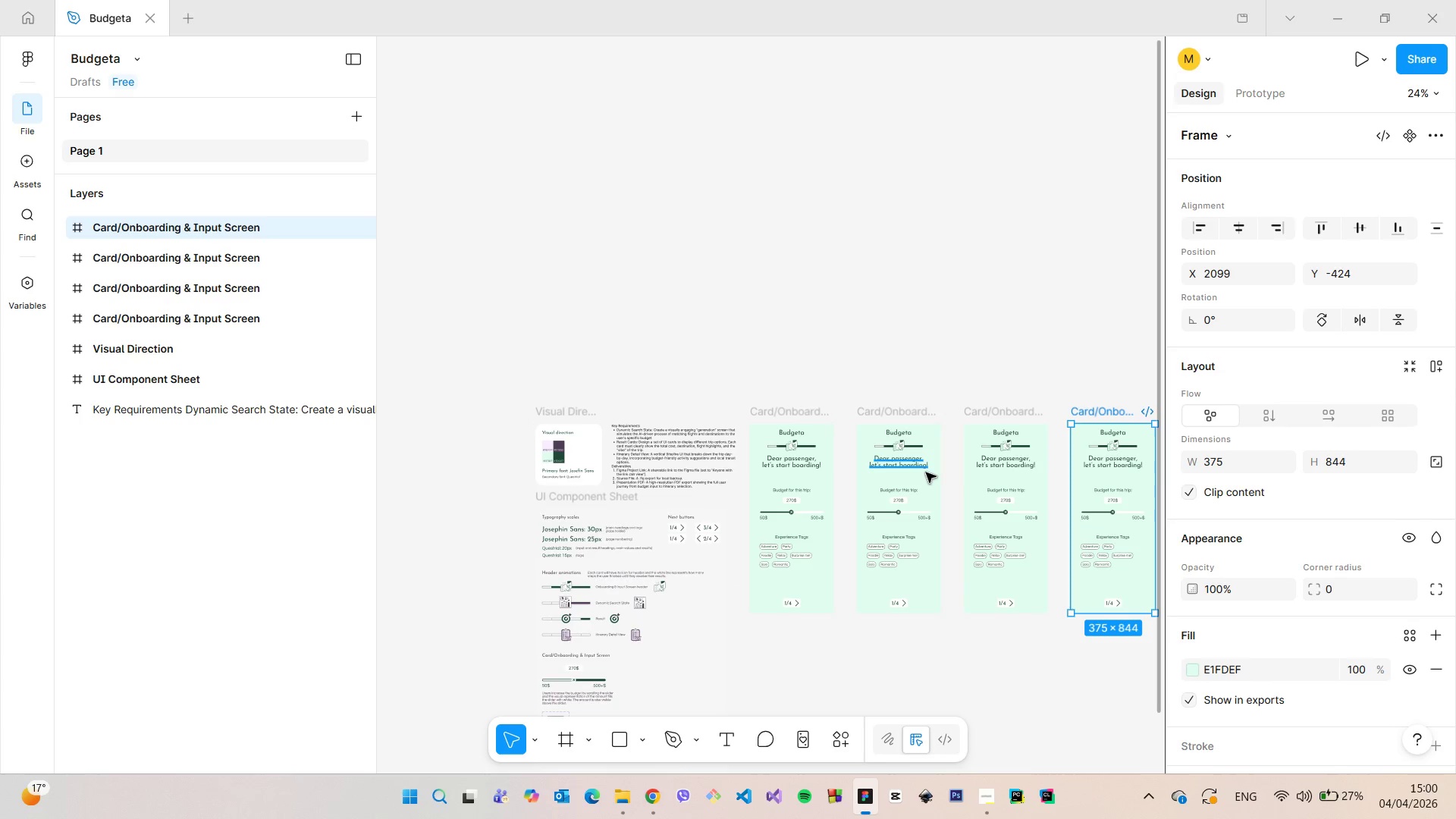 
hold_key(key=AltLeft, duration=0.55)
 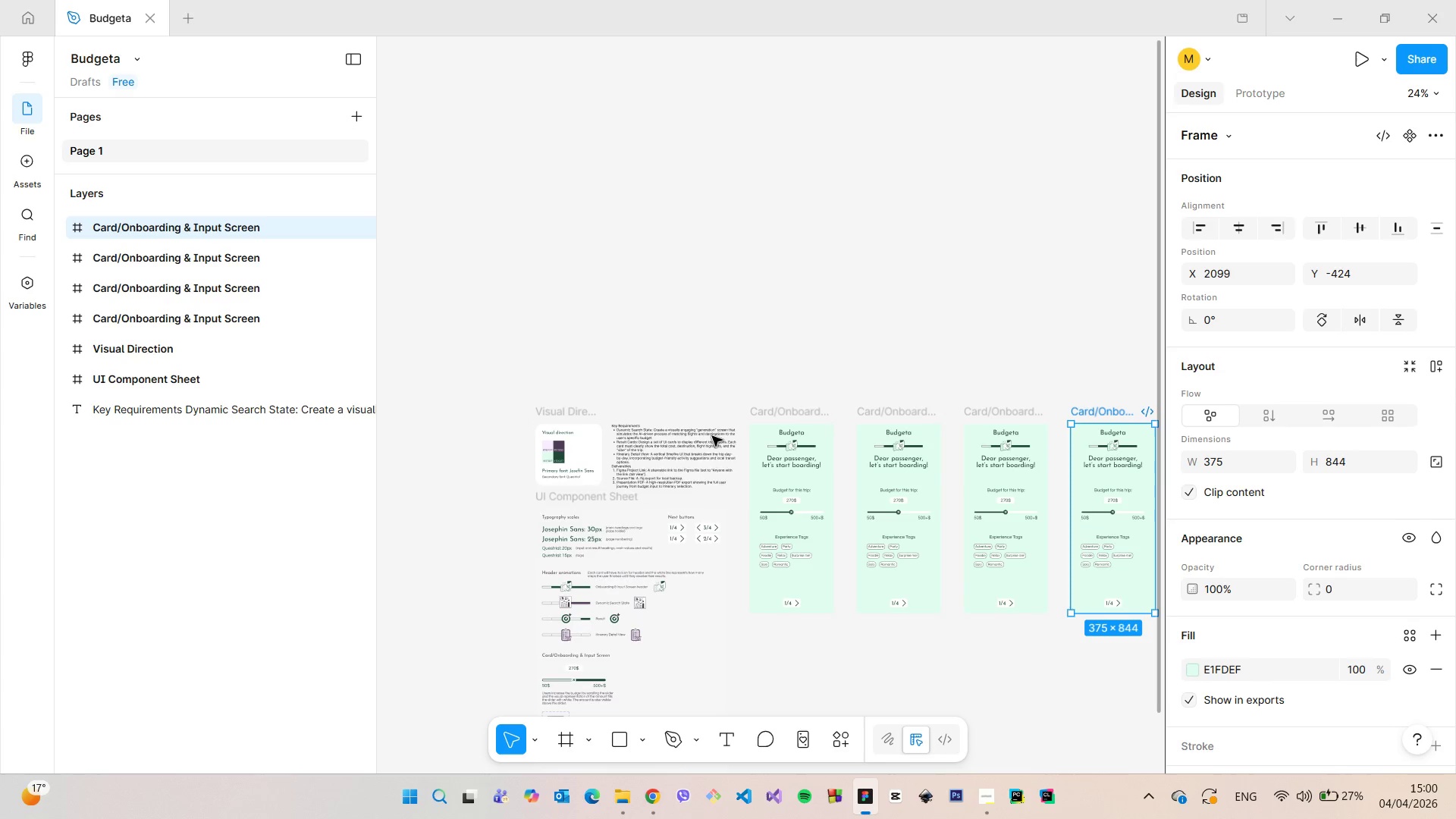 
scroll: coordinate [614, 446], scroll_direction: up, amount: 11.0
 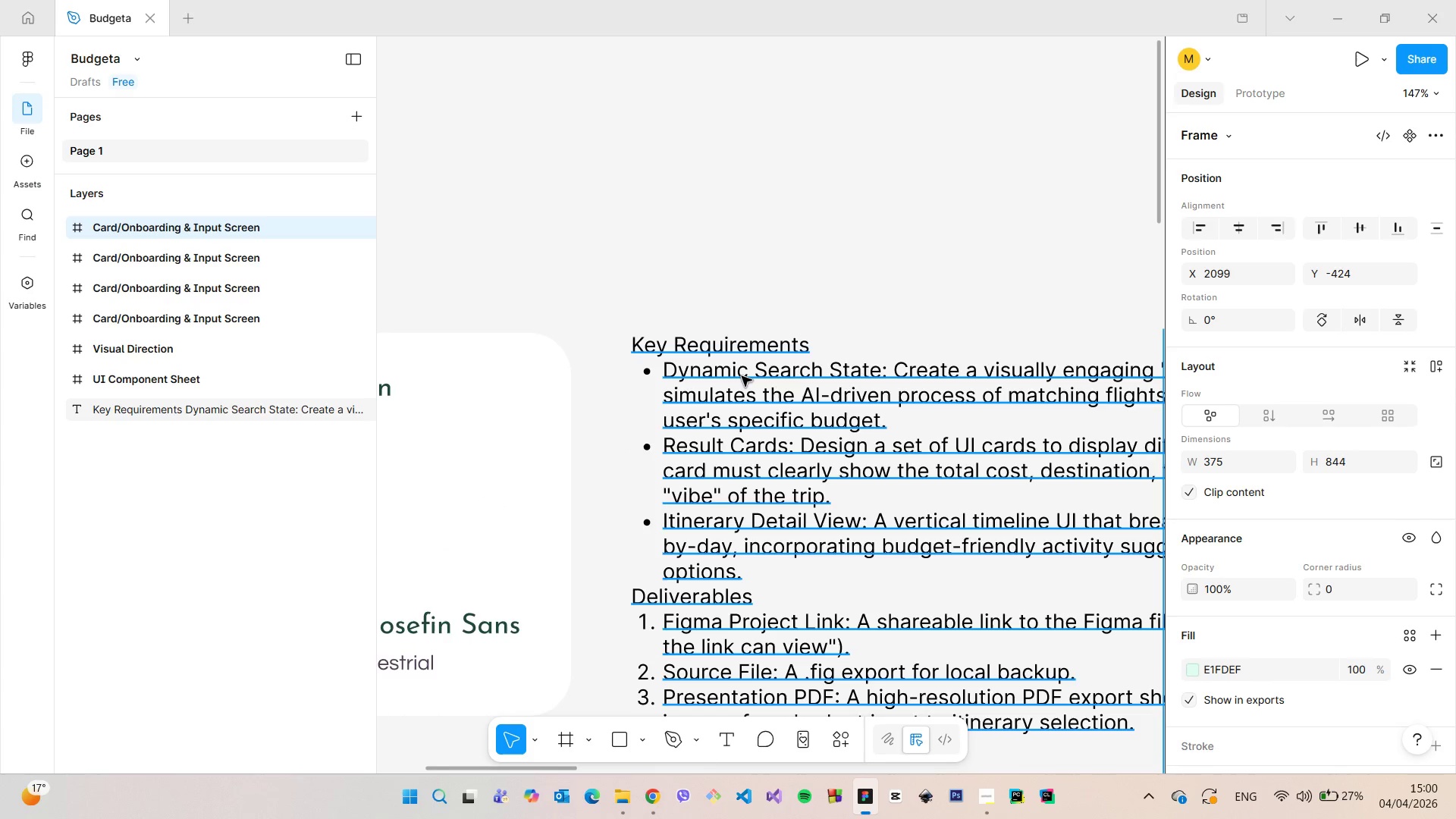 
double_click([742, 374])
 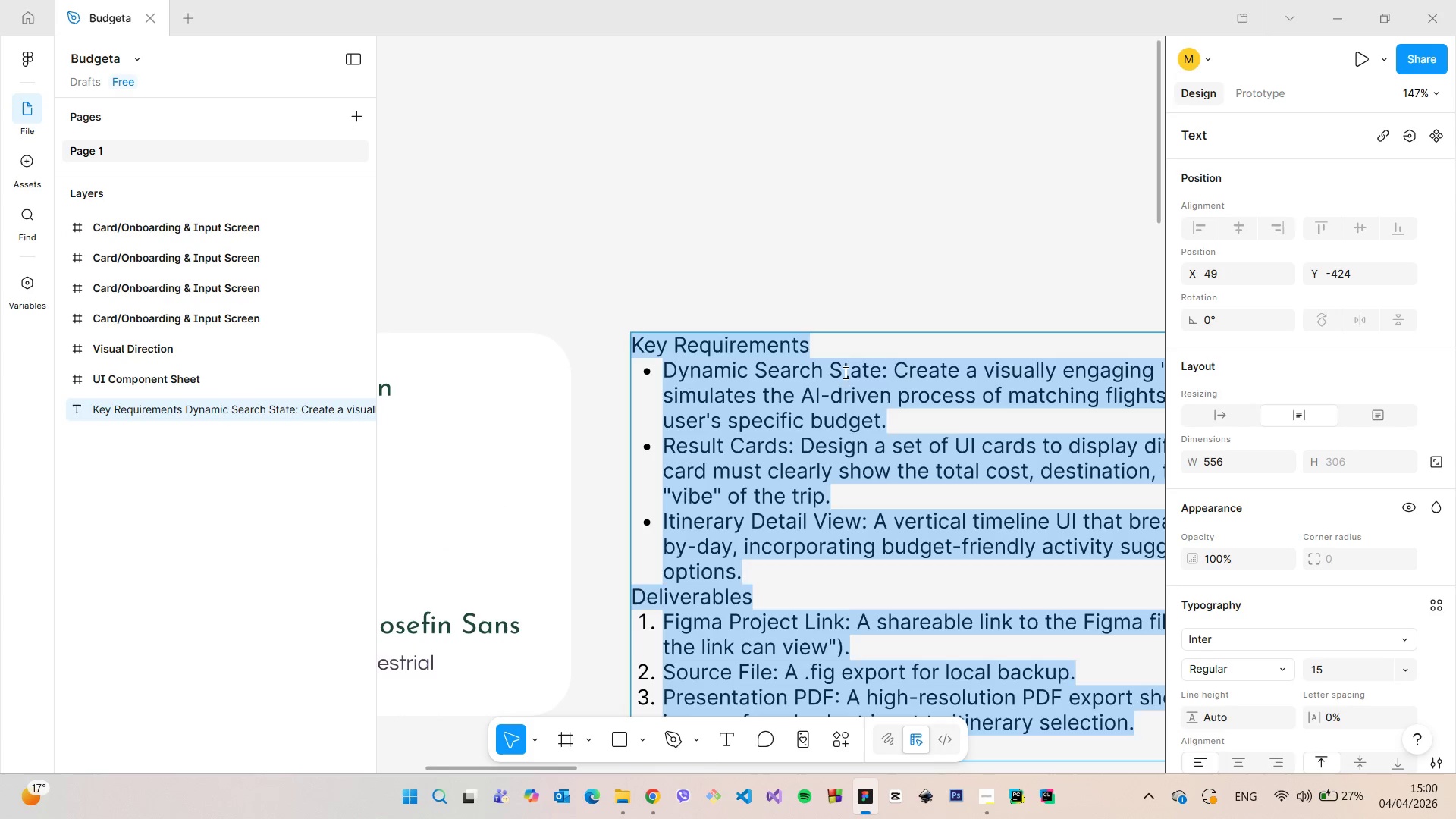 
left_click([844, 372])
 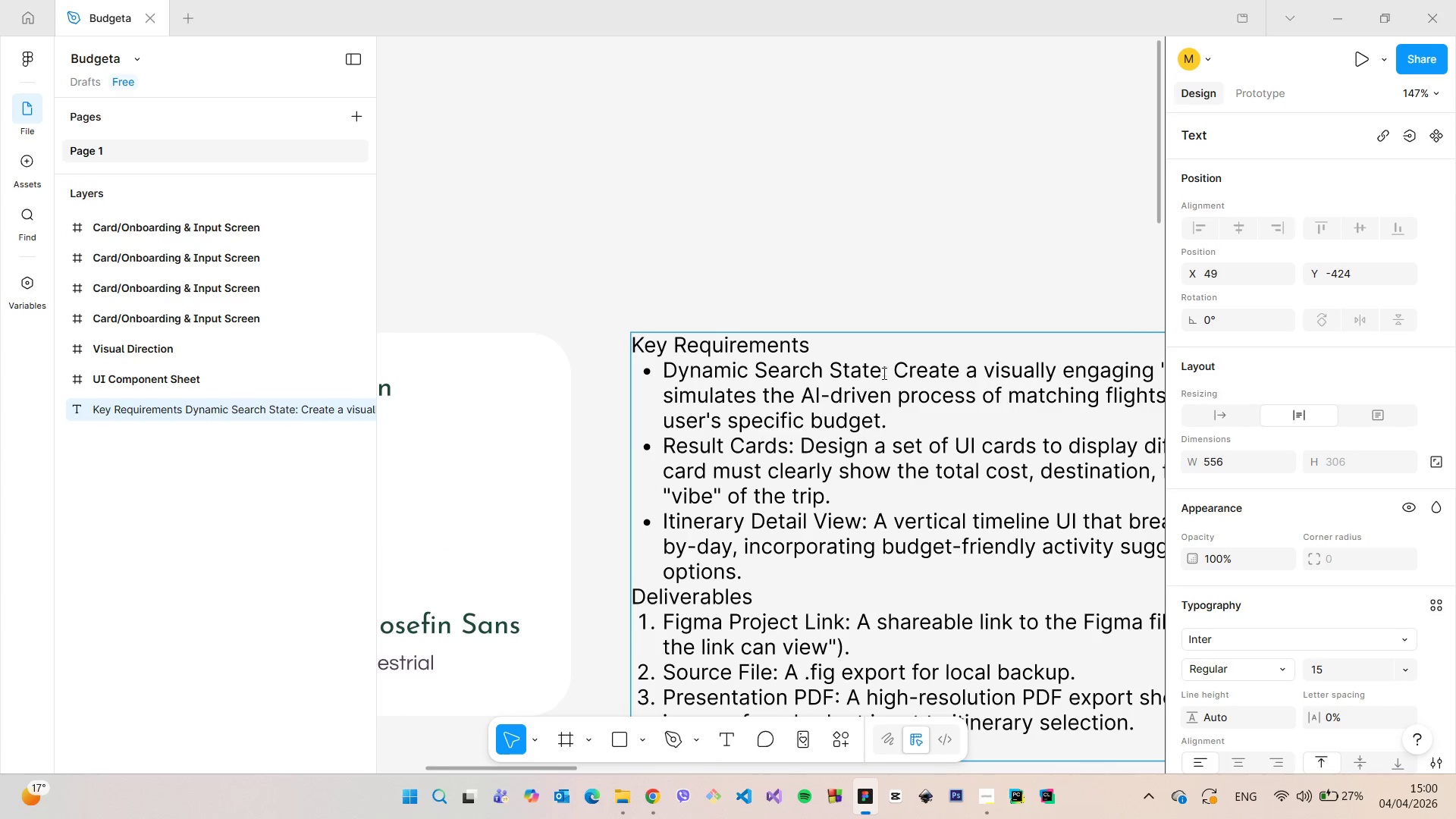 
left_click_drag(start_coordinate=[883, 373], to_coordinate=[664, 375])
 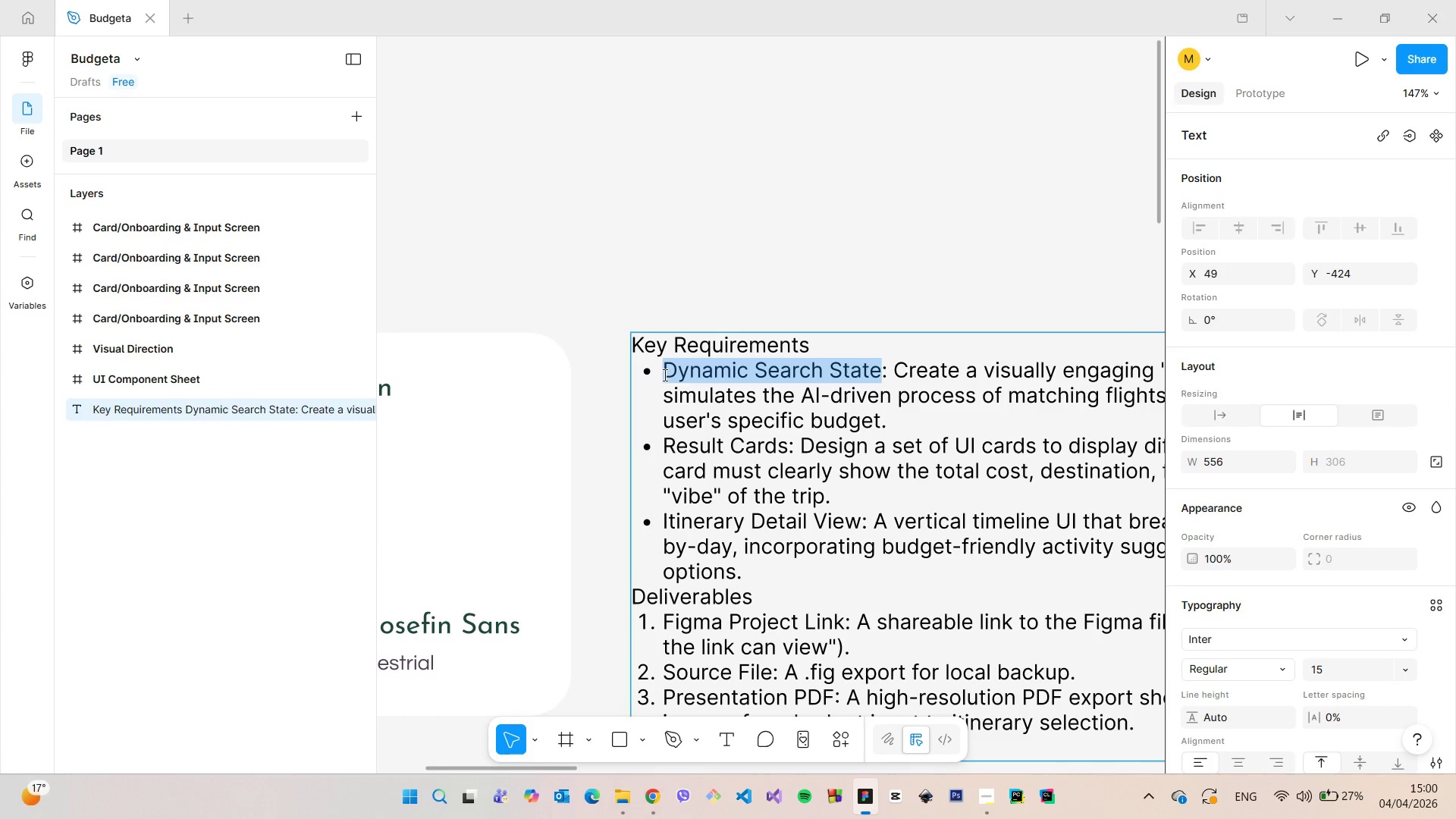 
key(Control+C)
 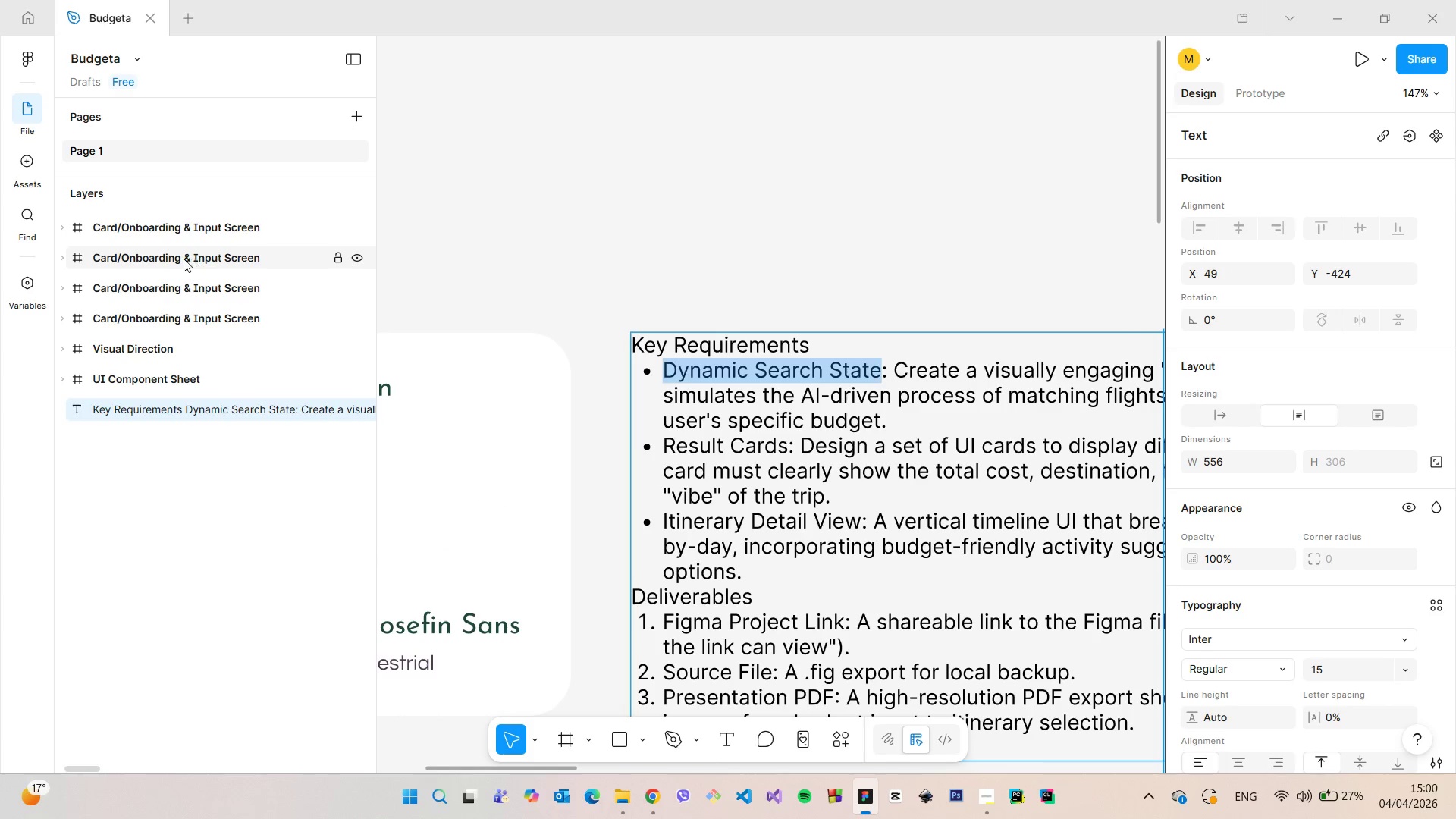 
left_click([180, 258])
 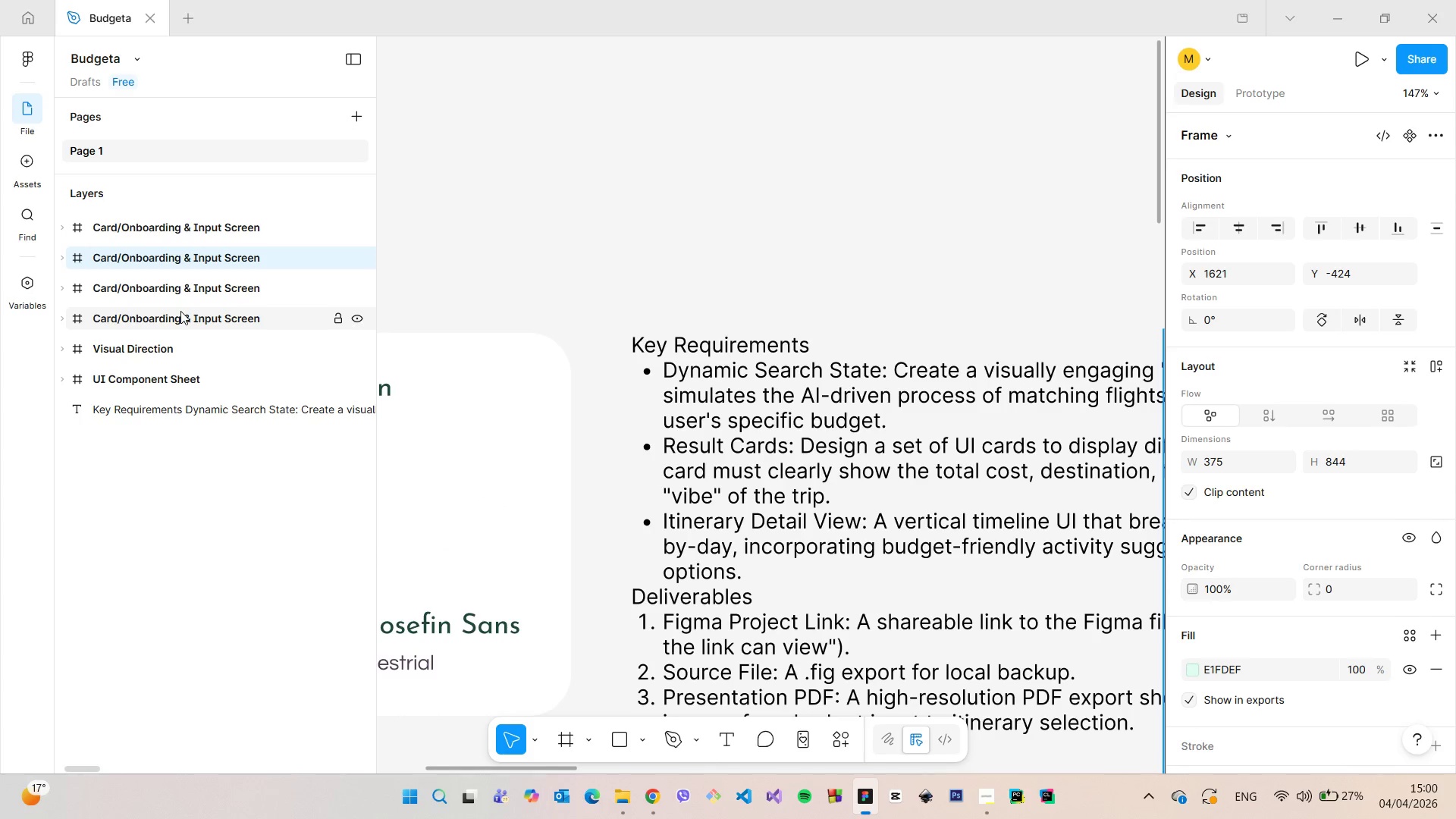 
left_click([180, 311])
 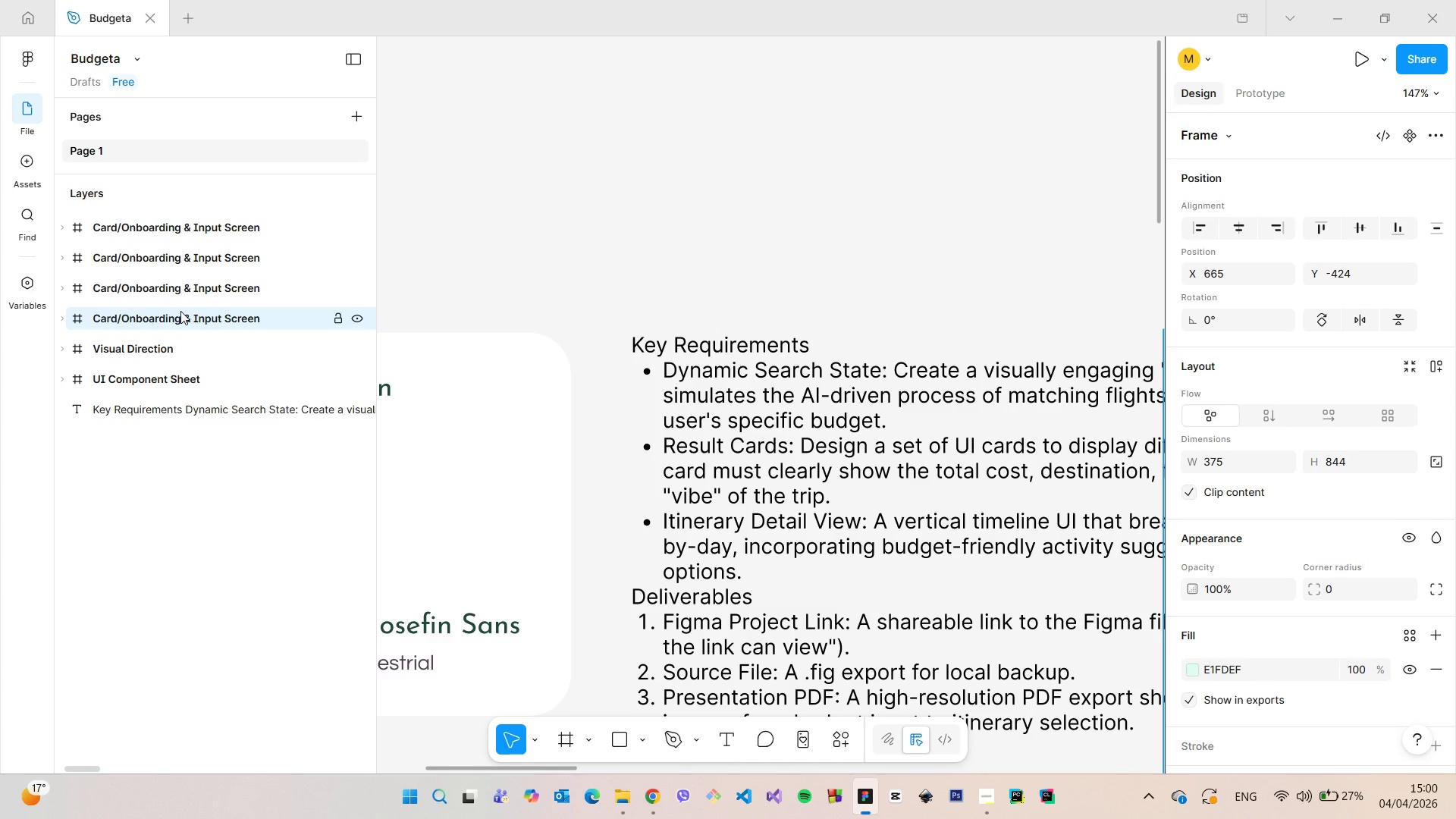 
scroll: coordinate [722, 337], scroll_direction: down, amount: 32.0
 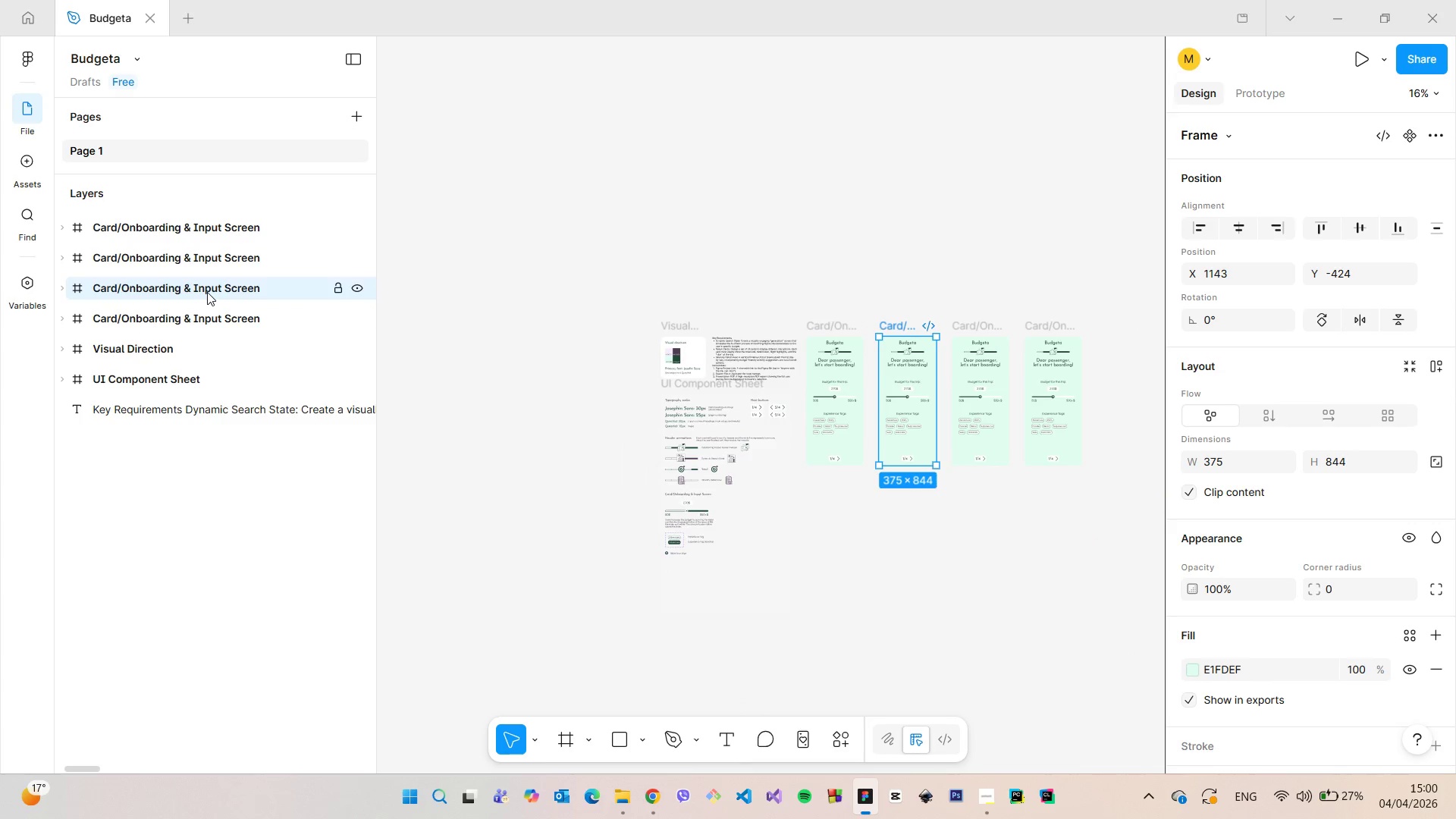 
double_click([207, 292])
 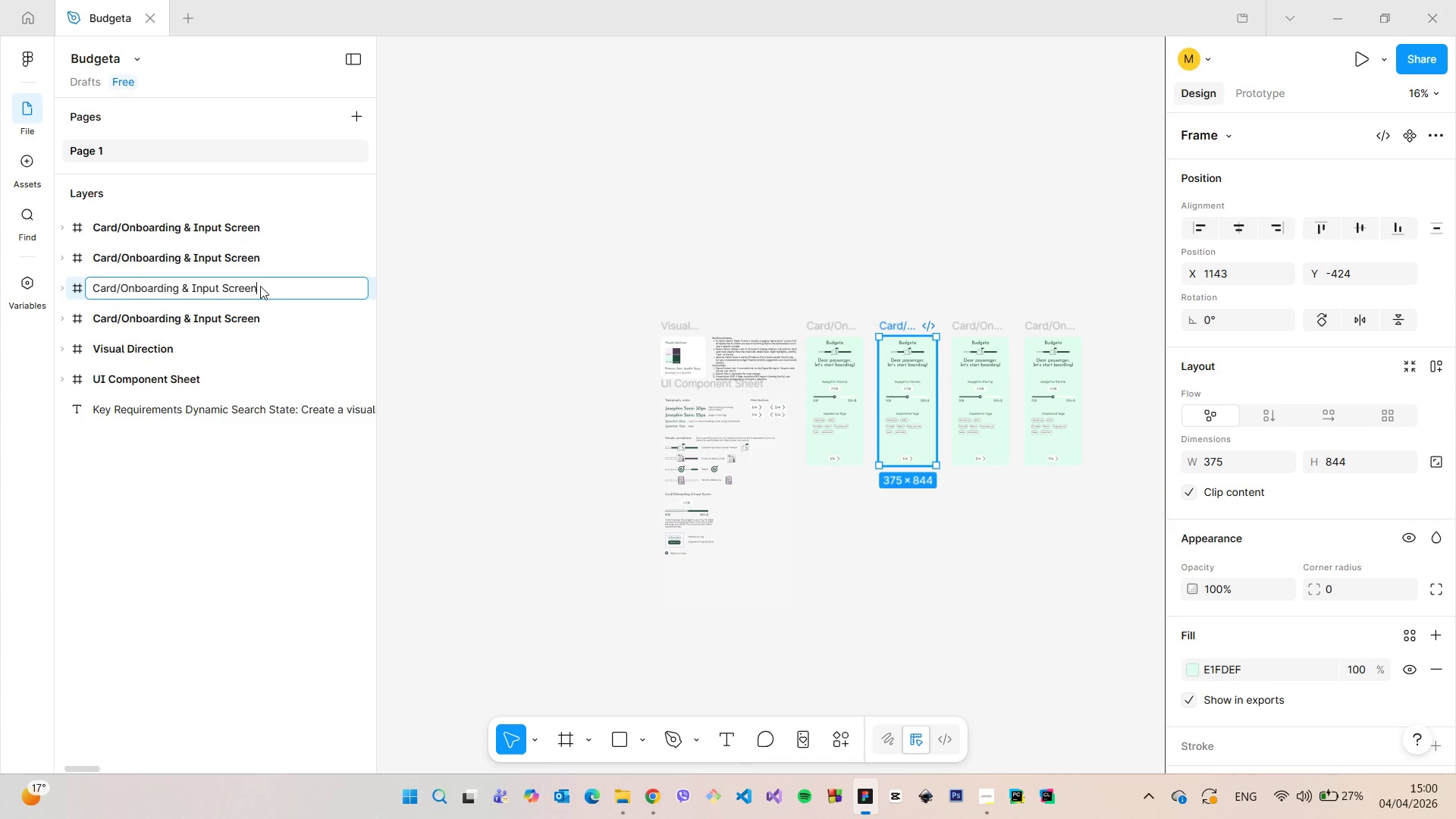 
triple_click([257, 286])
 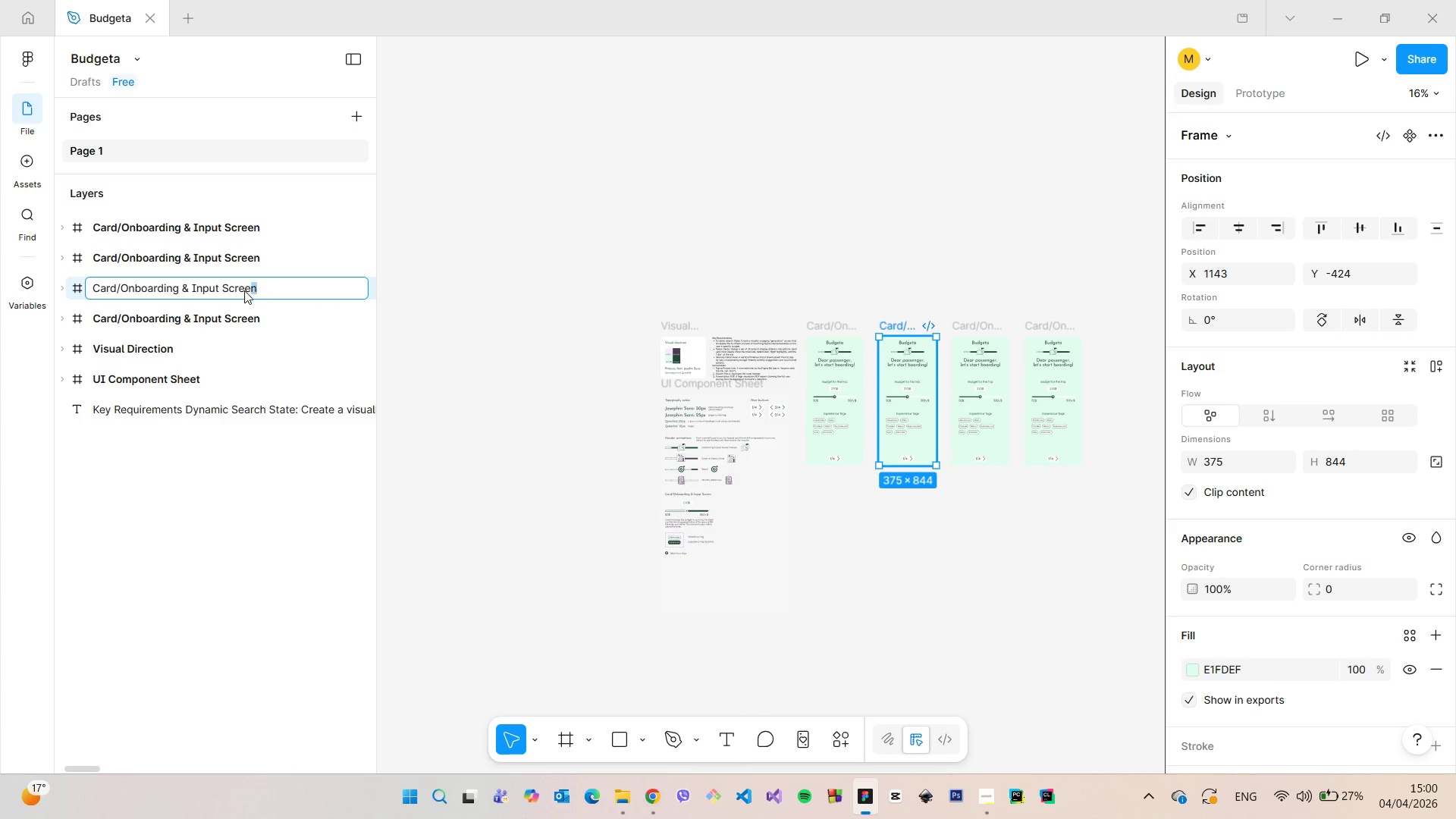 
left_click_drag(start_coordinate=[259, 287], to_coordinate=[124, 288])
 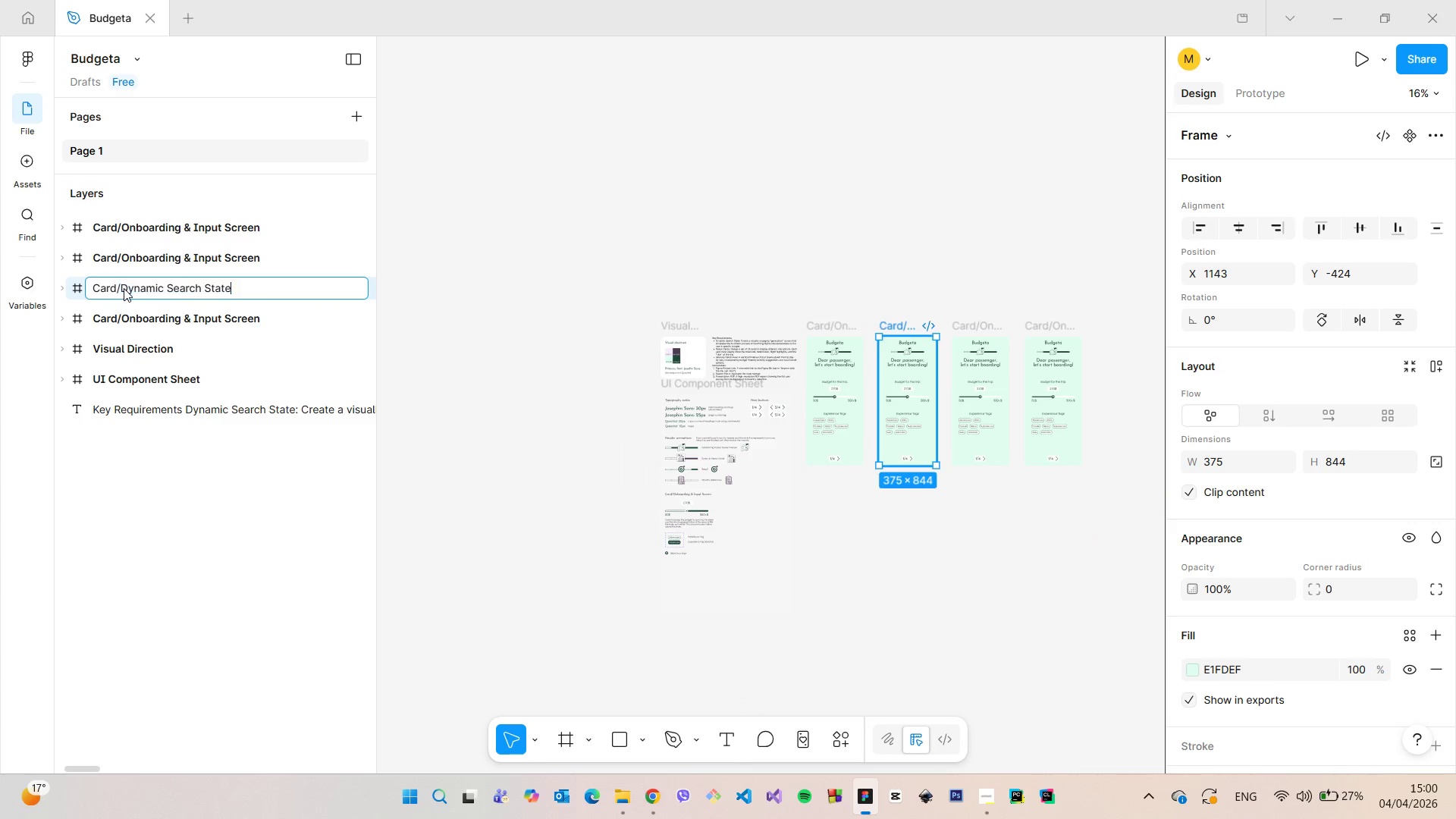 
key(Control+V)
 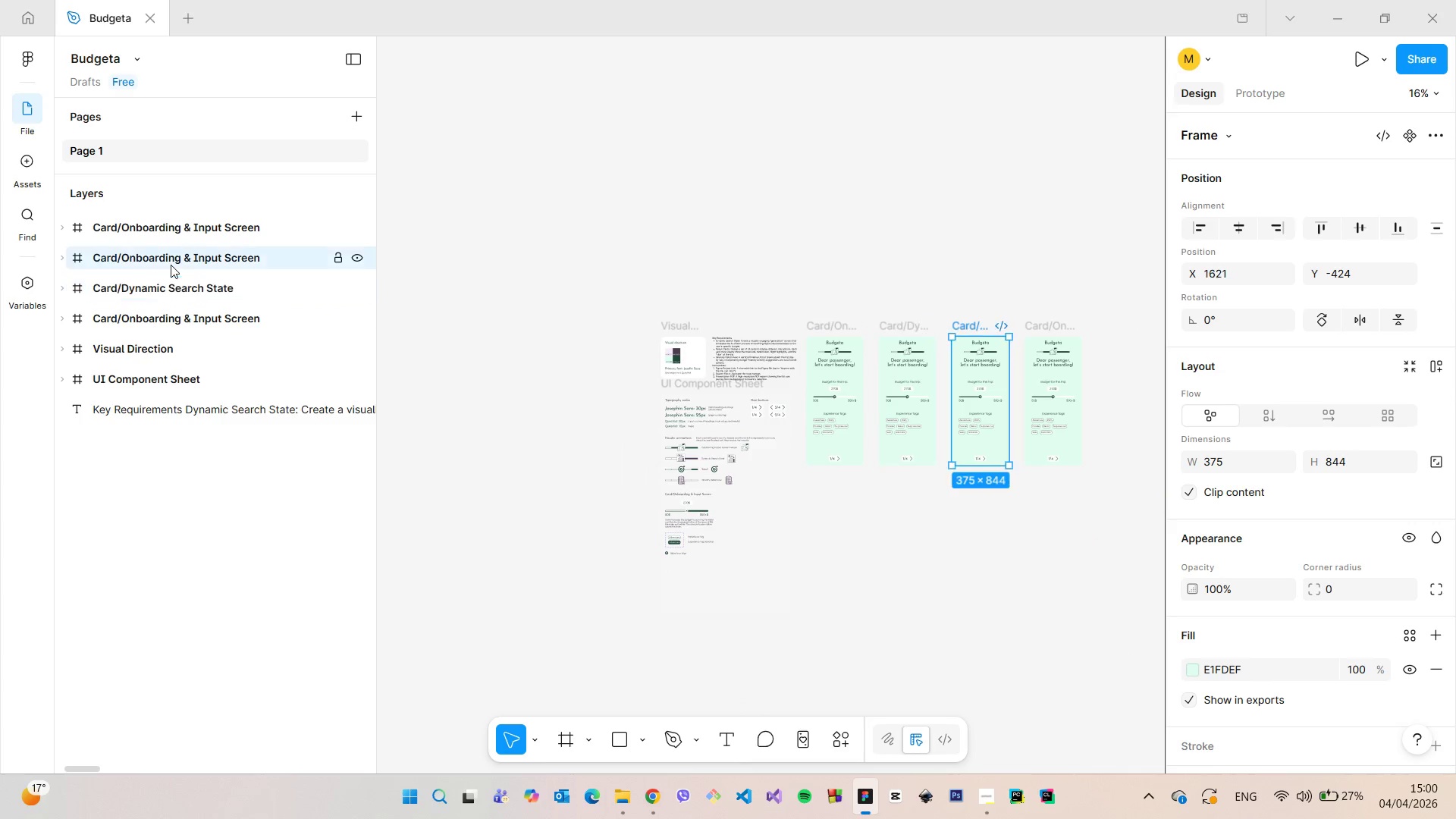 
double_click([171, 265])
 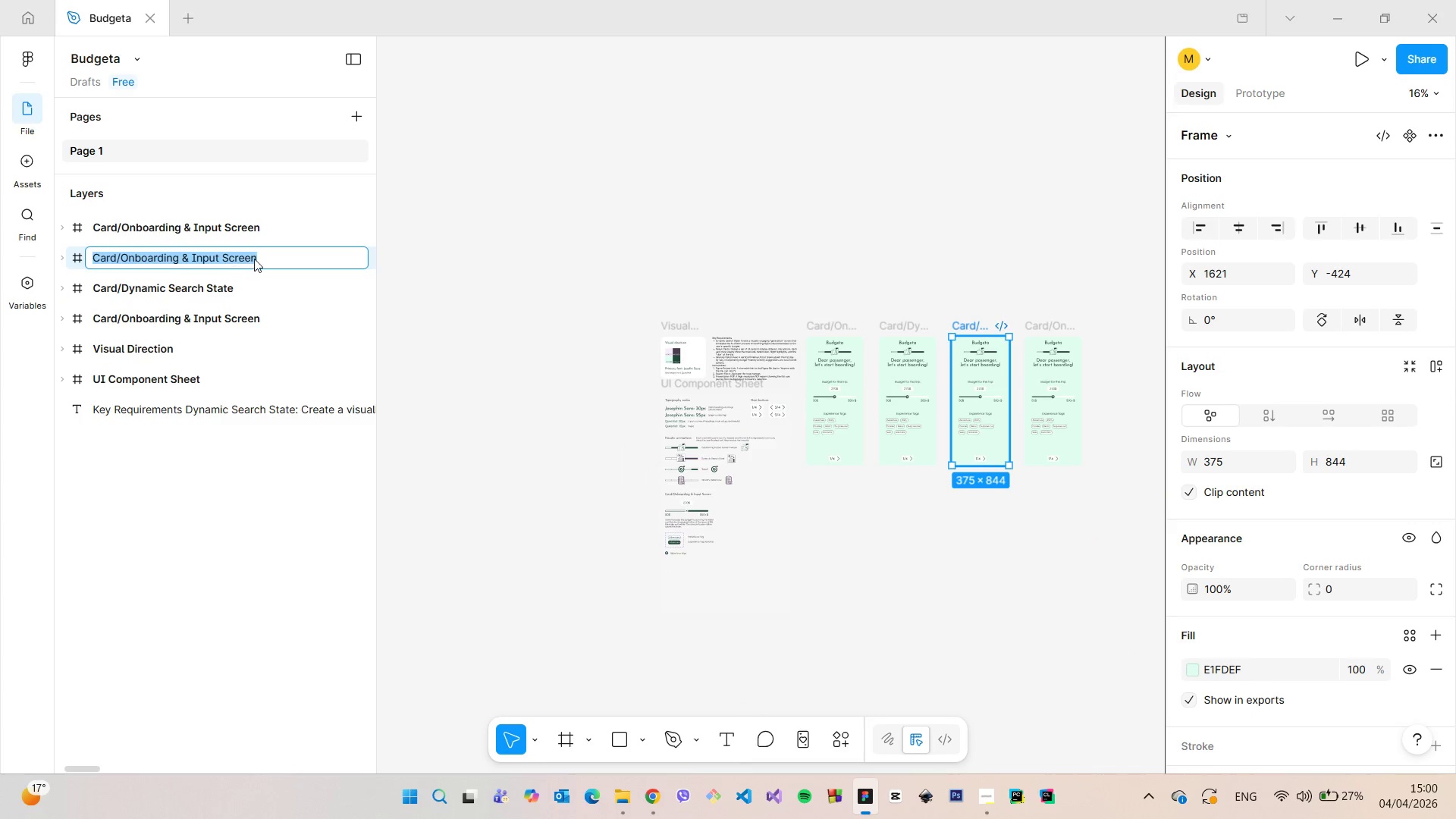 
left_click([254, 259])
 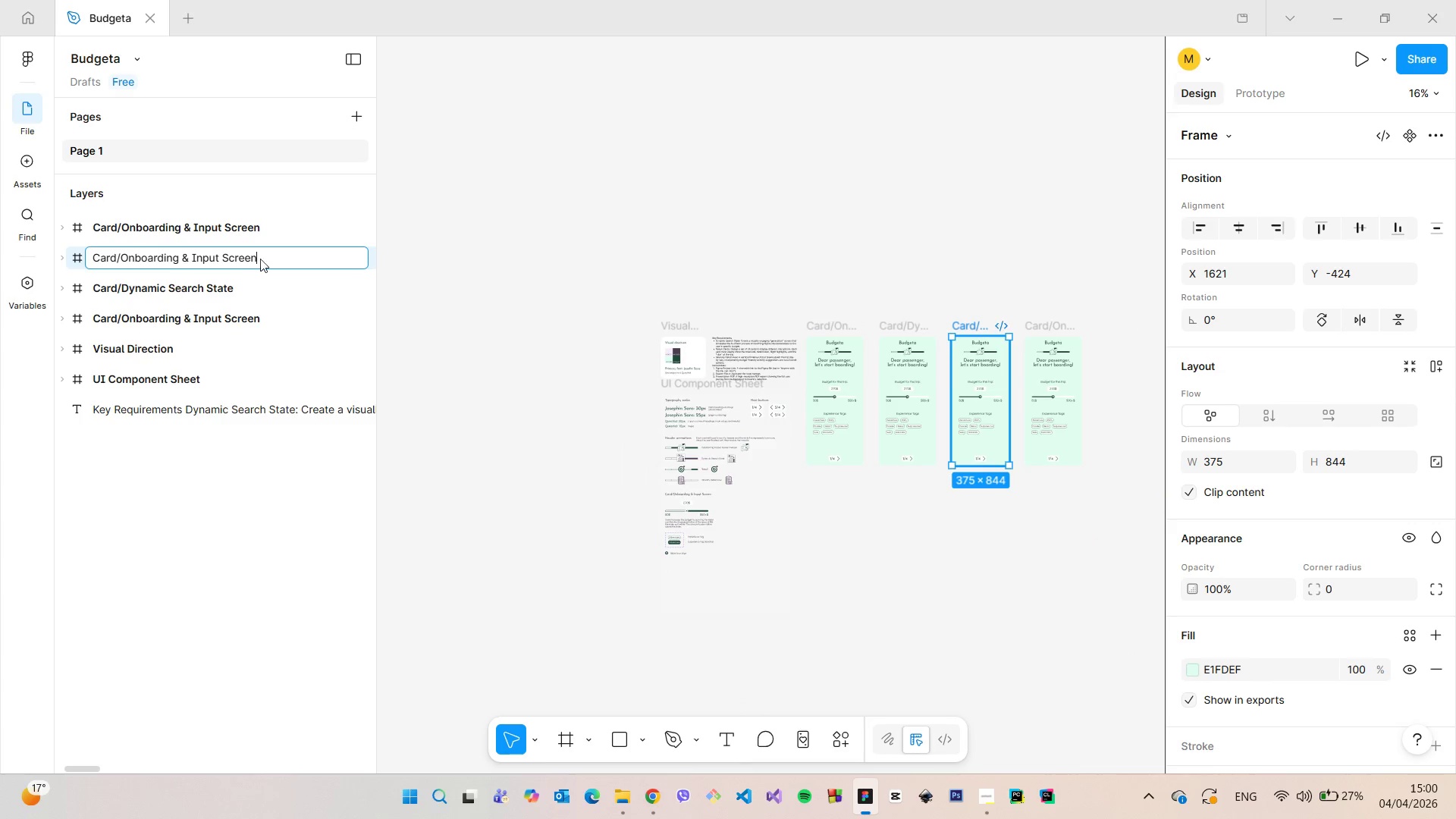 
left_click_drag(start_coordinate=[268, 259], to_coordinate=[124, 253])
 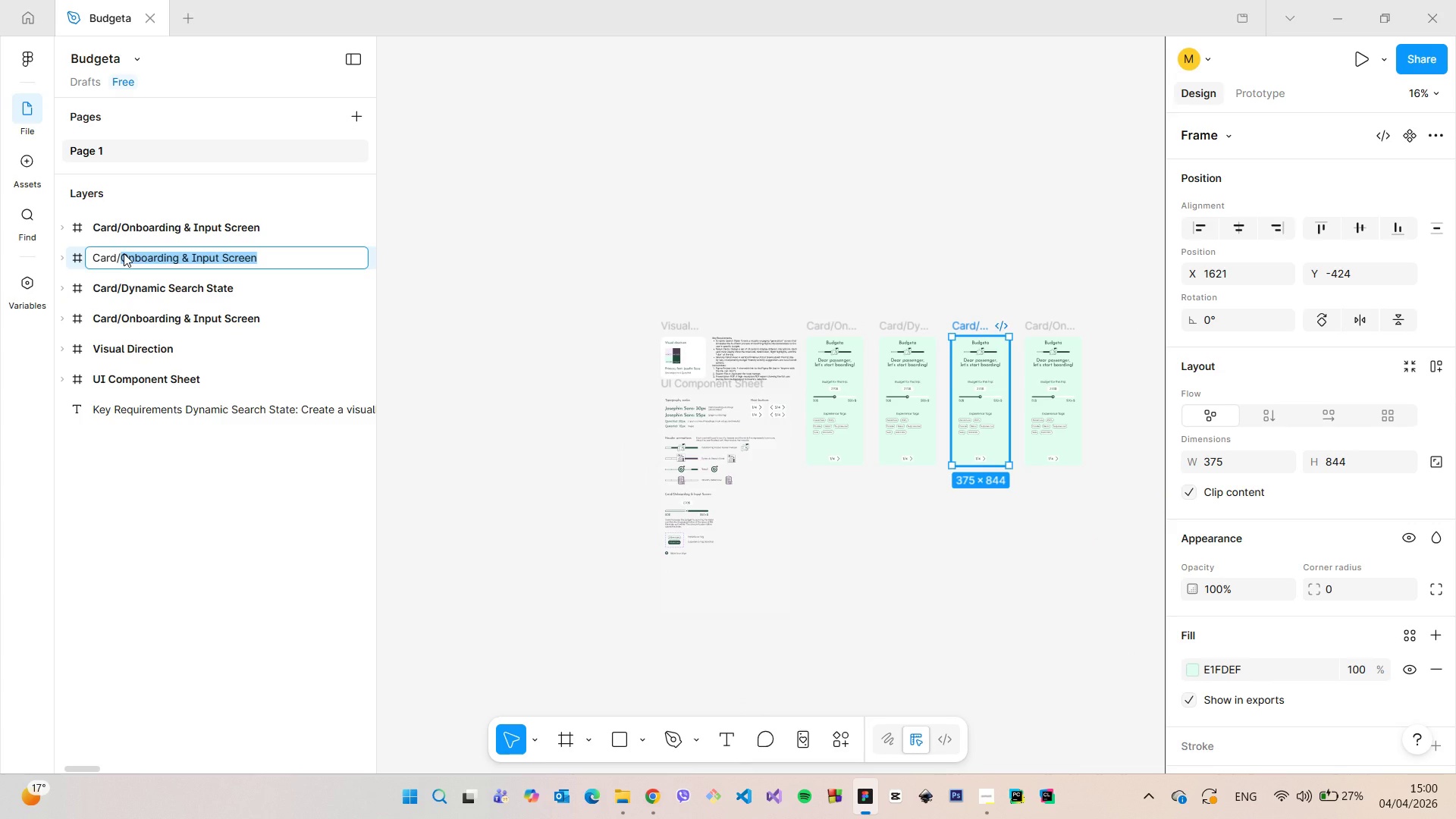 
type(Re)
 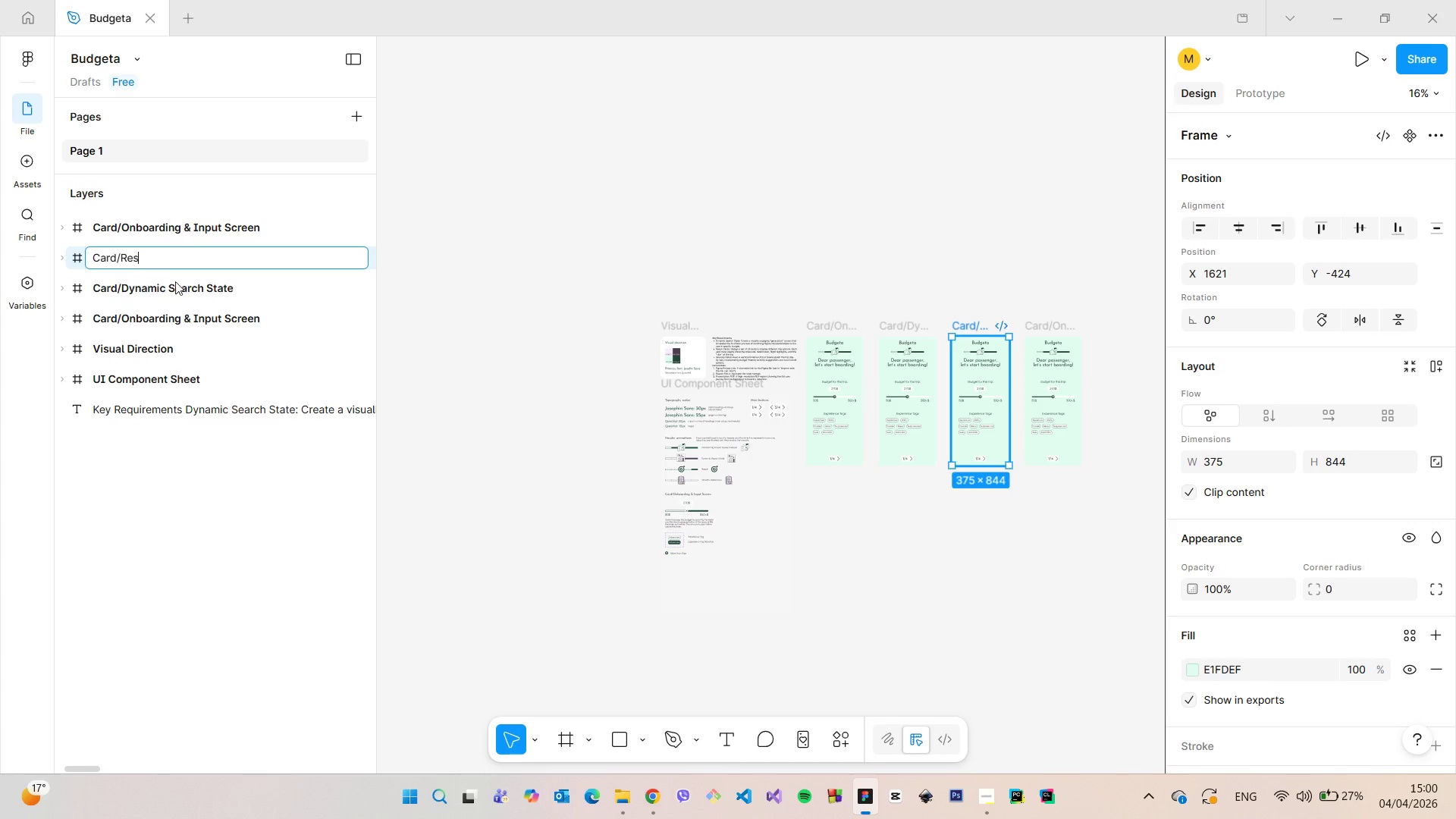 
type(sul)
 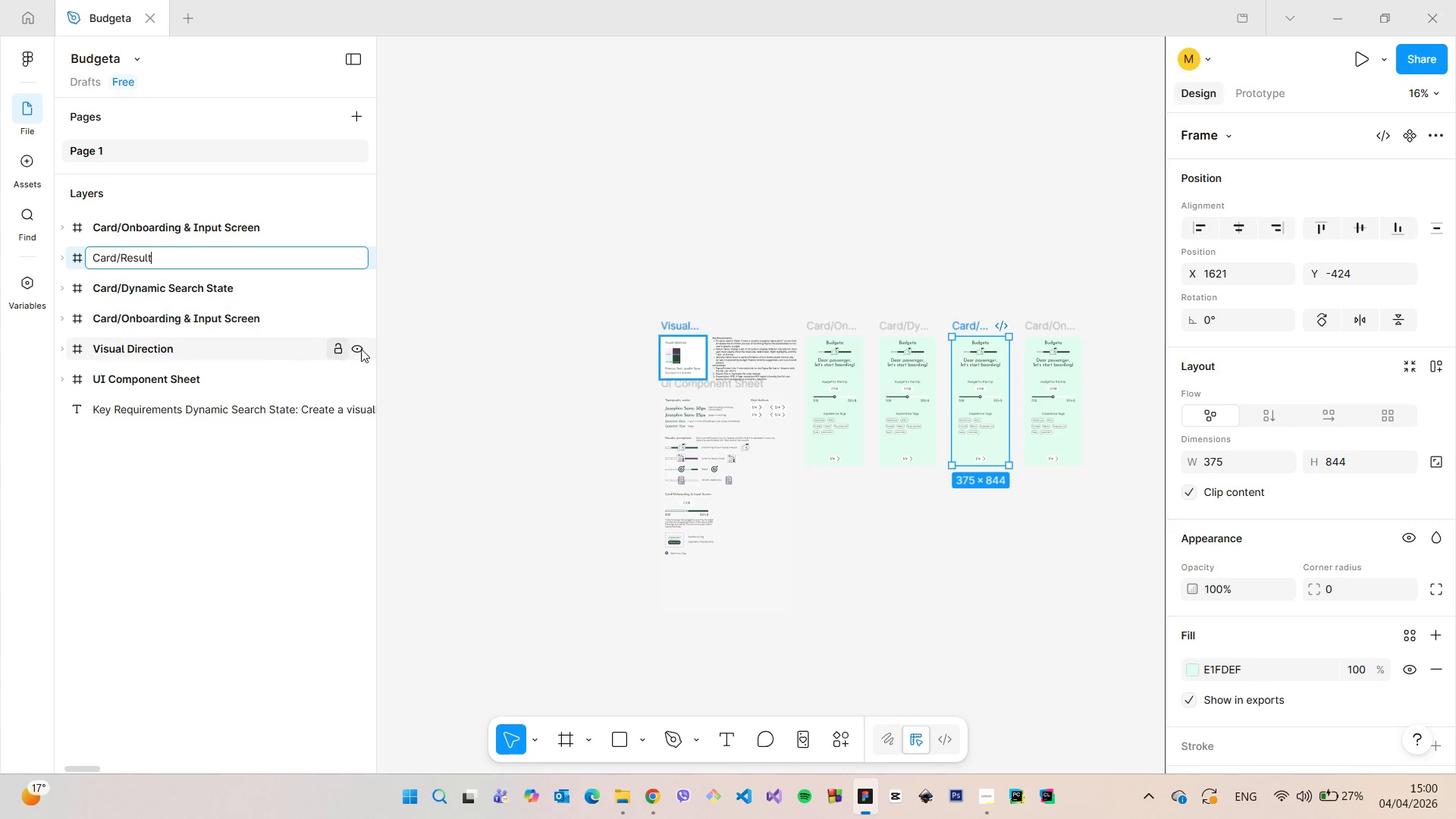 
key(T)
 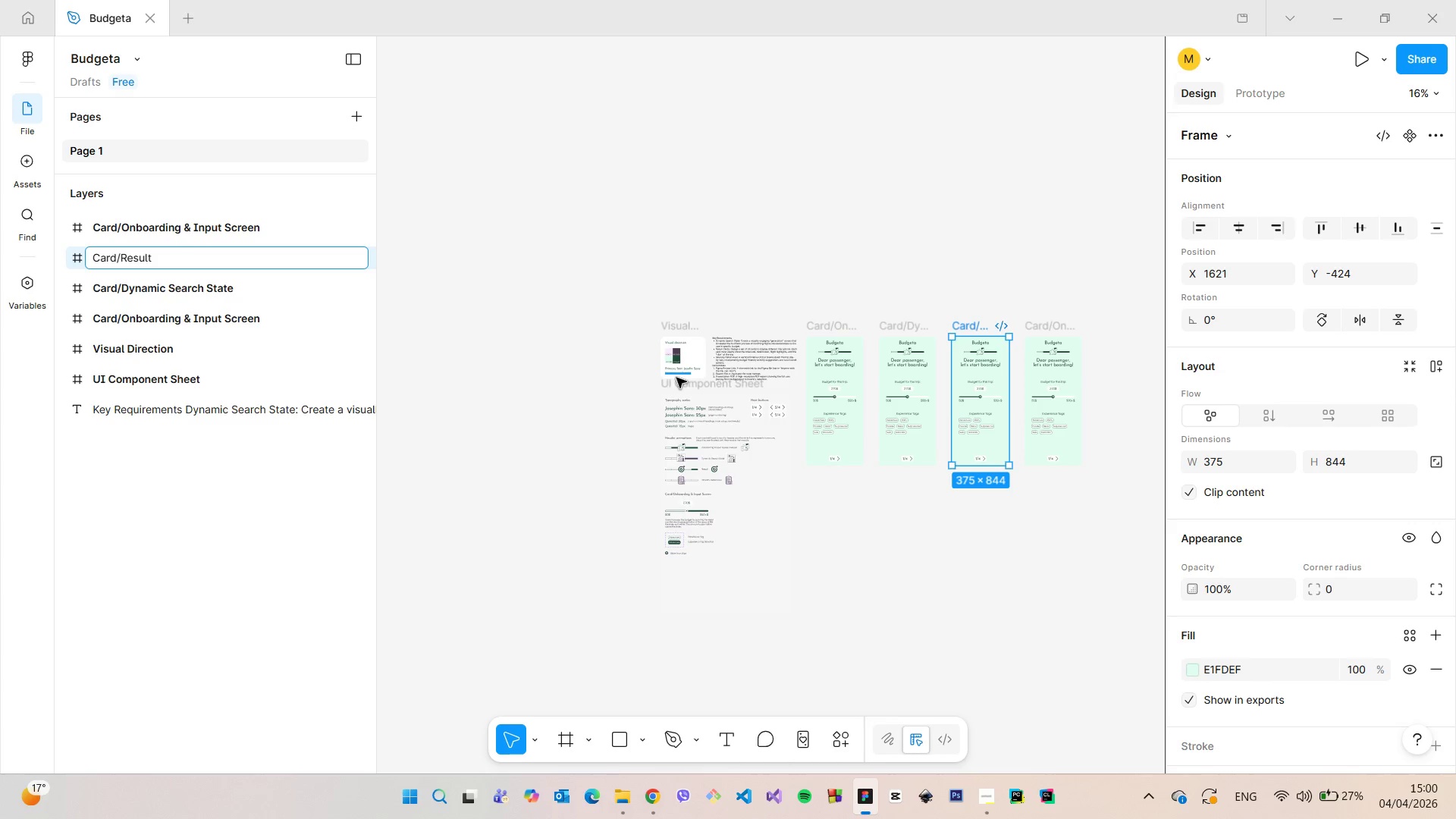 
scroll: coordinate [756, 332], scroll_direction: up, amount: 17.0
 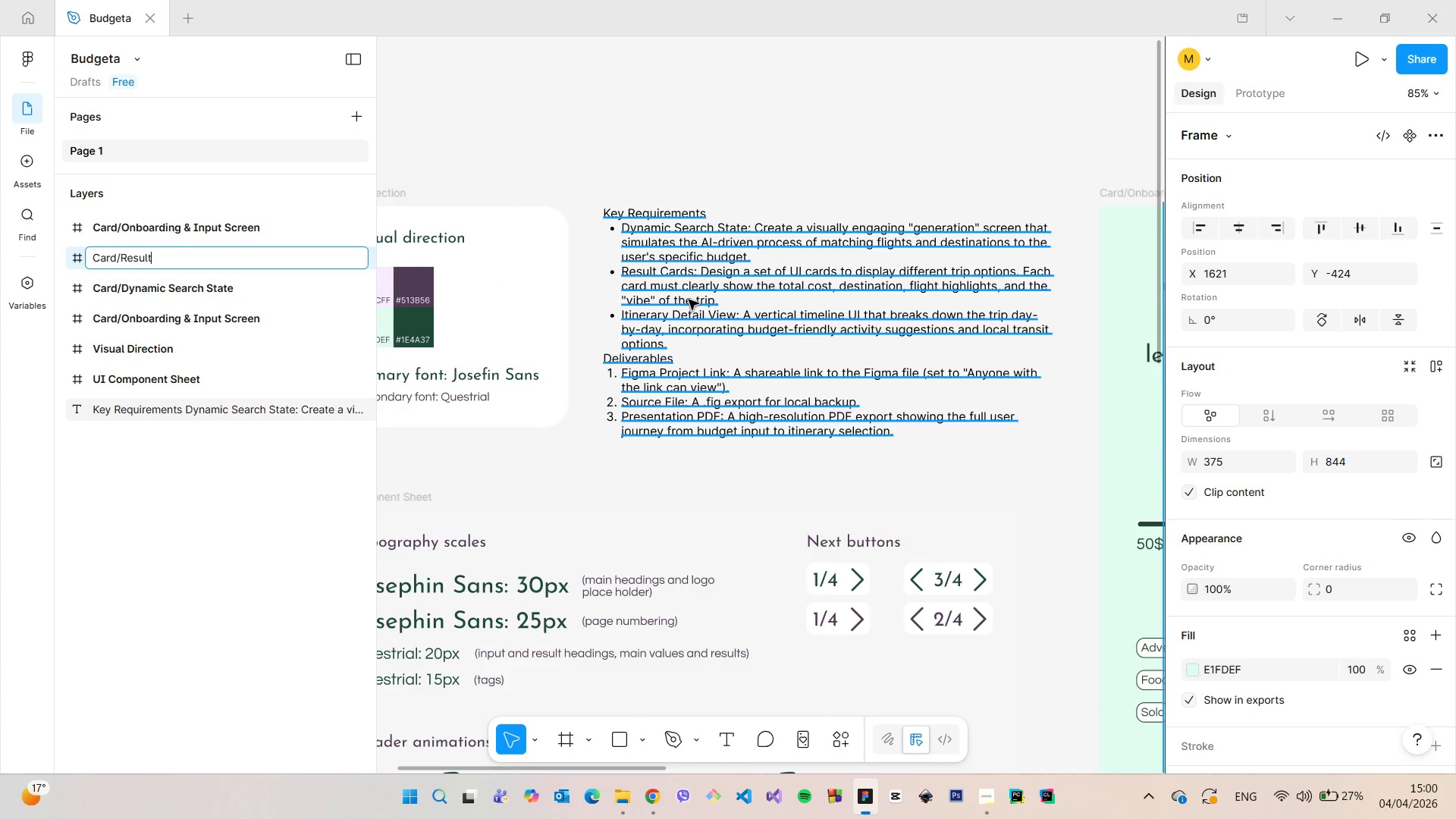 
double_click([688, 300])
 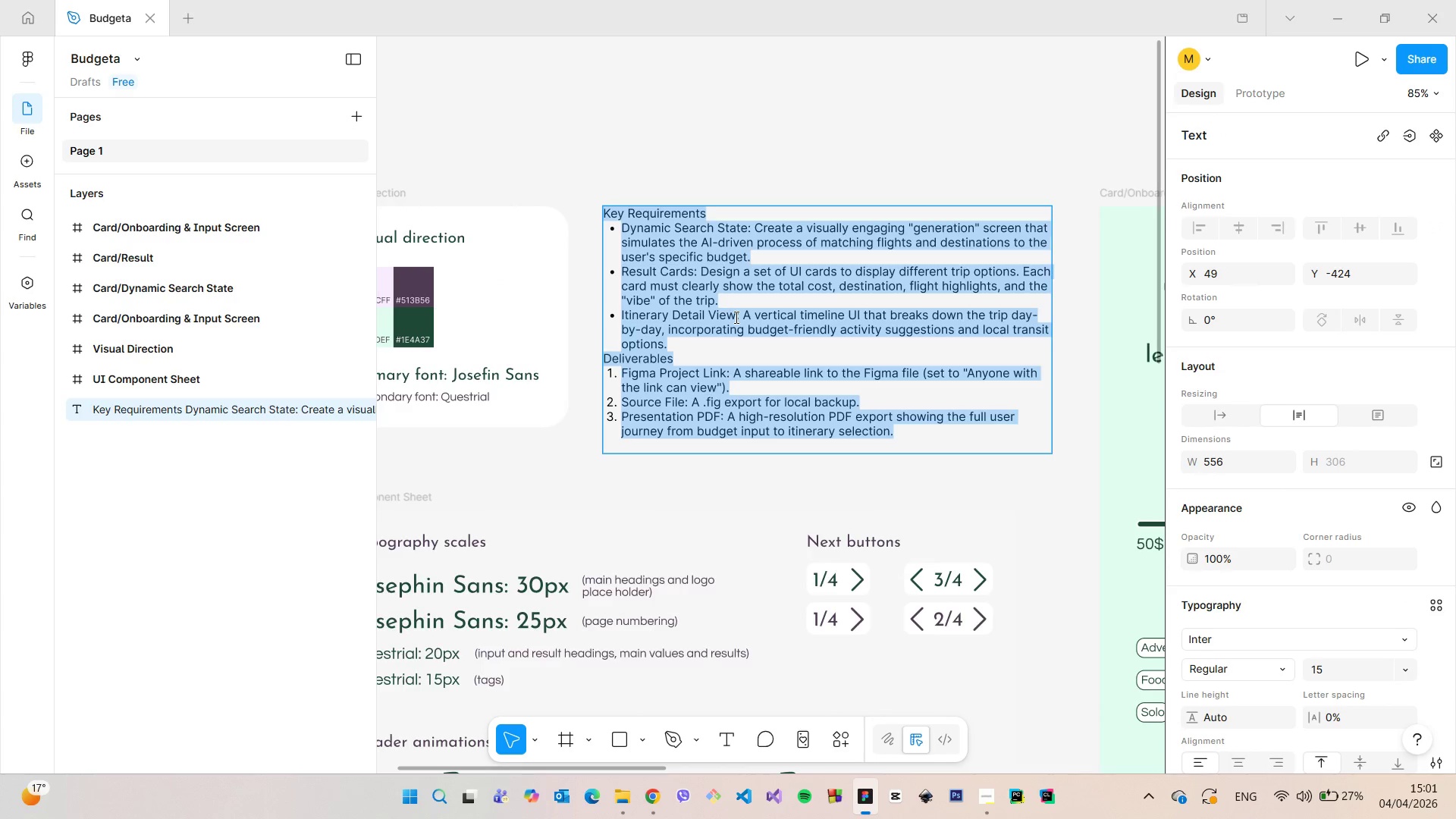 
wait(5.3)
 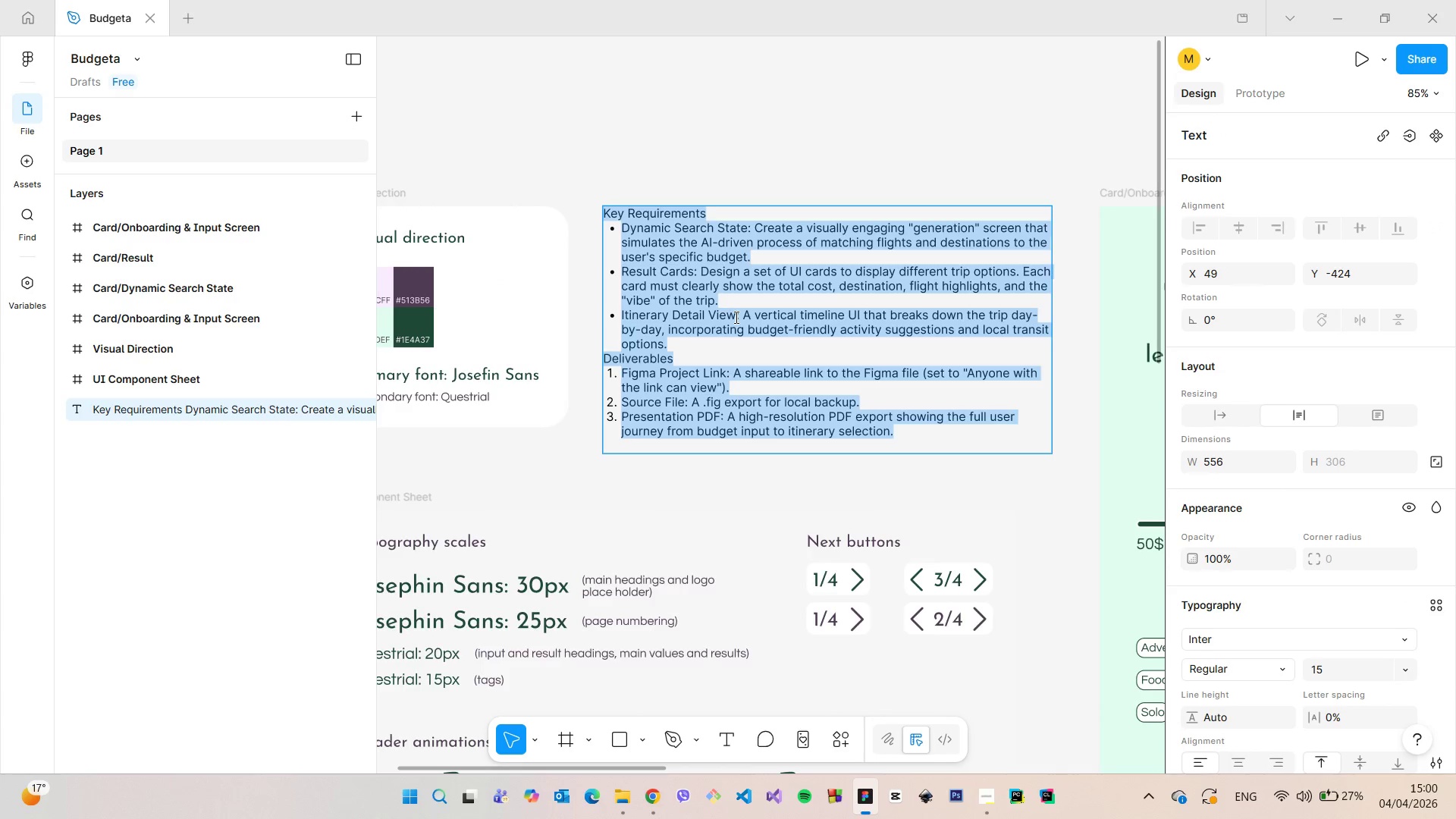 
left_click_drag(start_coordinate=[735, 317], to_coordinate=[620, 309])
 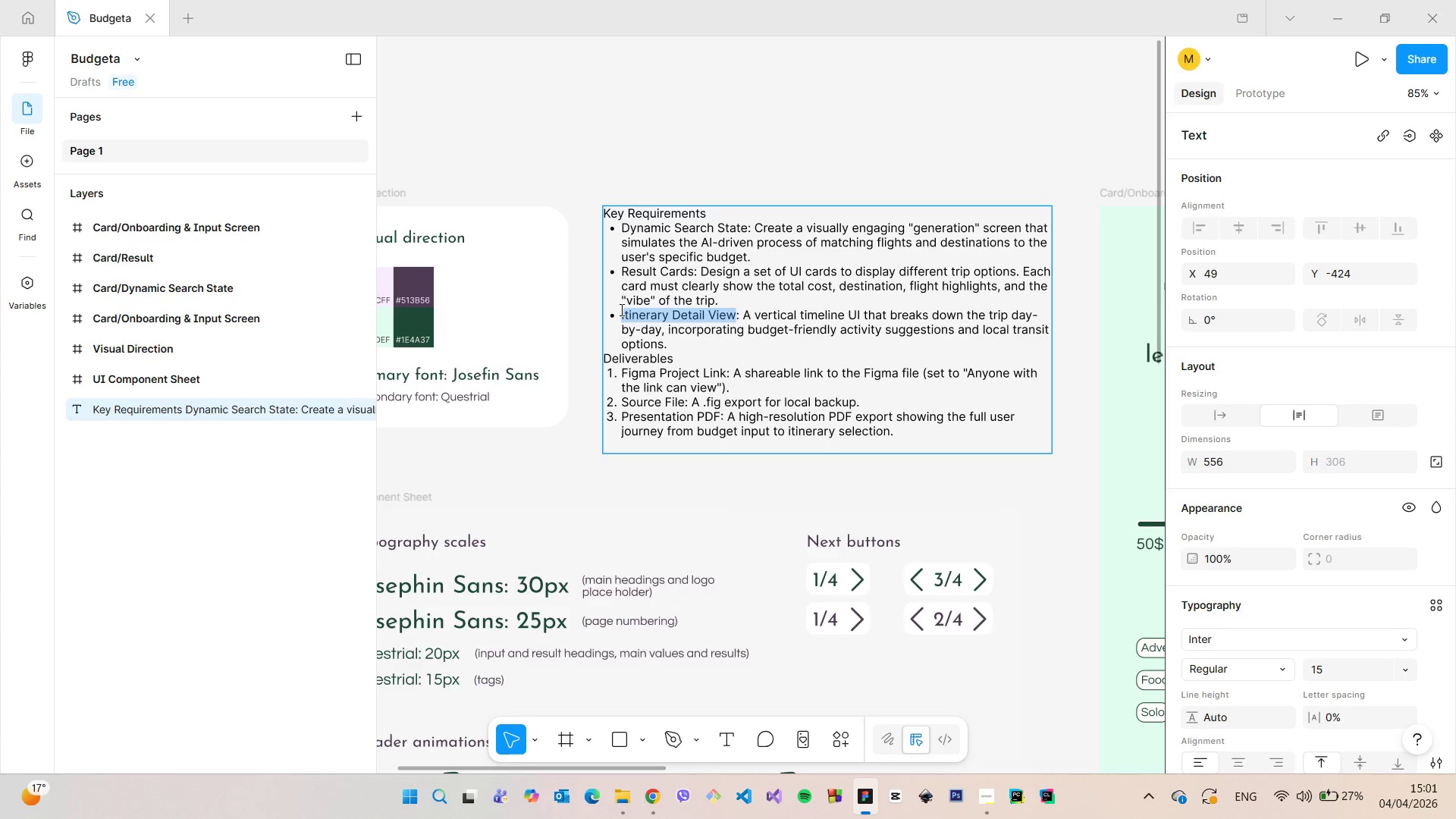 
key(Control+C)
 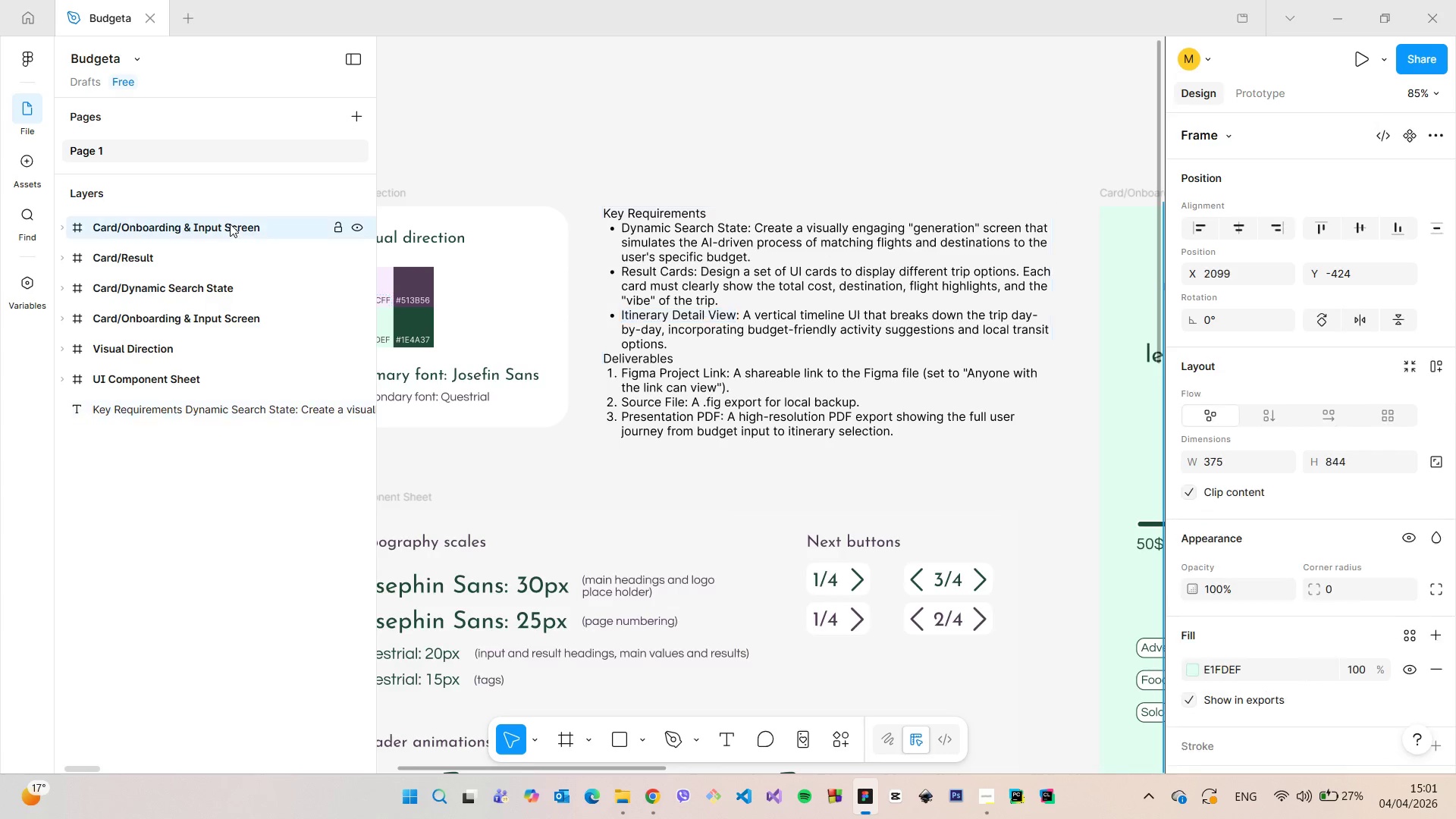 
double_click([230, 224])
 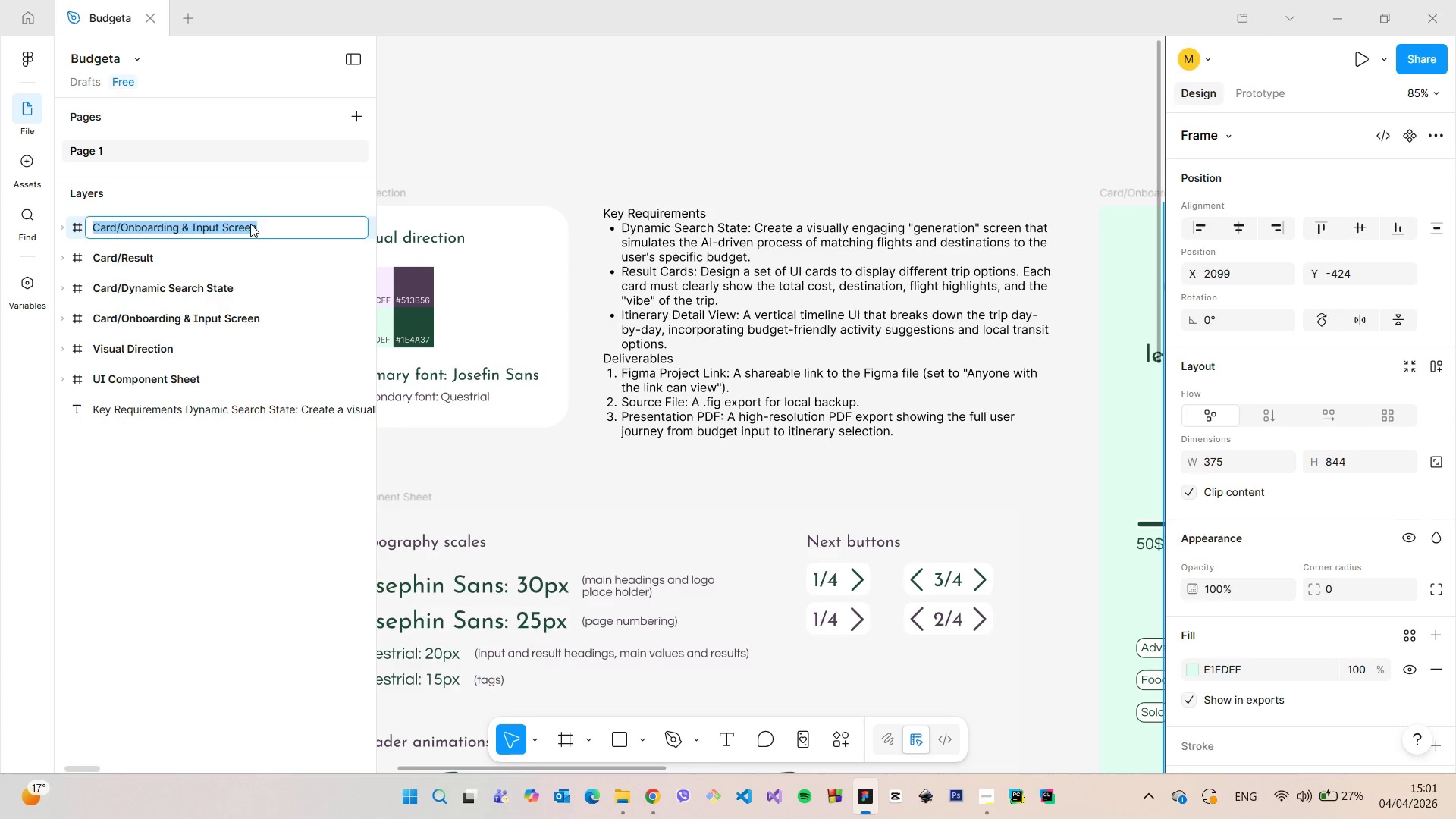 
triple_click([250, 224])
 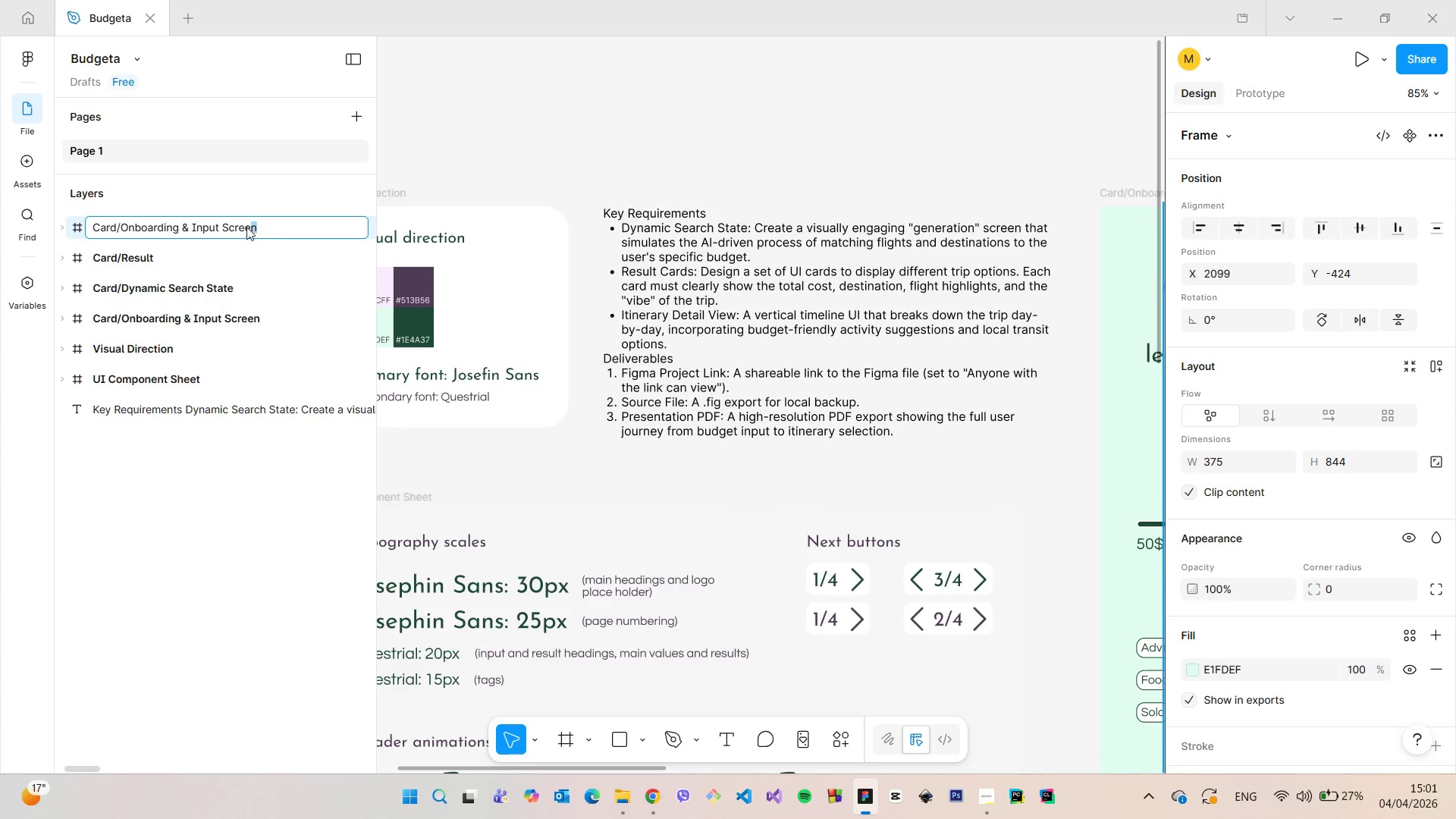 
left_click_drag(start_coordinate=[271, 224], to_coordinate=[124, 224])
 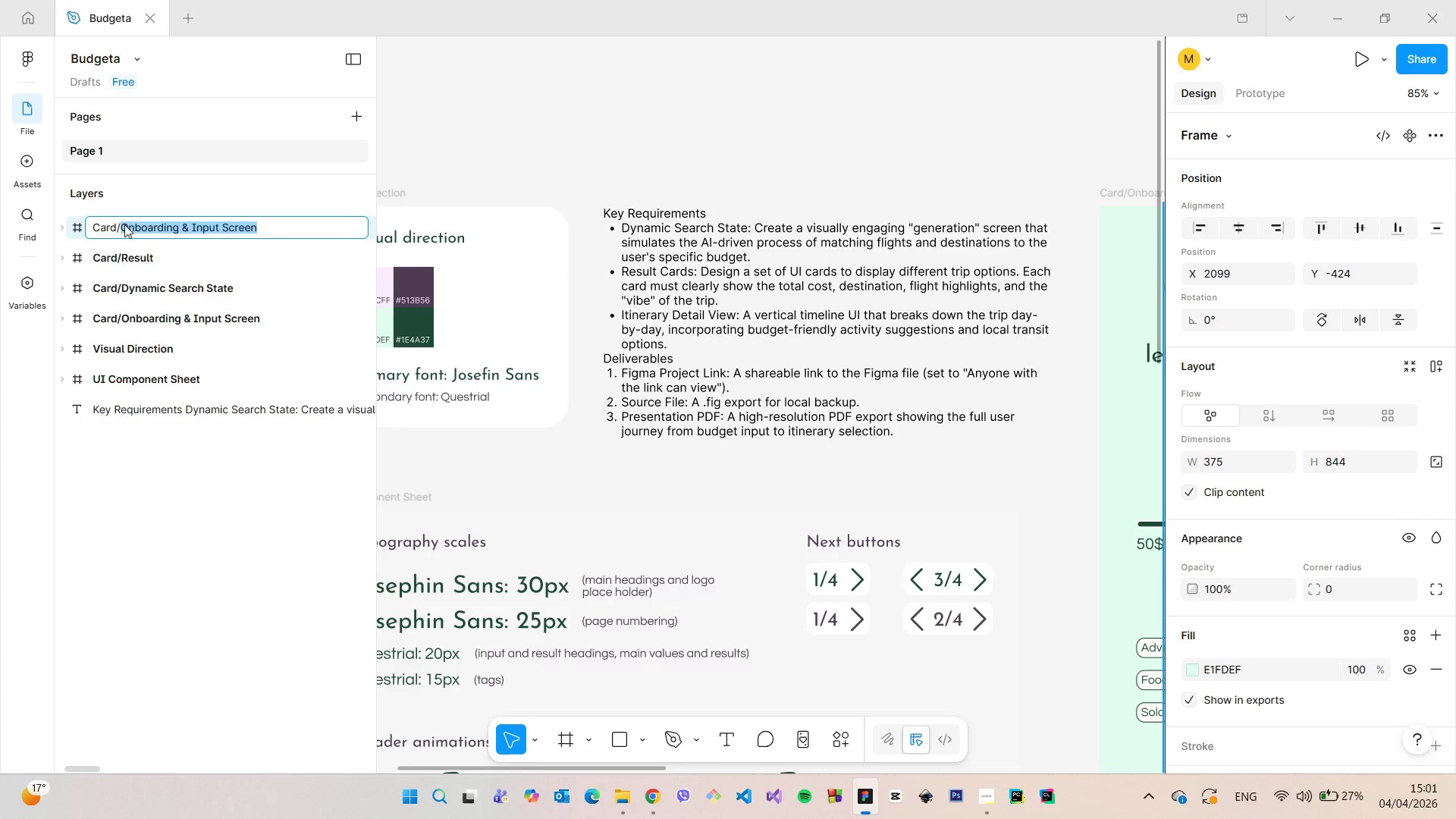 
key(Control+V)
 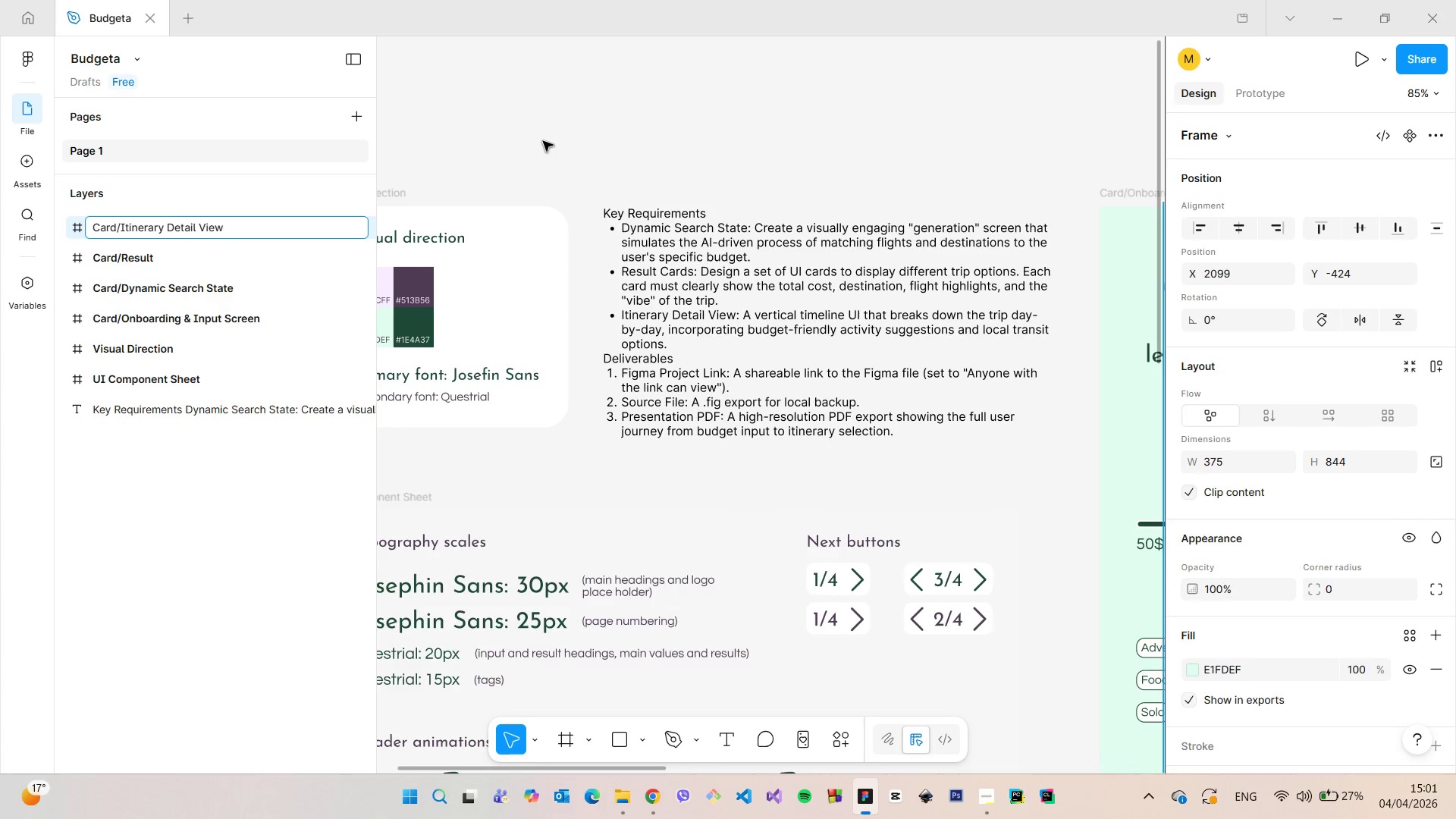 
left_click([543, 141])
 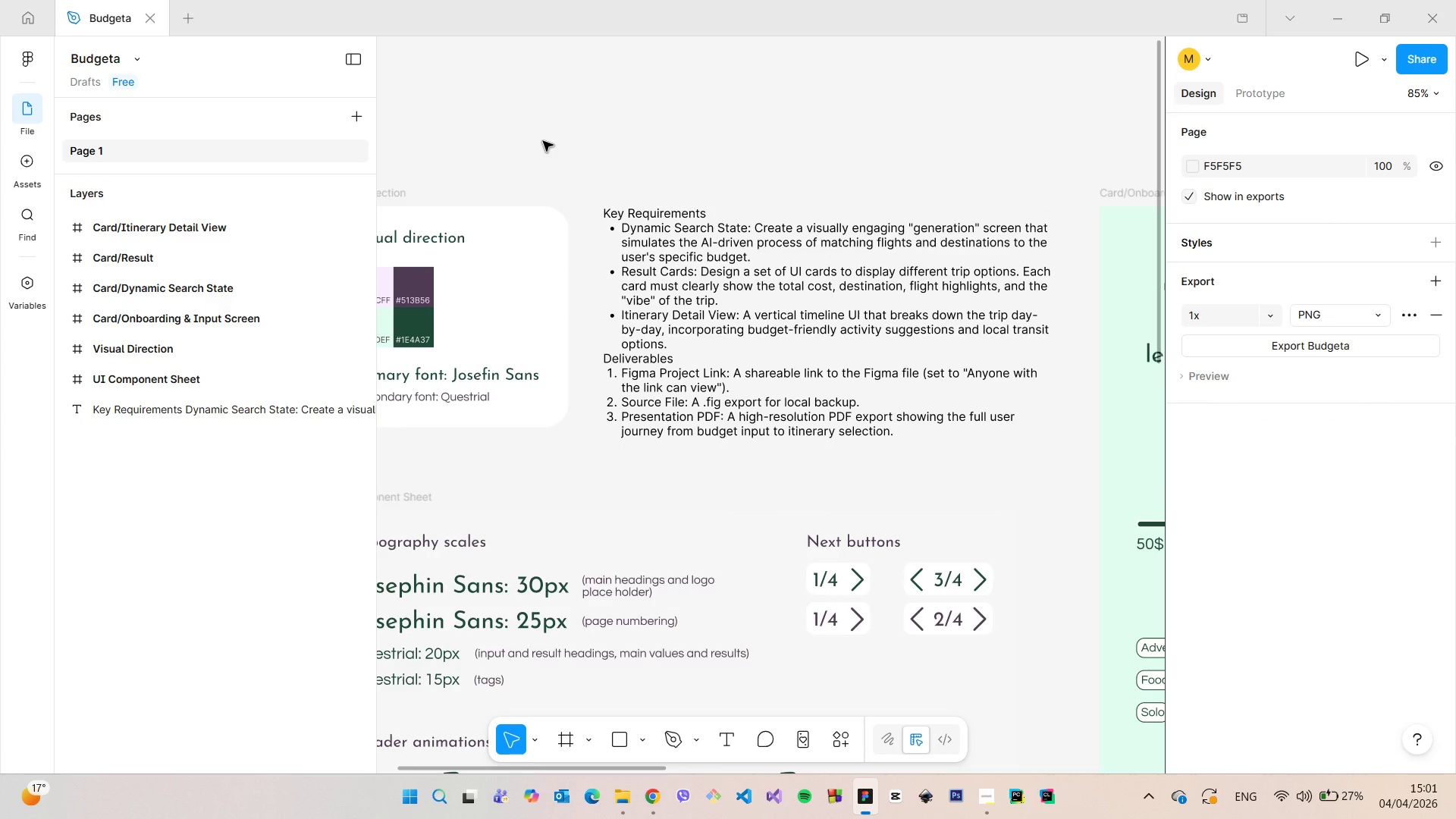 
left_click([543, 141])
 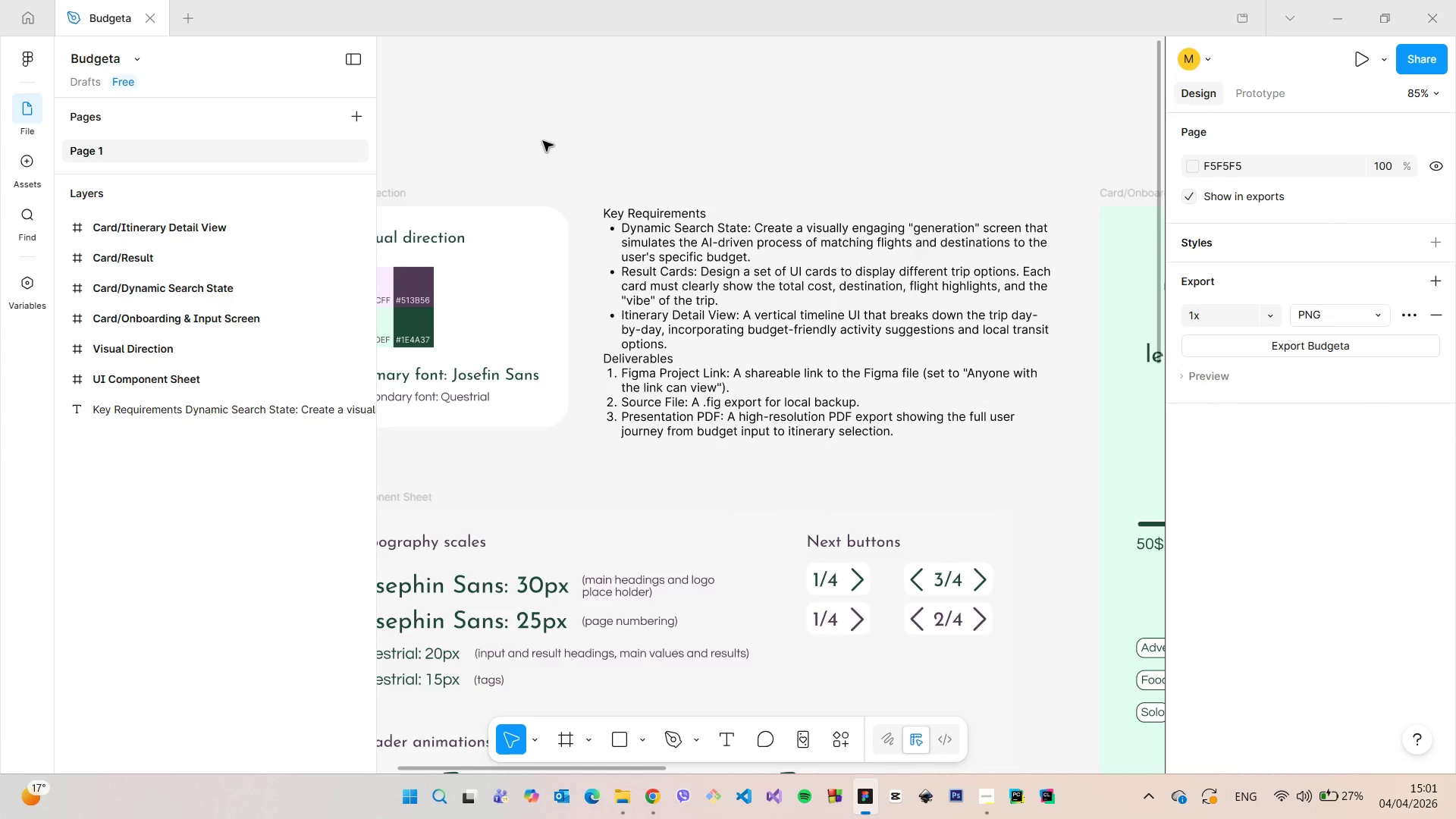 
scroll: coordinate [802, 461], scroll_direction: down, amount: 10.0
 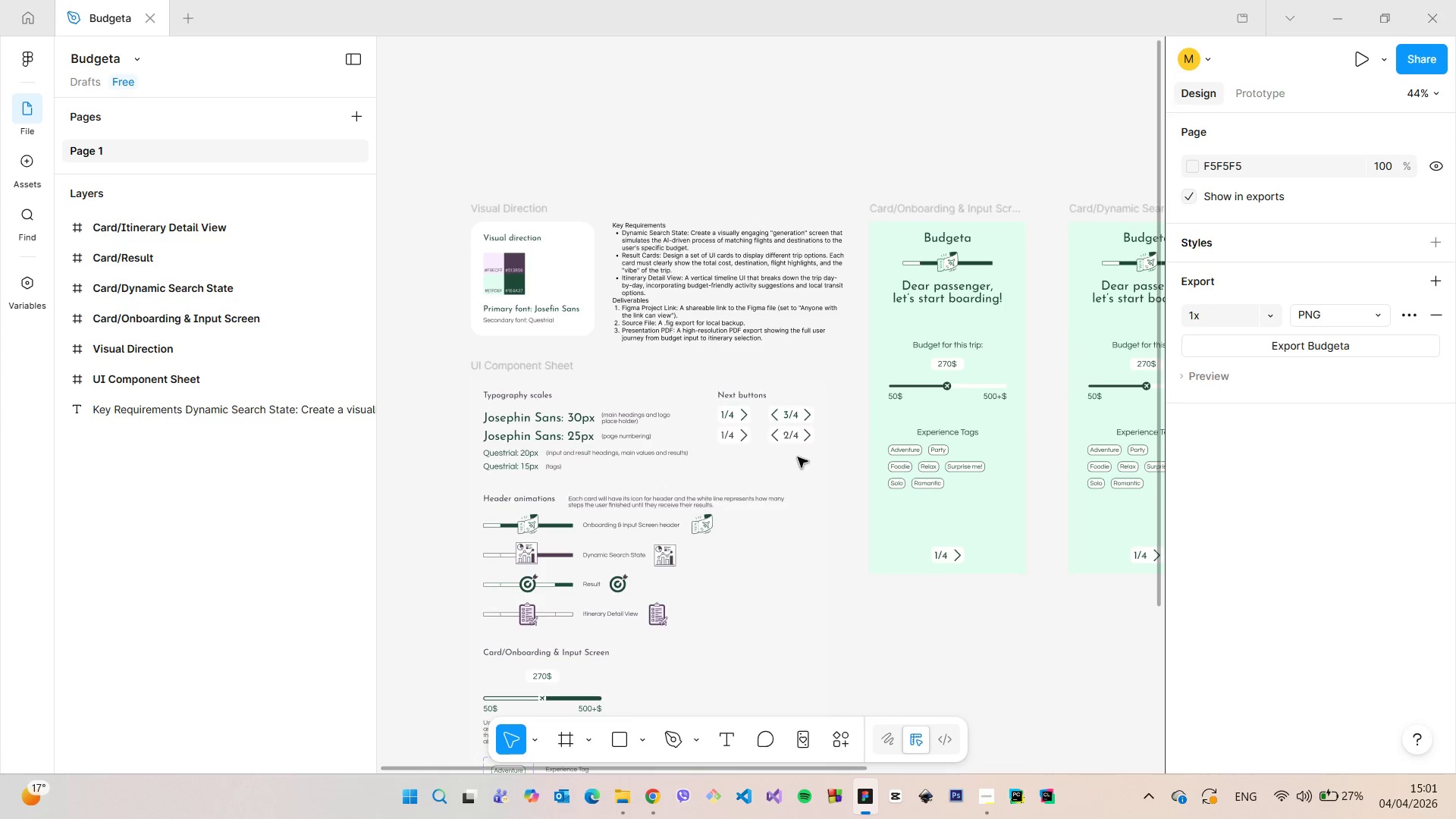 
scroll: coordinate [793, 448], scroll_direction: up, amount: 11.0
 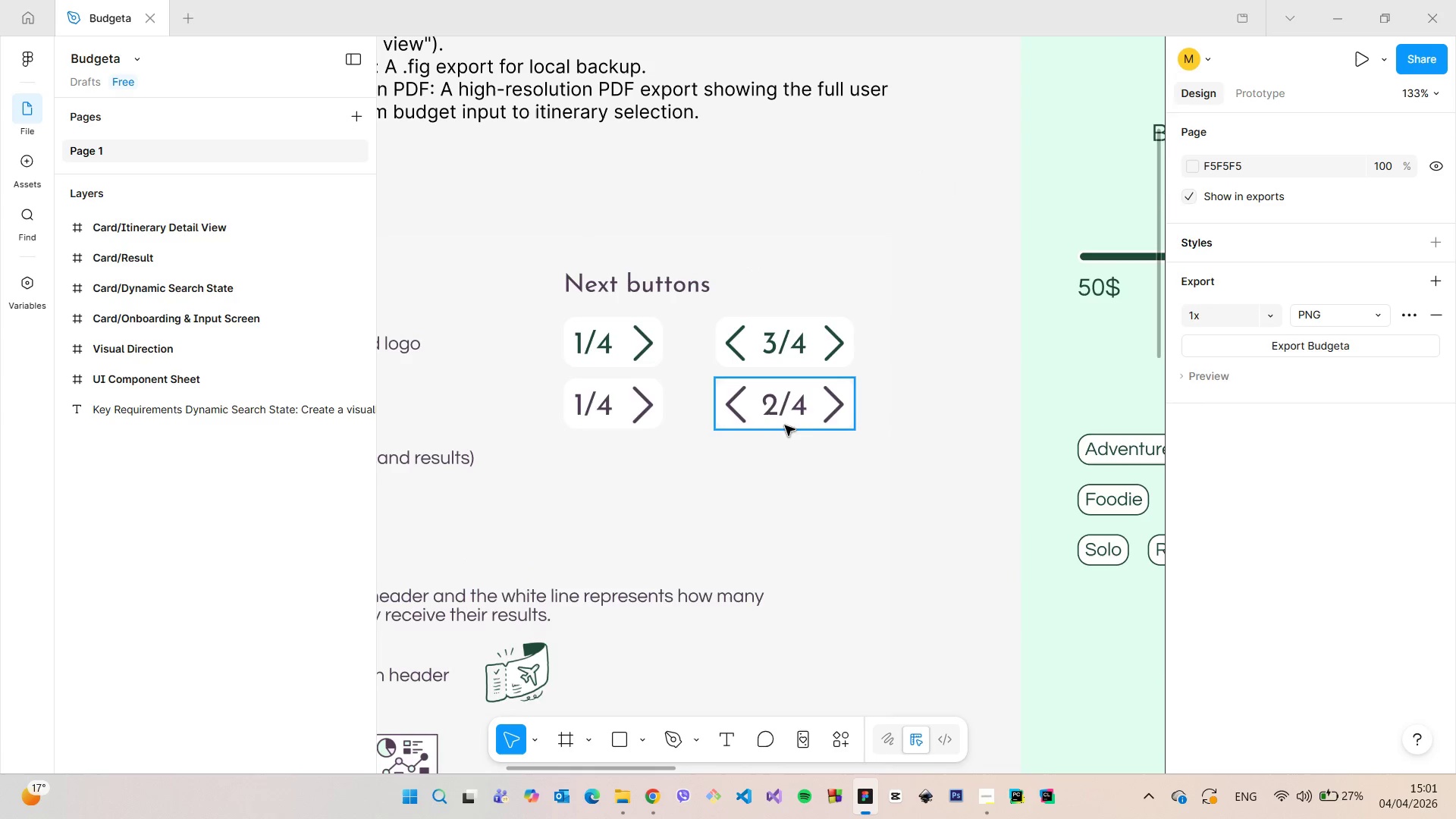 
scroll: coordinate [783, 425], scroll_direction: down, amount: 13.0
 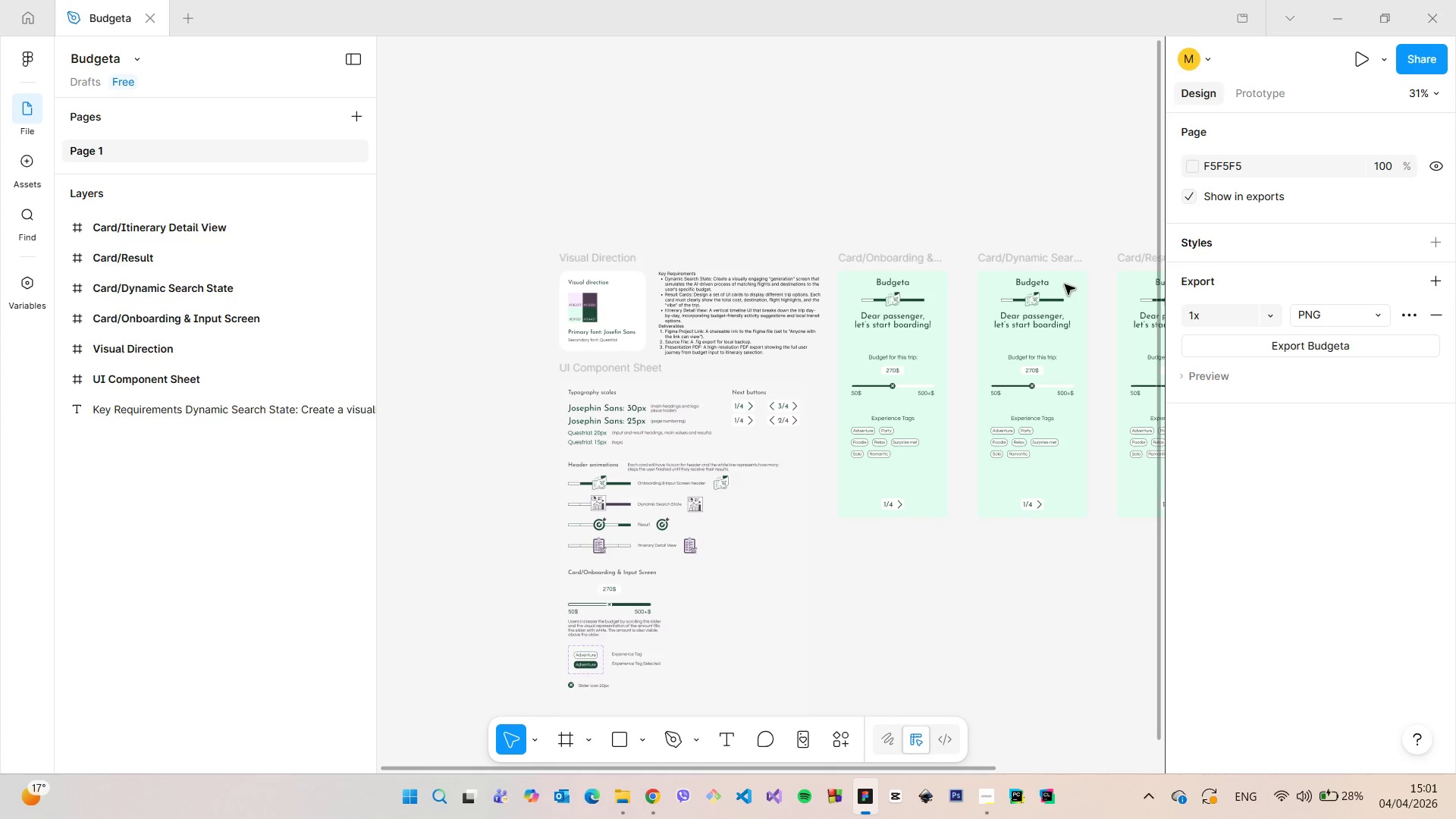 
wait(5.65)
 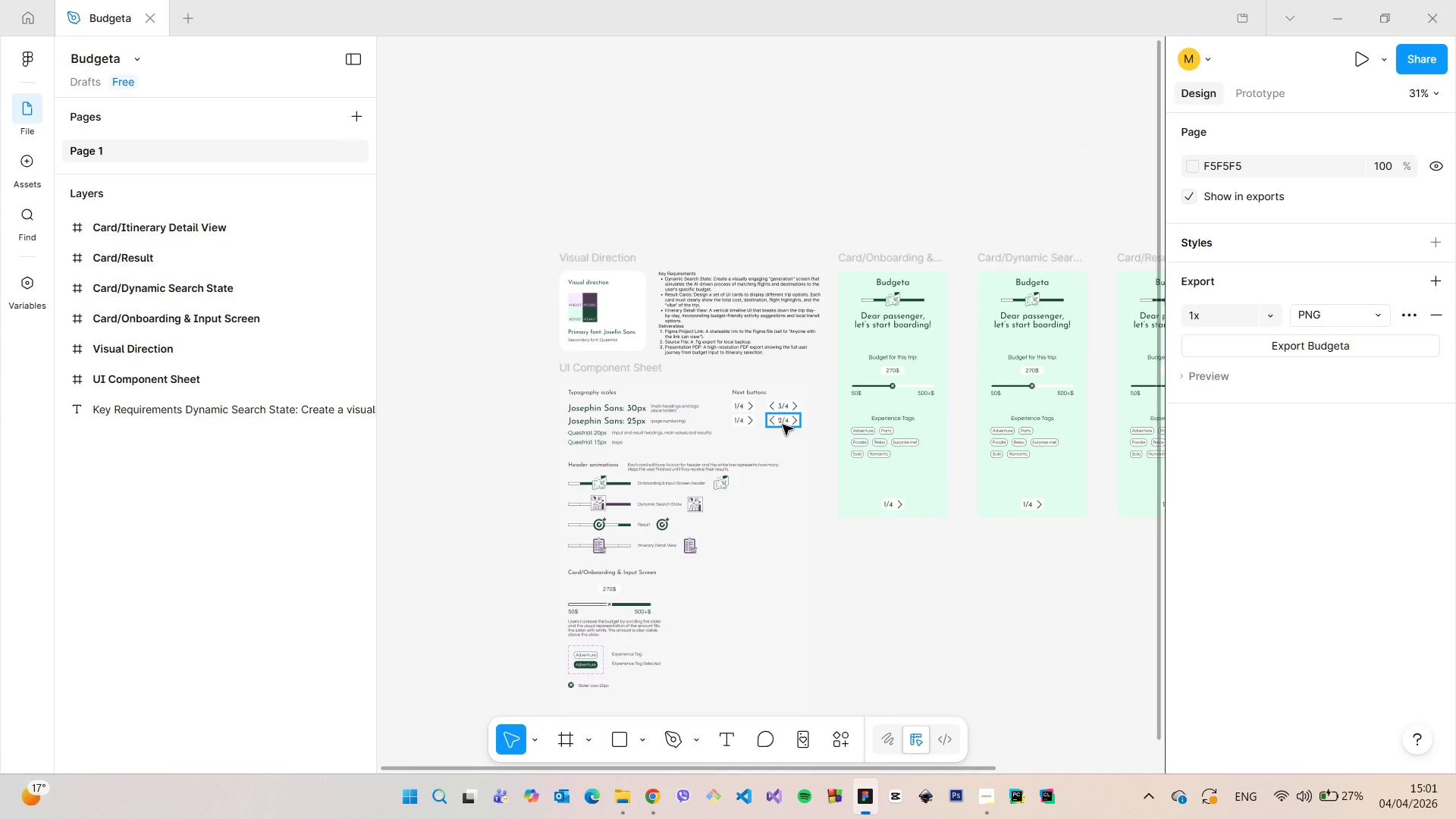 
left_click([1054, 261])
 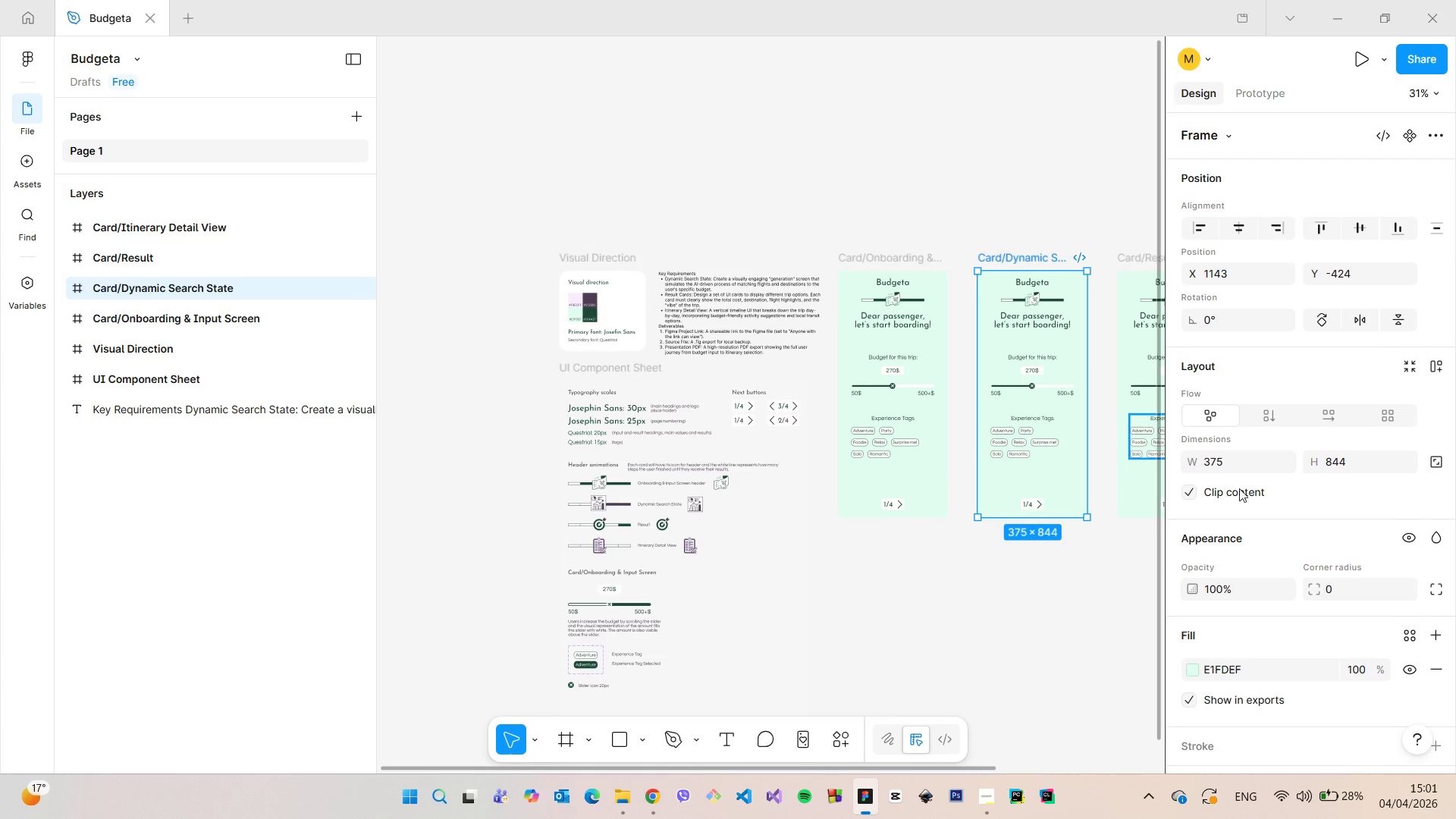 
scroll: coordinate [1229, 626], scroll_direction: down, amount: 2.0
 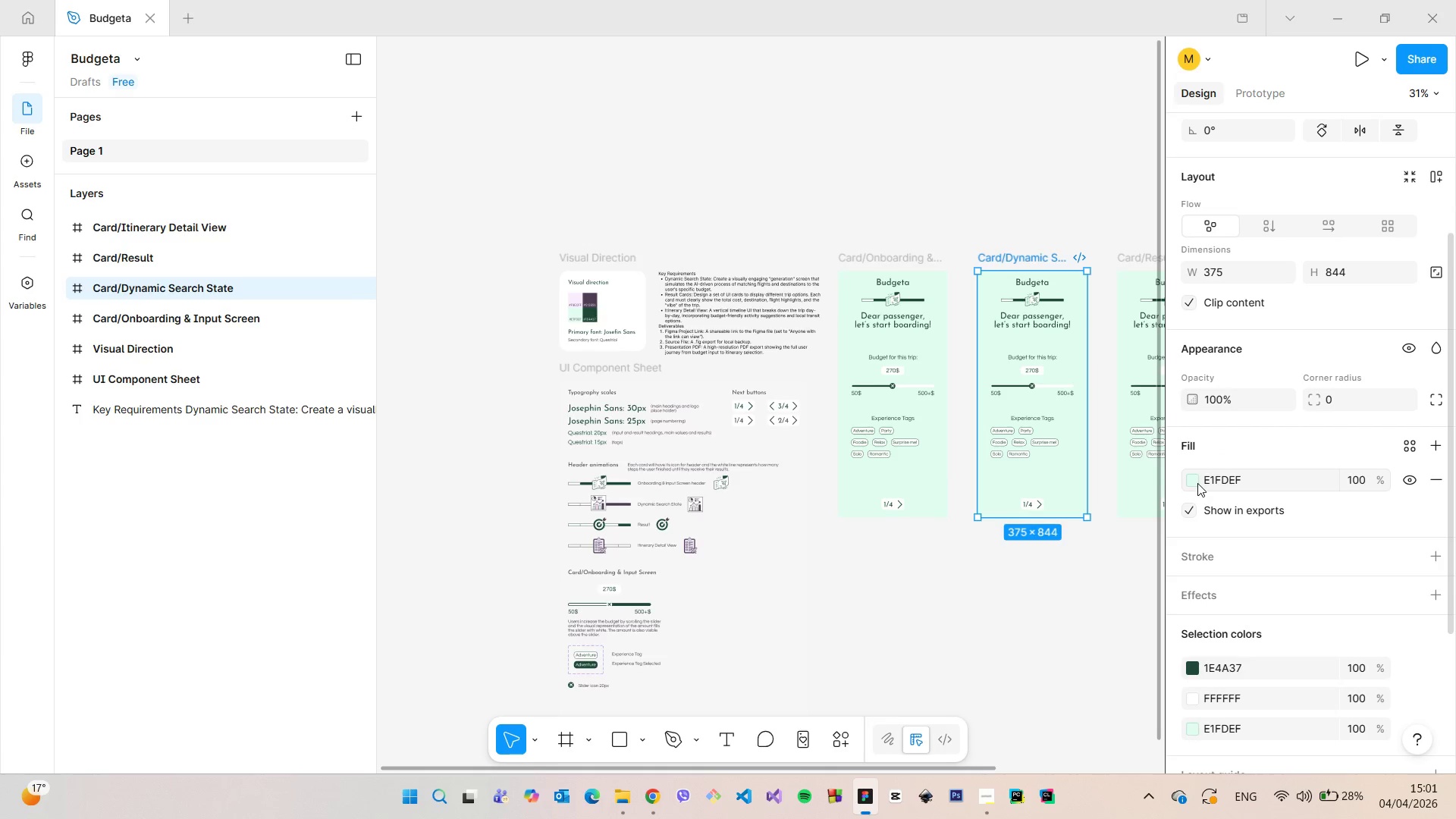 
left_click([1193, 483])
 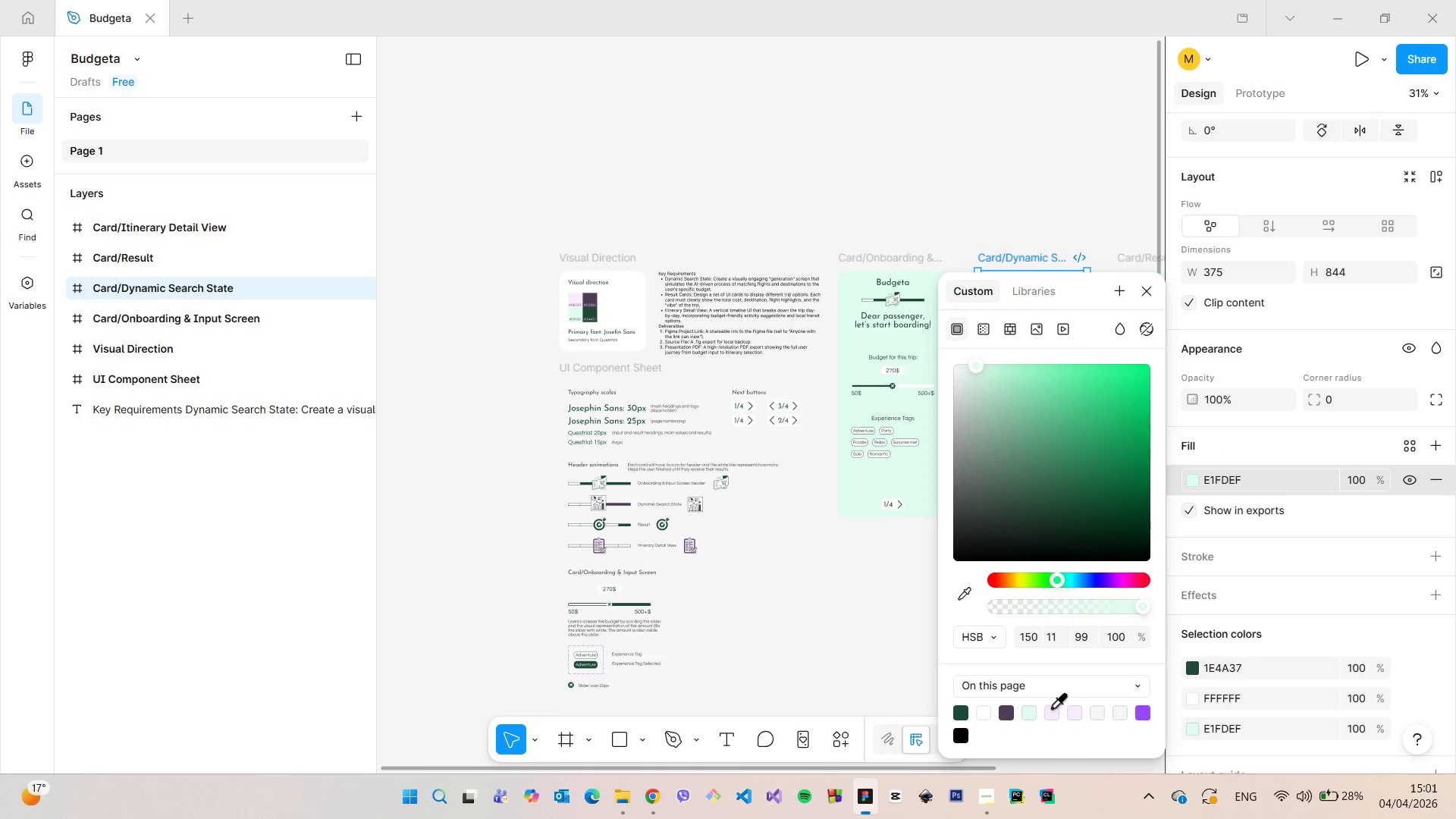 
left_click([1051, 708])
 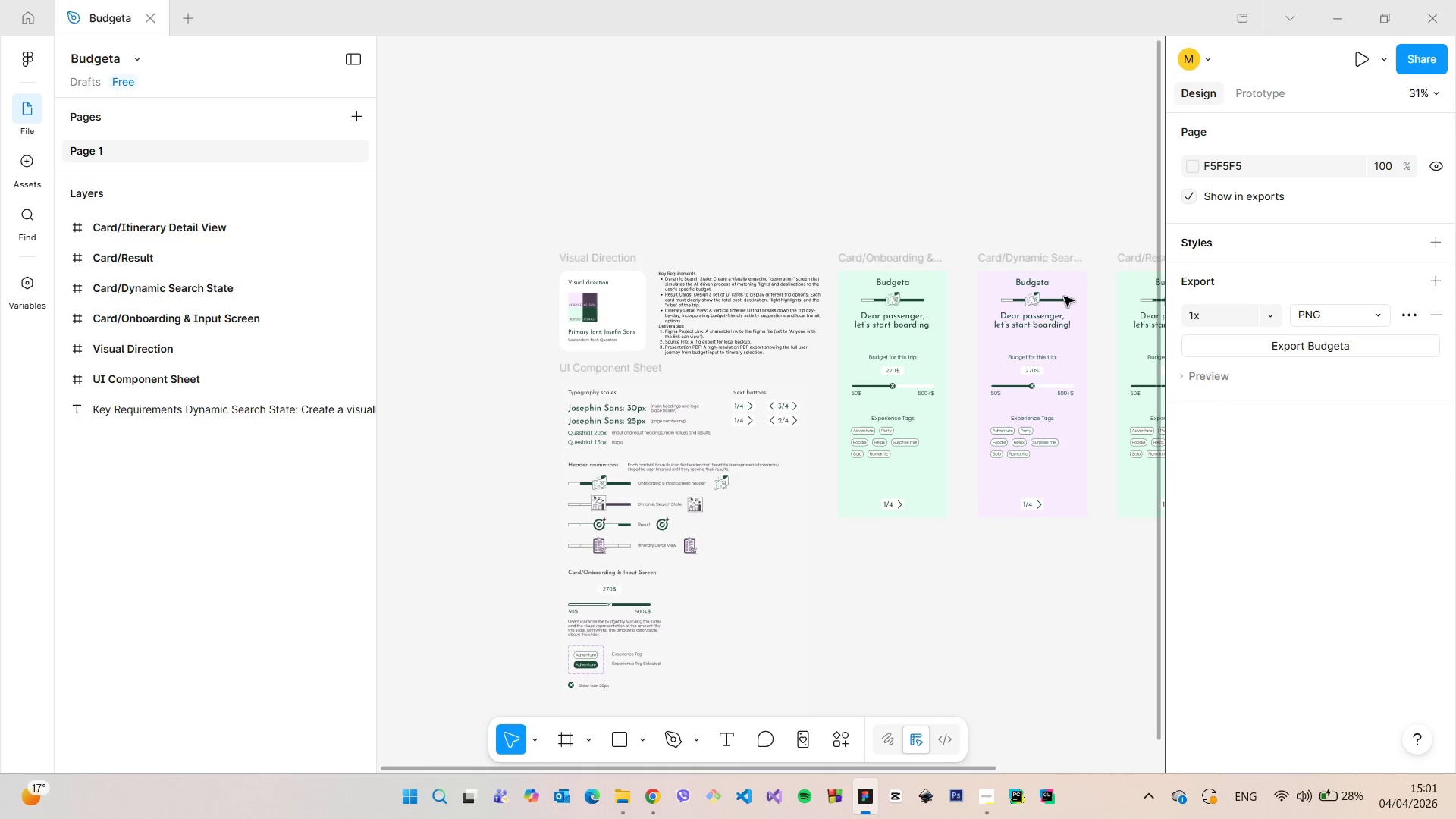 
left_click([1025, 267])
 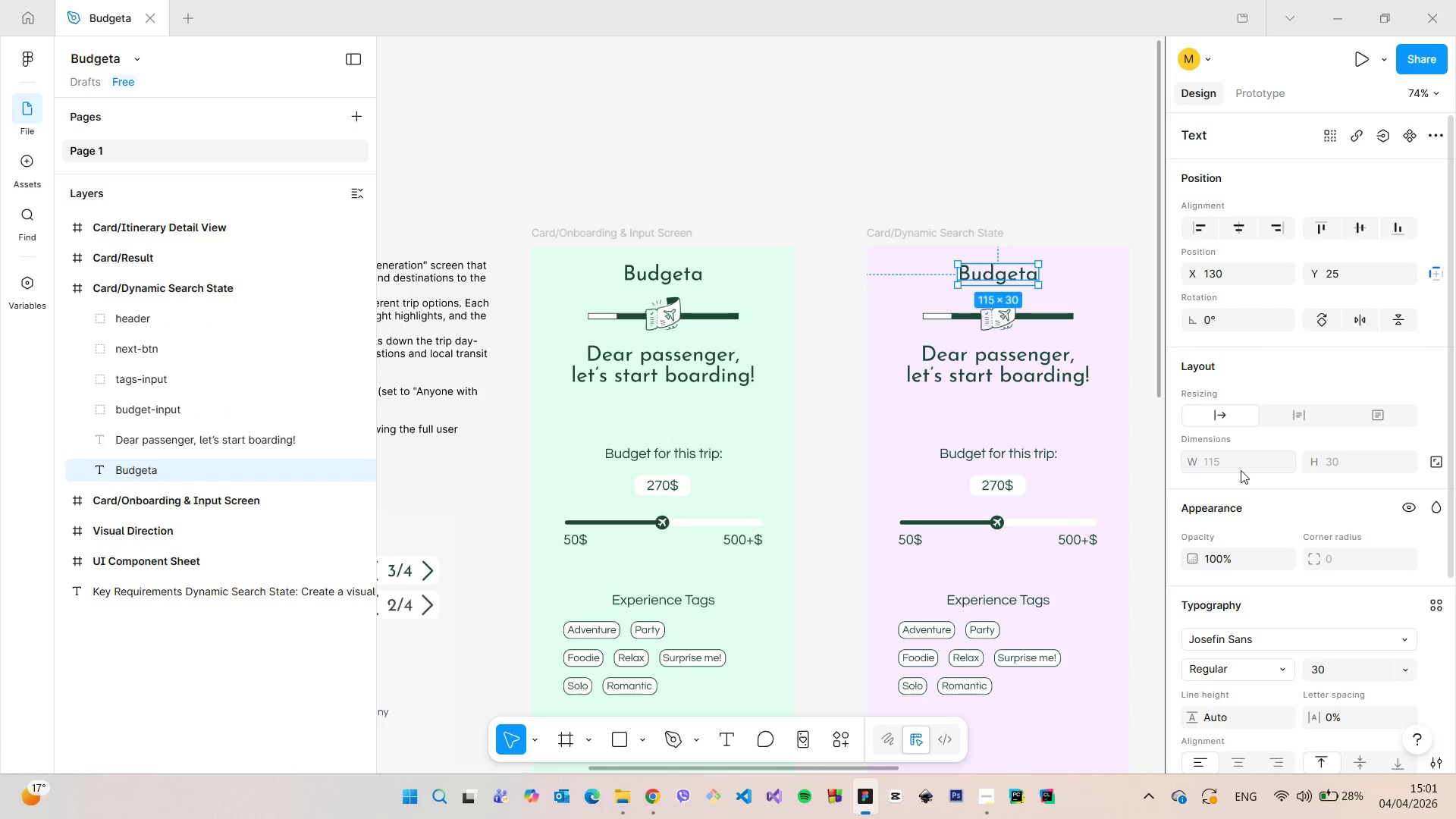 
scroll: coordinate [1059, 286], scroll_direction: up, amount: 7.0
 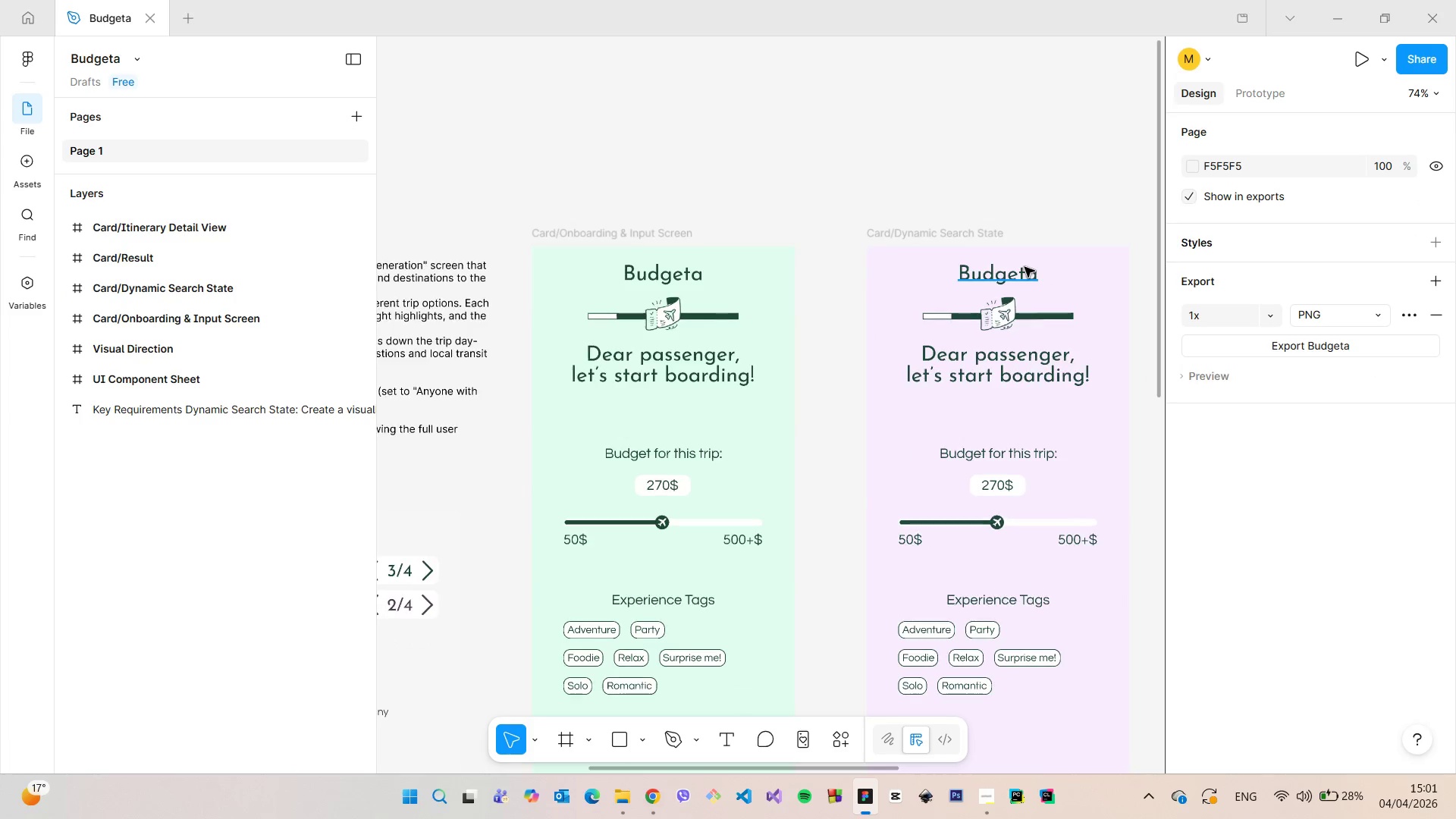 
scroll: coordinate [1241, 473], scroll_direction: down, amount: 3.0
 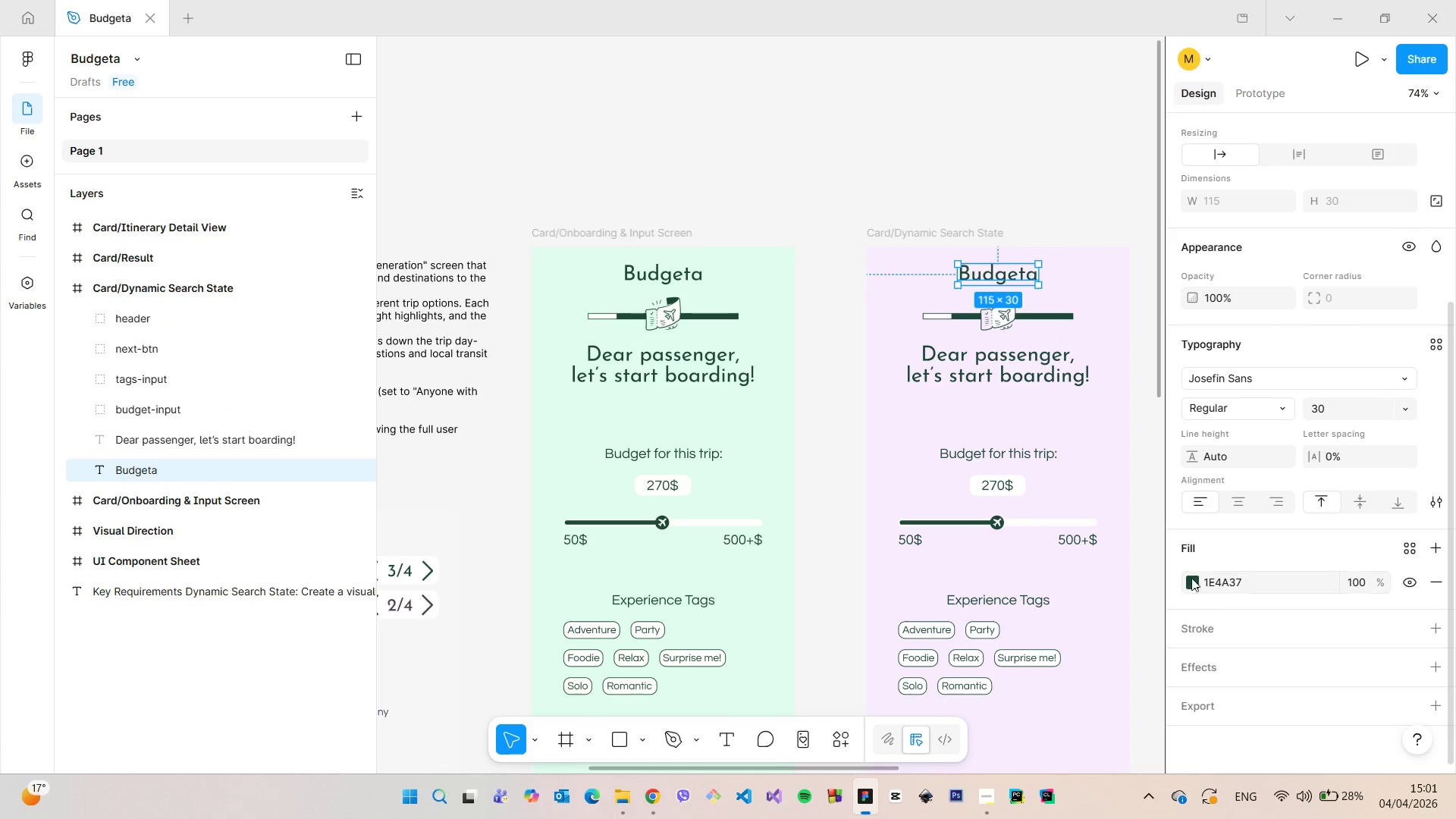 
left_click([1191, 577])
 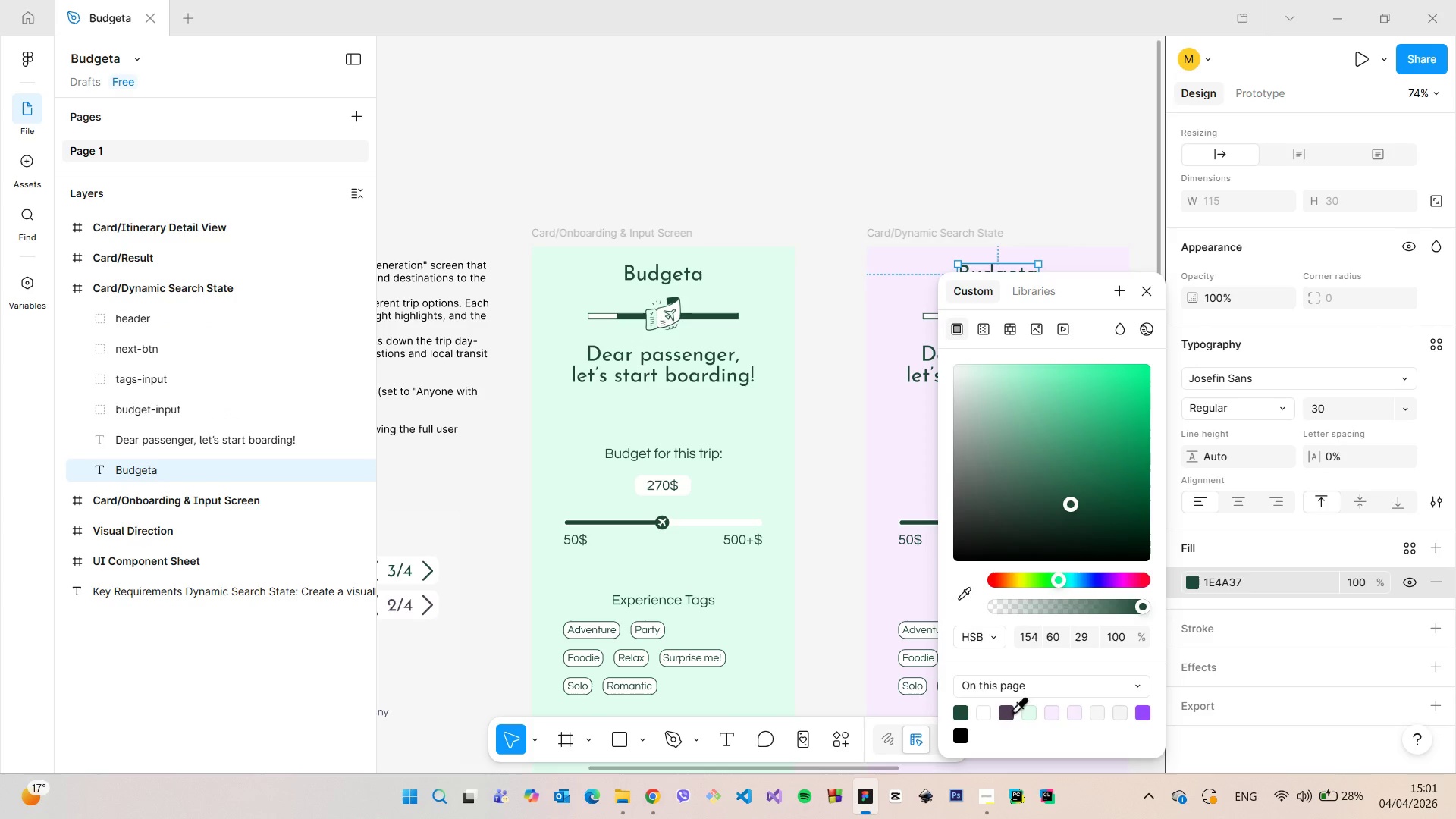 
left_click([1012, 711])
 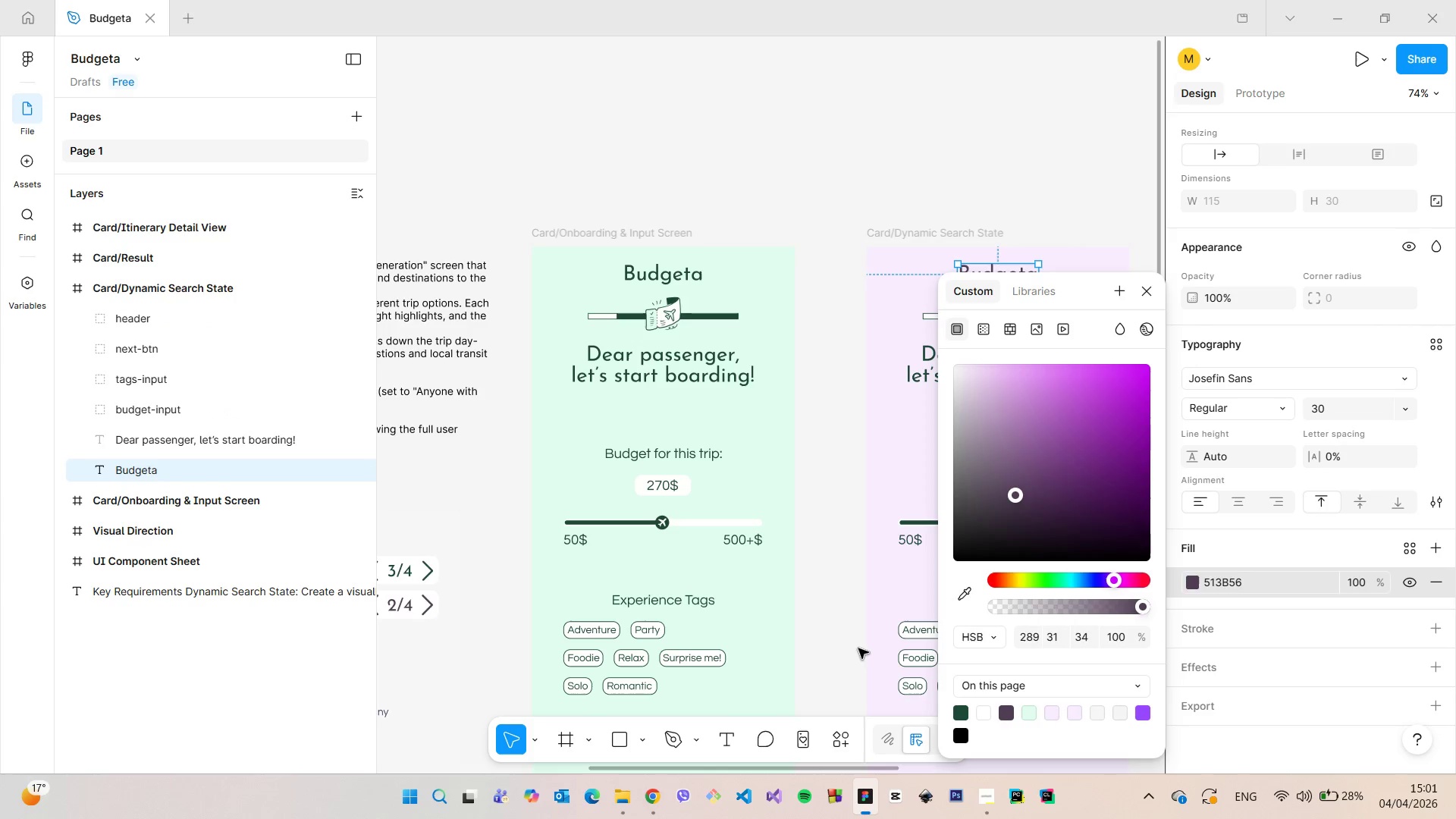 
left_click([852, 645])
 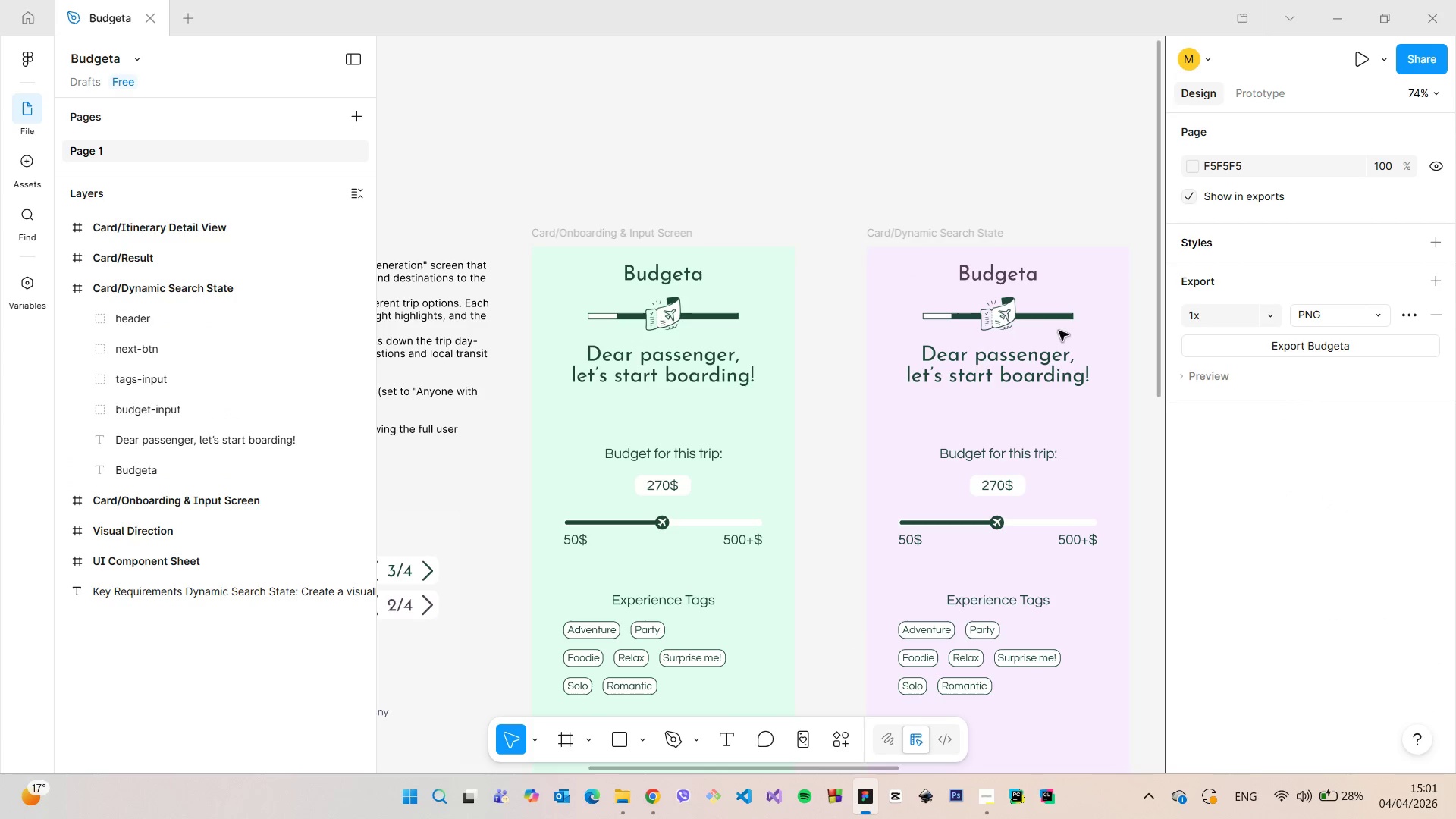 
scroll: coordinate [1074, 315], scroll_direction: down, amount: 7.0
 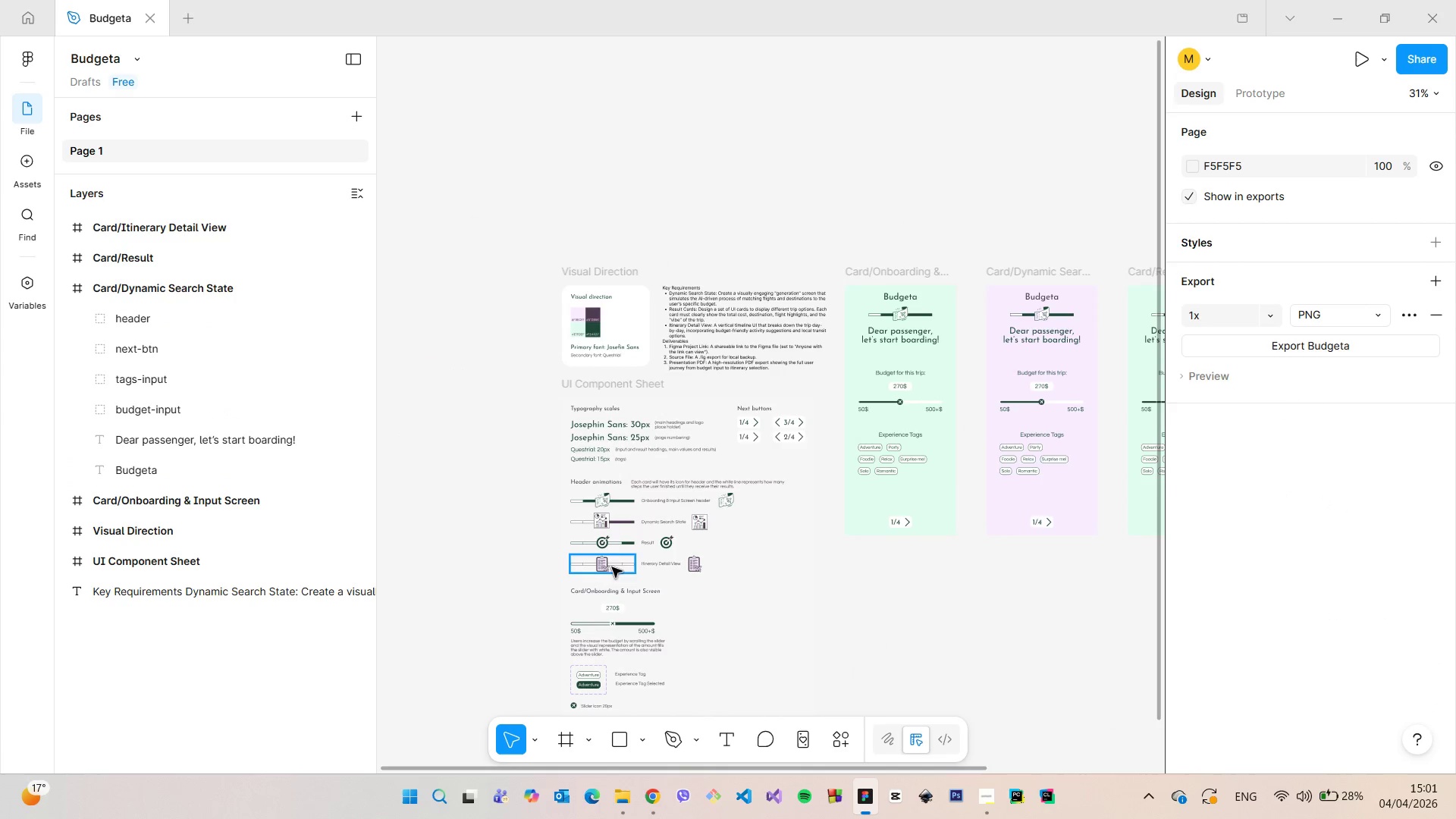 
left_click([612, 529])
 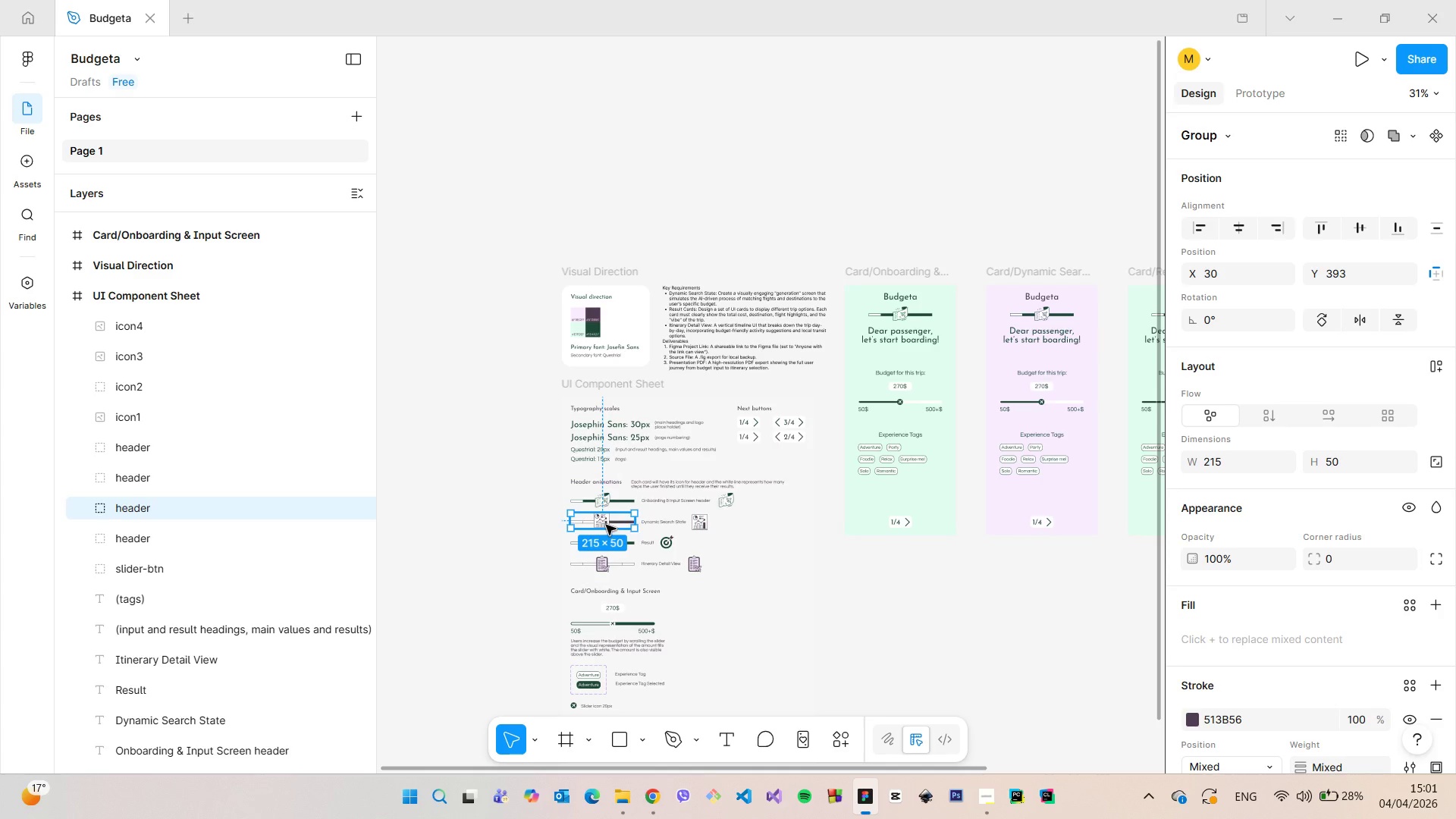 
hold_key(key=AltLeft, duration=1.5)
left_click_drag(start_coordinate=[604, 522], to_coordinate=[1045, 350])
 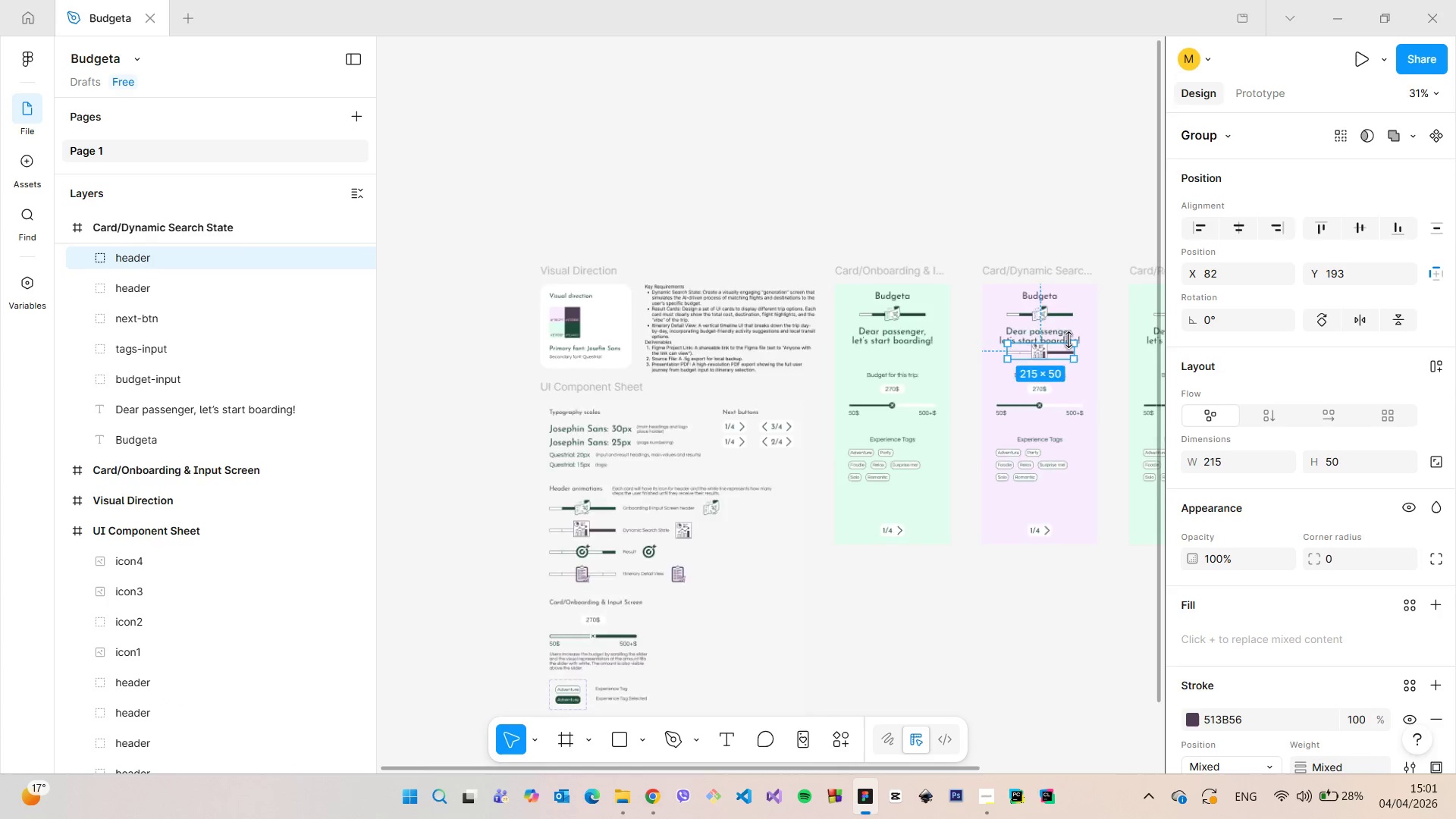 
scroll: coordinate [1069, 340], scroll_direction: up, amount: 13.0
 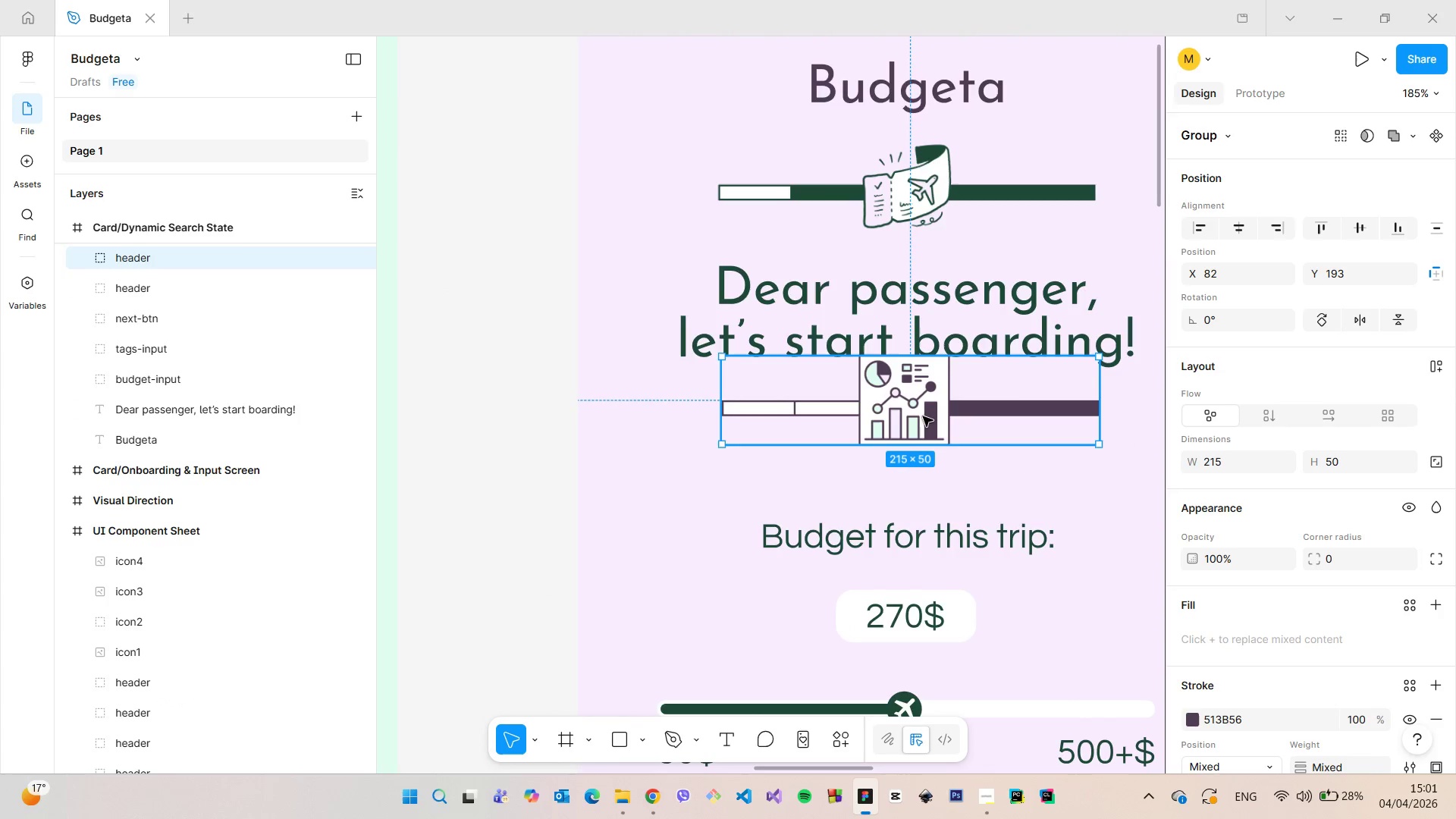 
left_click_drag(start_coordinate=[923, 416], to_coordinate=[922, 199])
 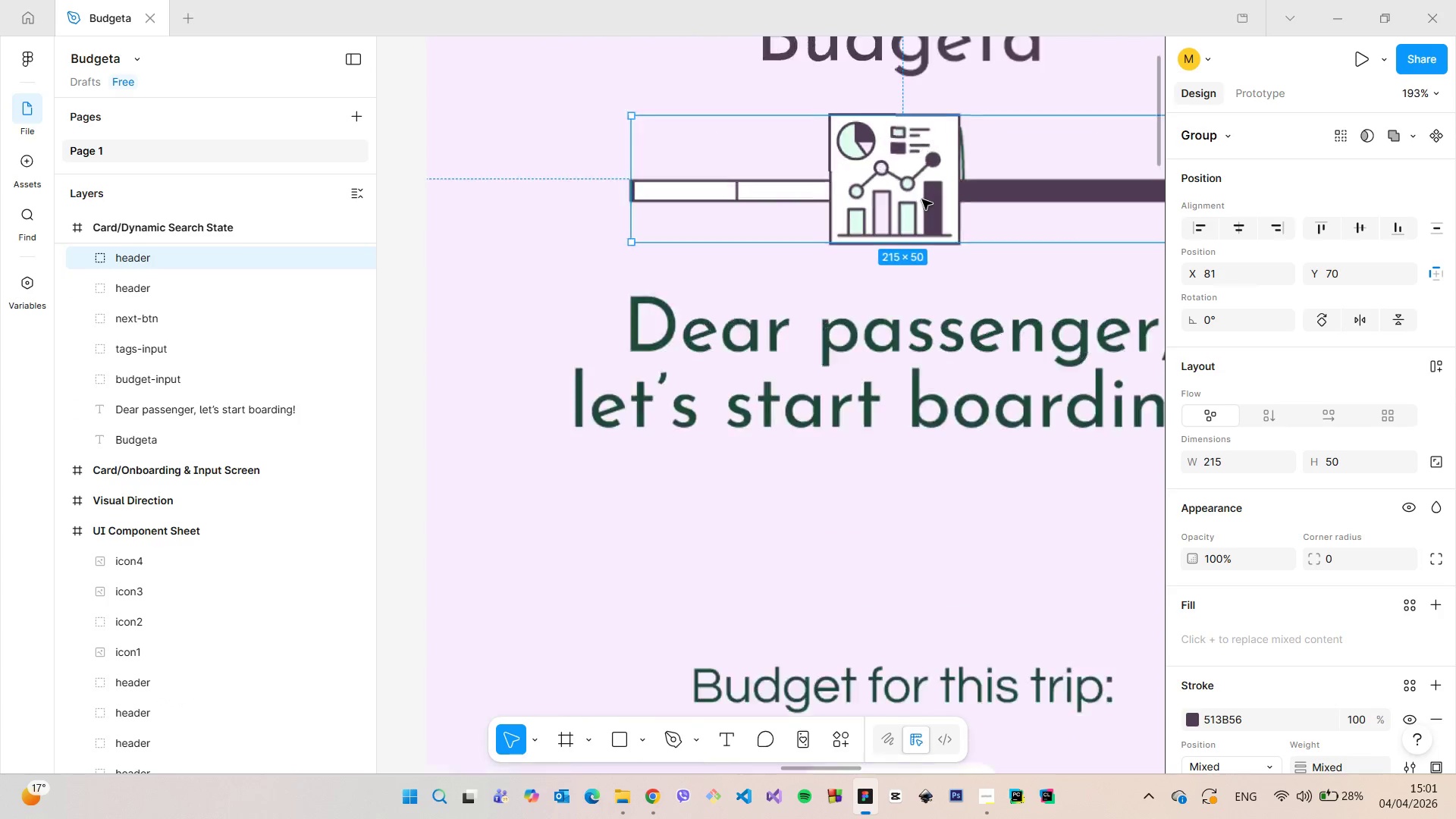 
left_click_drag(start_coordinate=[830, 174], to_coordinate=[824, 175])
 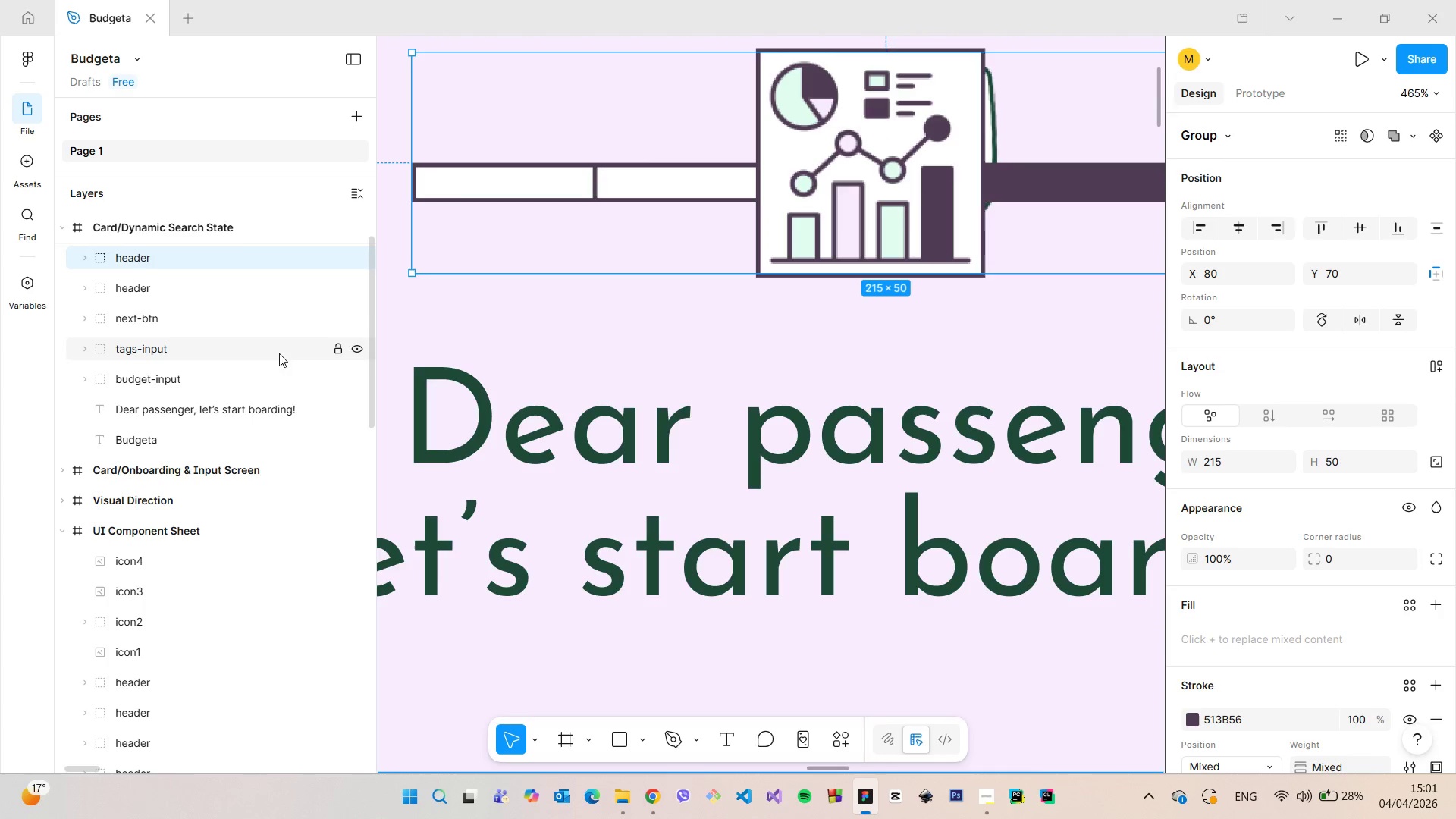 
scroll: coordinate [254, 330], scroll_direction: up, amount: 10.0
 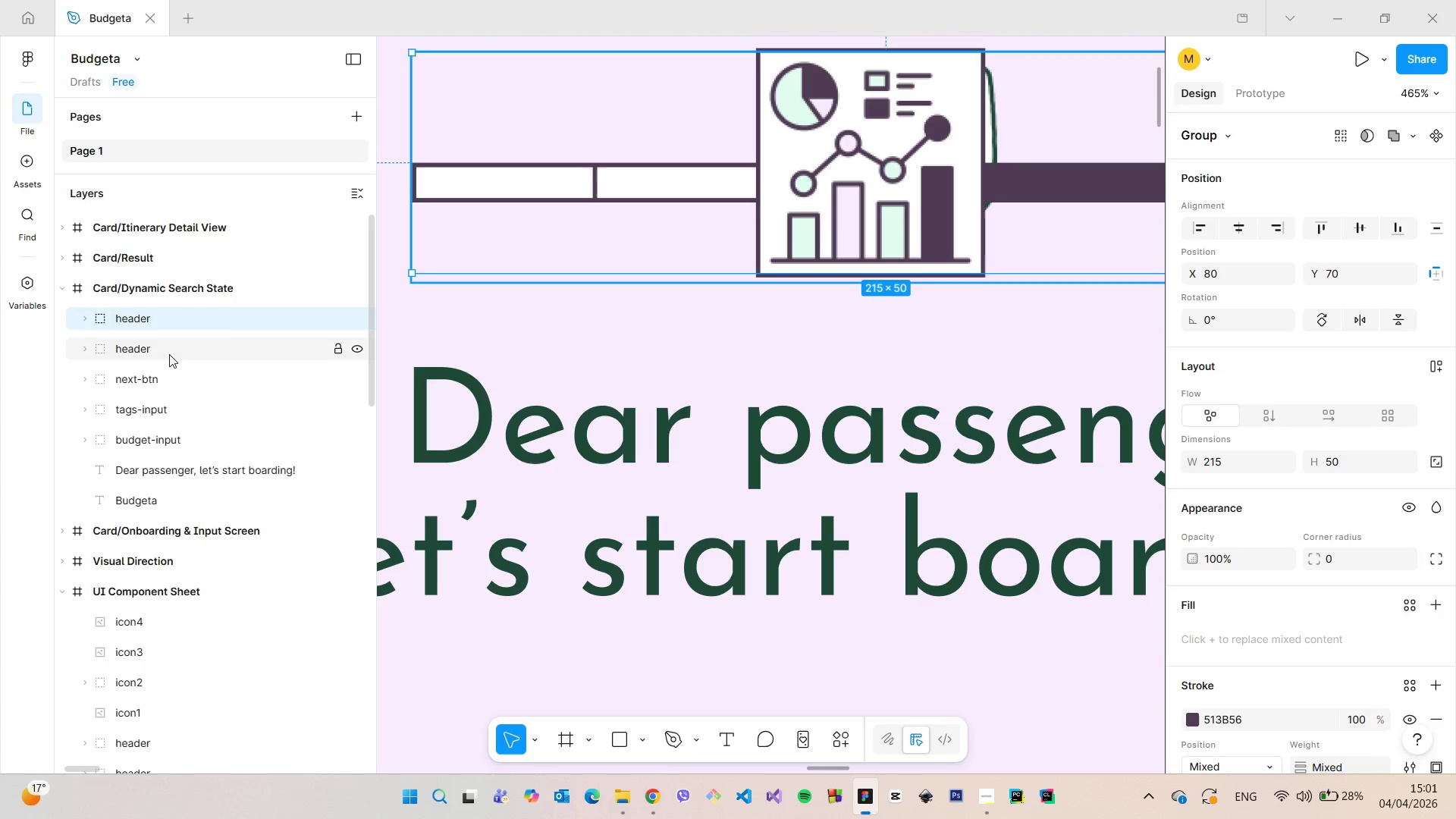 
left_click([169, 353])
 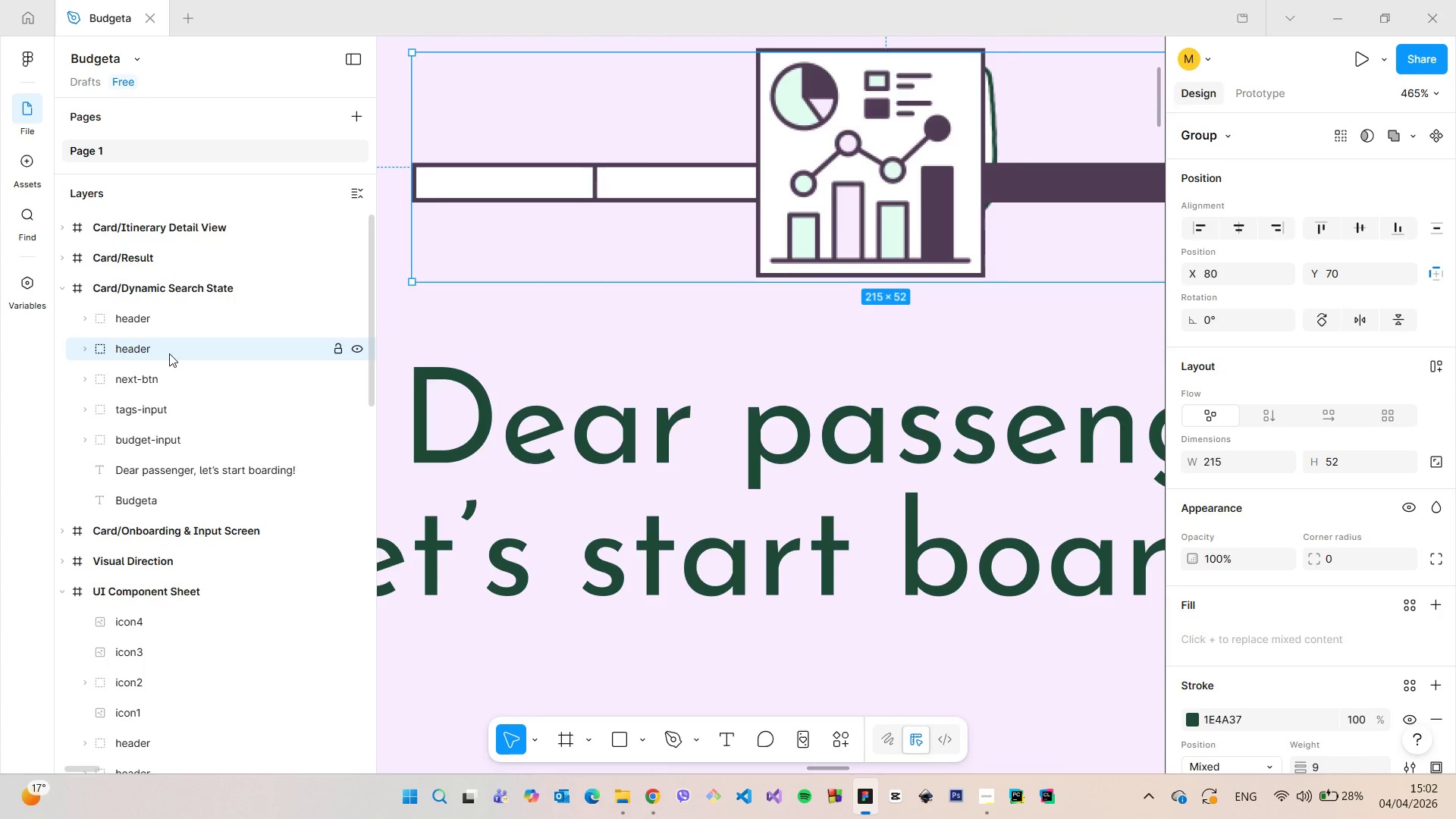 
key(Backspace)
 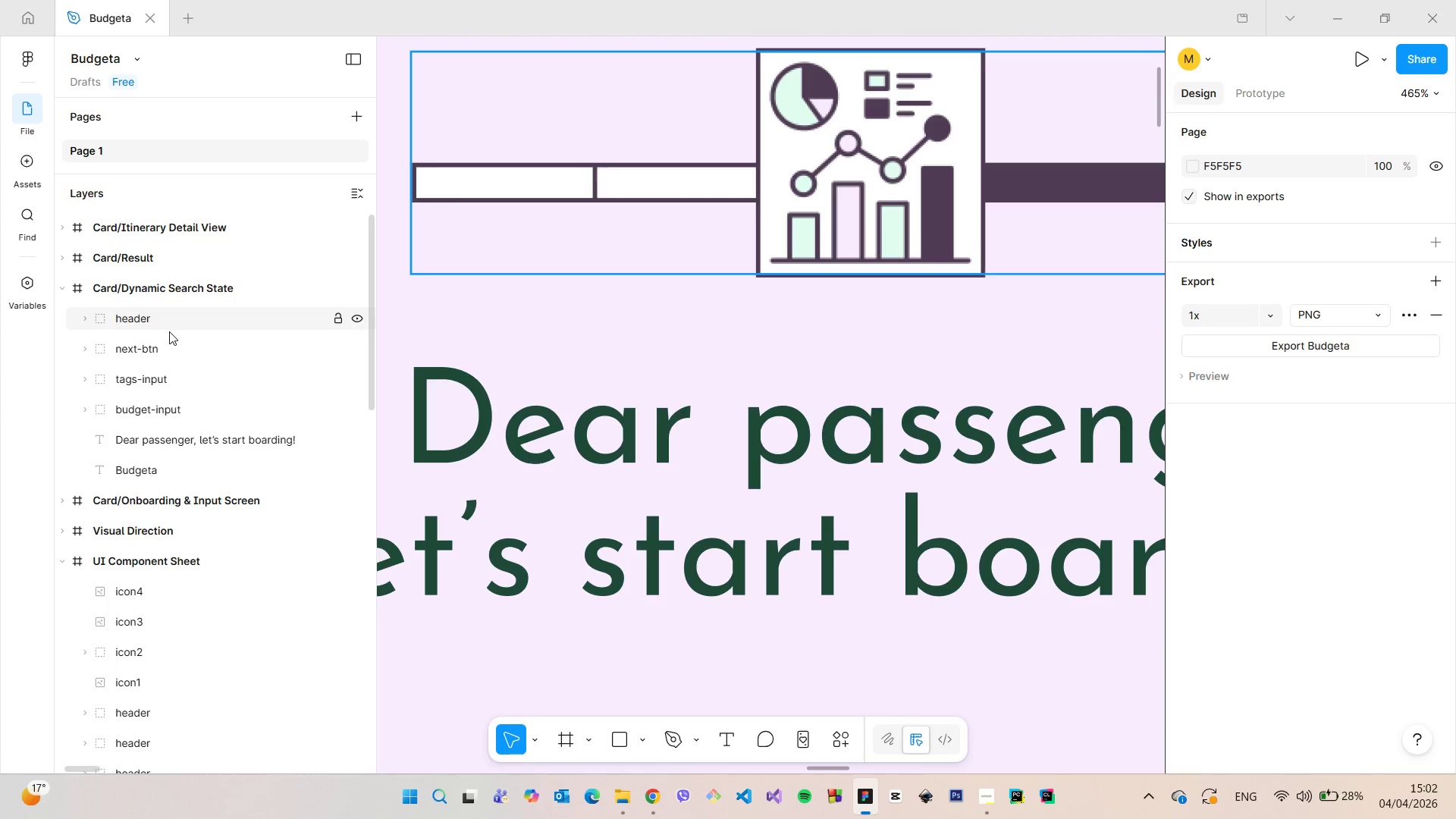 
left_click([169, 332])
 